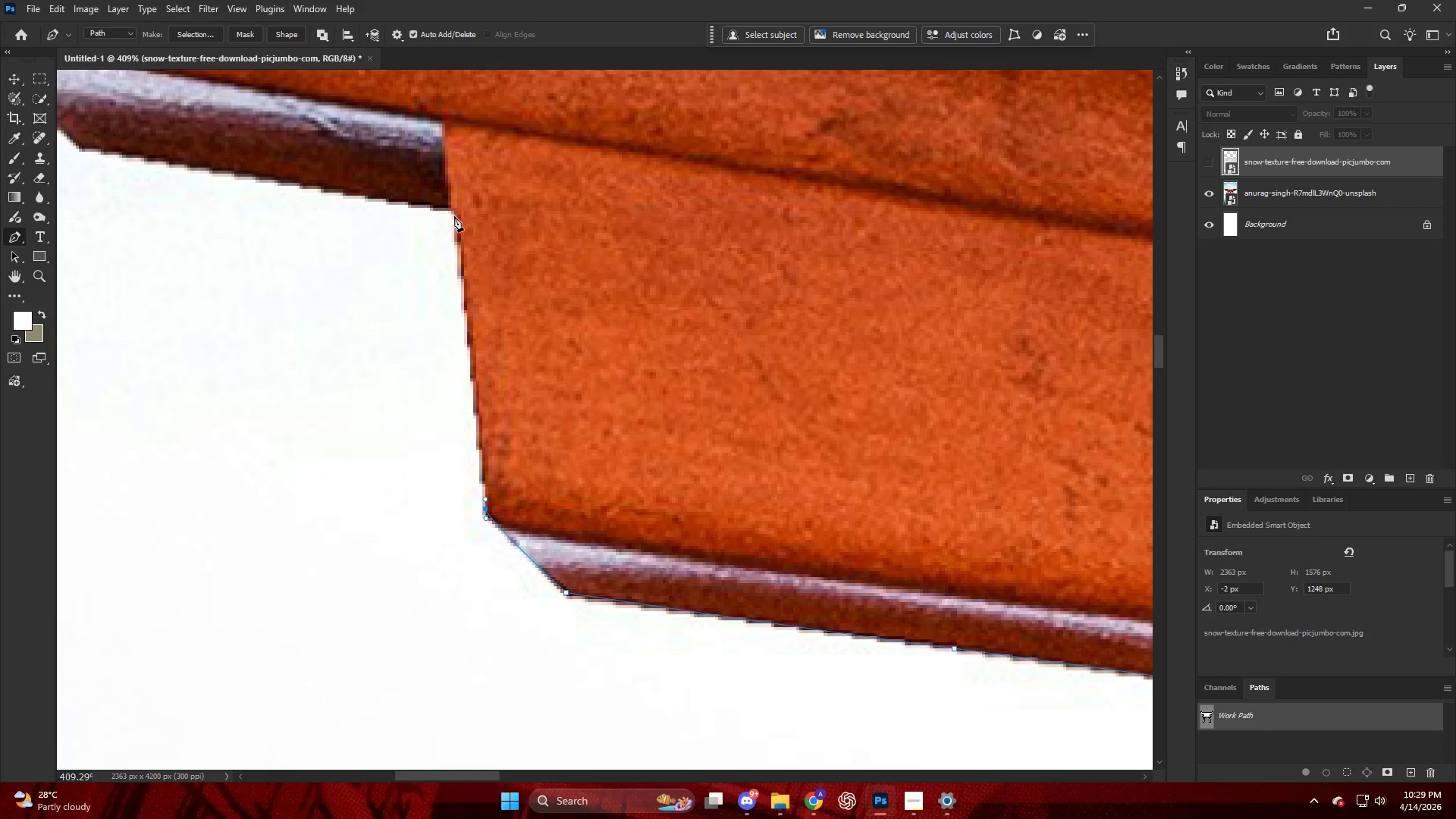 
hold_key(key=AltLeft, duration=0.66)
hold_key(key=AltLeft, duration=0.94)
scroll: coordinate [514, 381], scroll_direction: up, amount: 15.0
 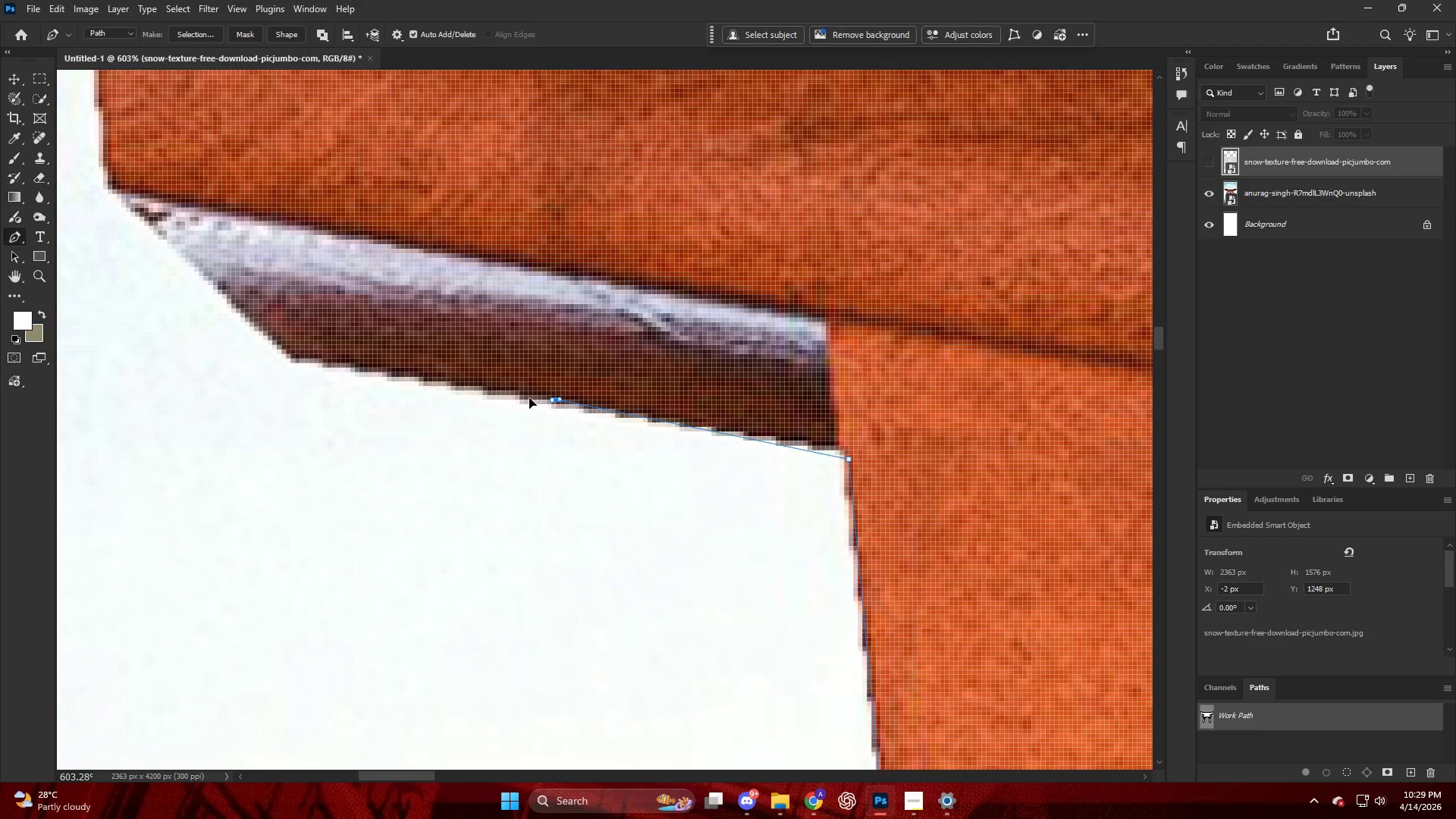 
left_click_drag(start_coordinate=[557, 400], to_coordinate=[331, 367])
 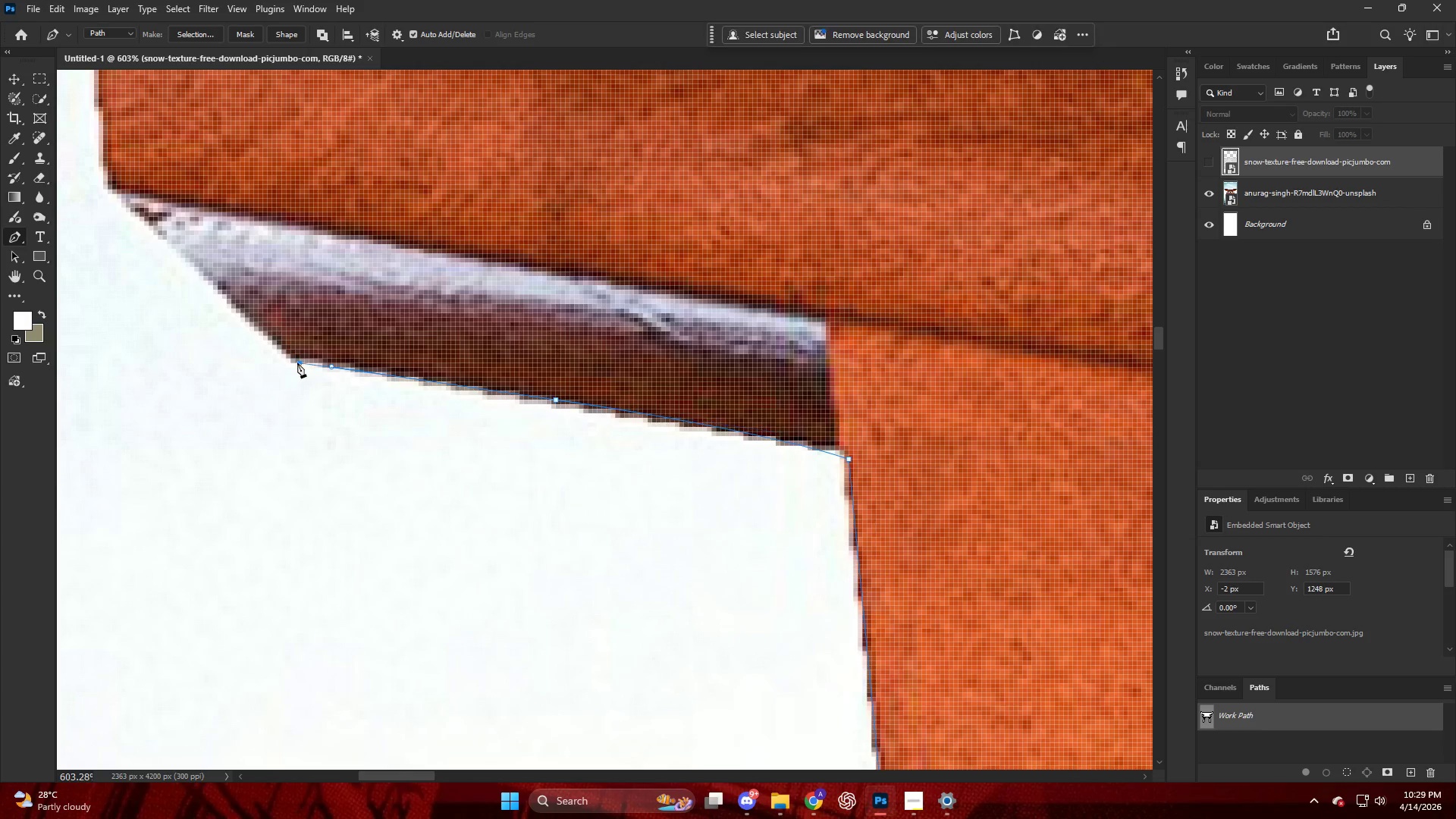 
key(Alt+AltLeft)
 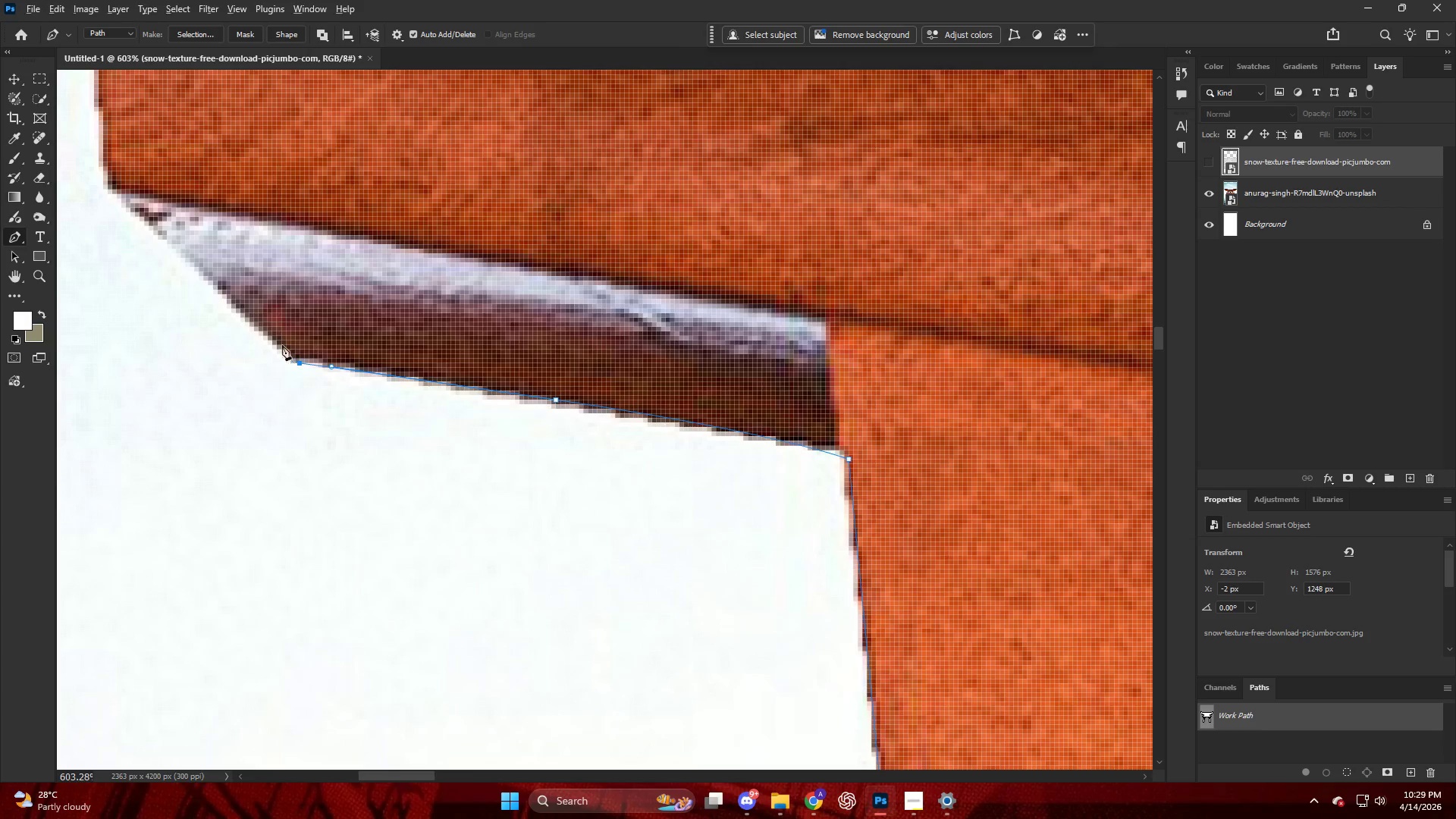 
hold_key(key=ControlLeft, duration=0.41)
 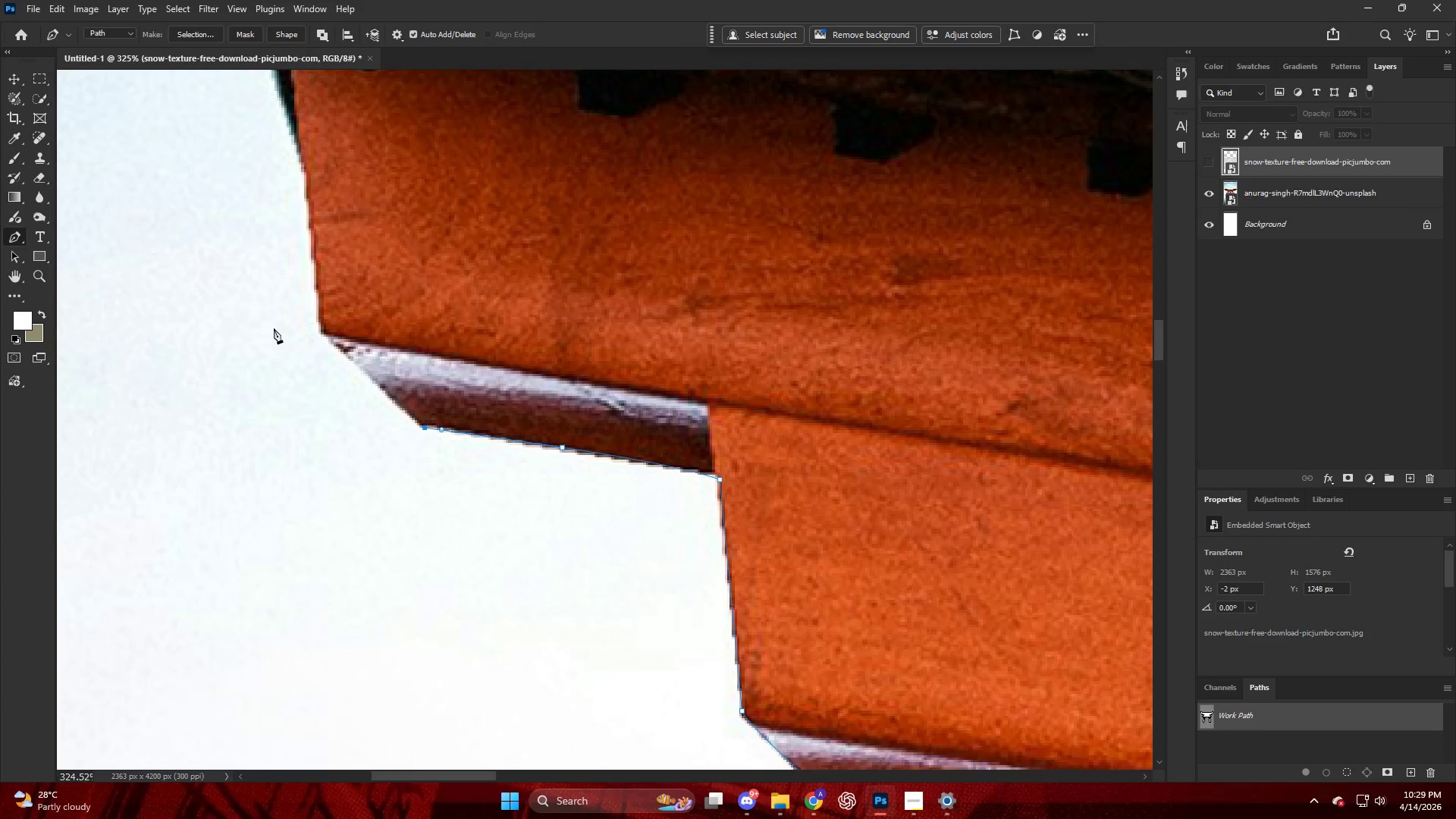 
key(Alt+AltLeft)
 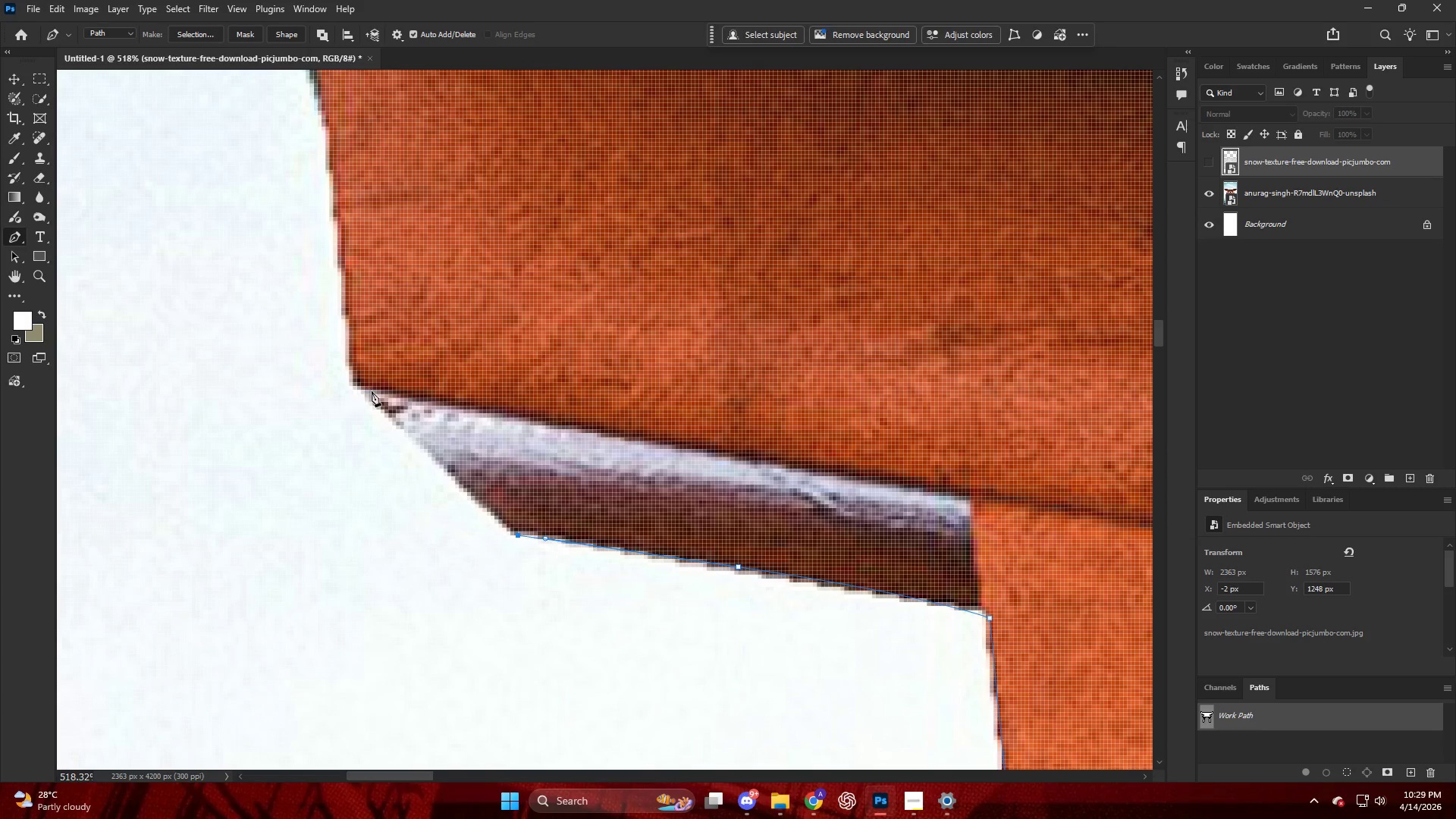 
scroll: coordinate [268, 311], scroll_direction: up, amount: 17.0
 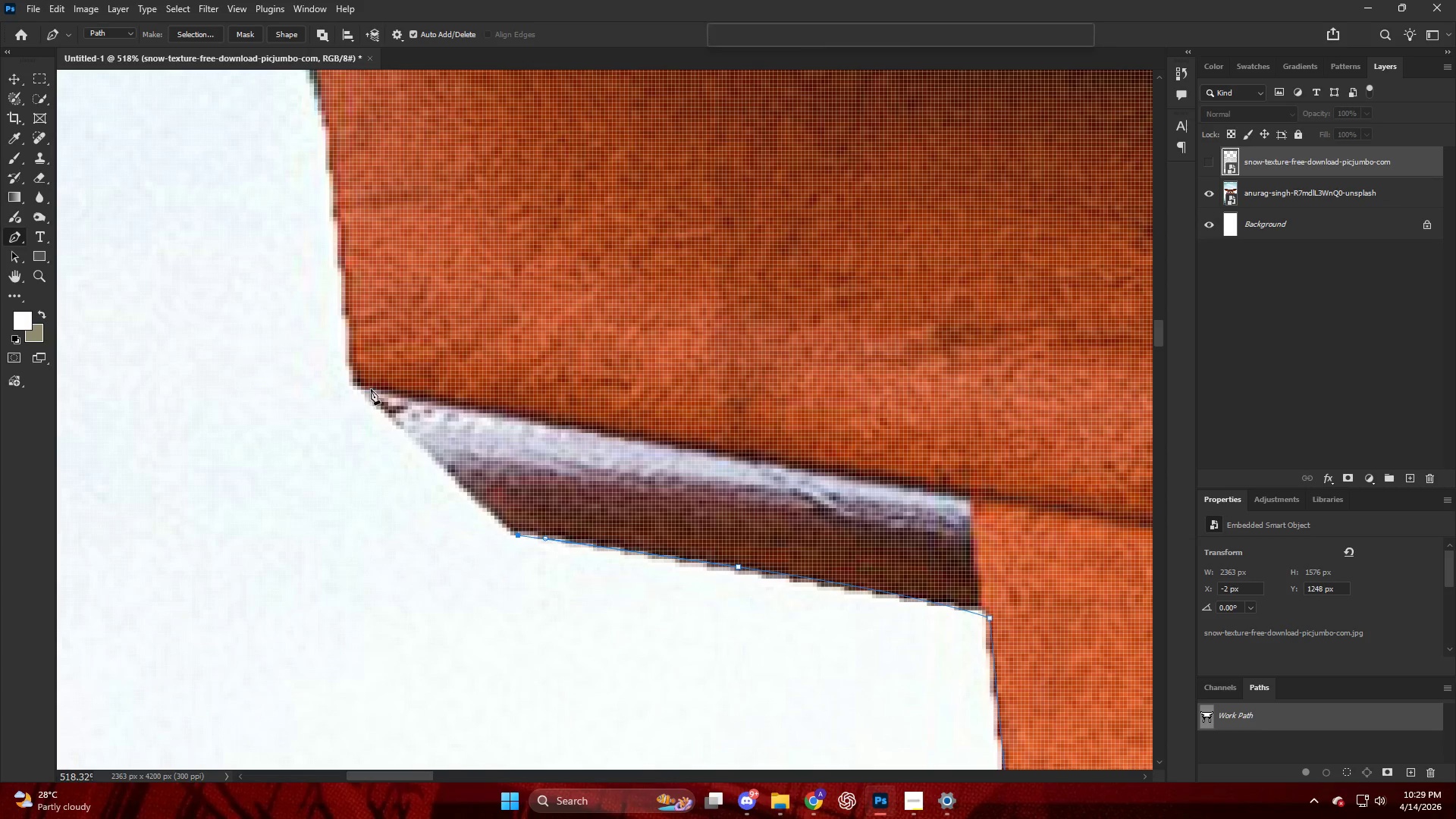 
left_click_drag(start_coordinate=[371, 389], to_coordinate=[350, 361])
 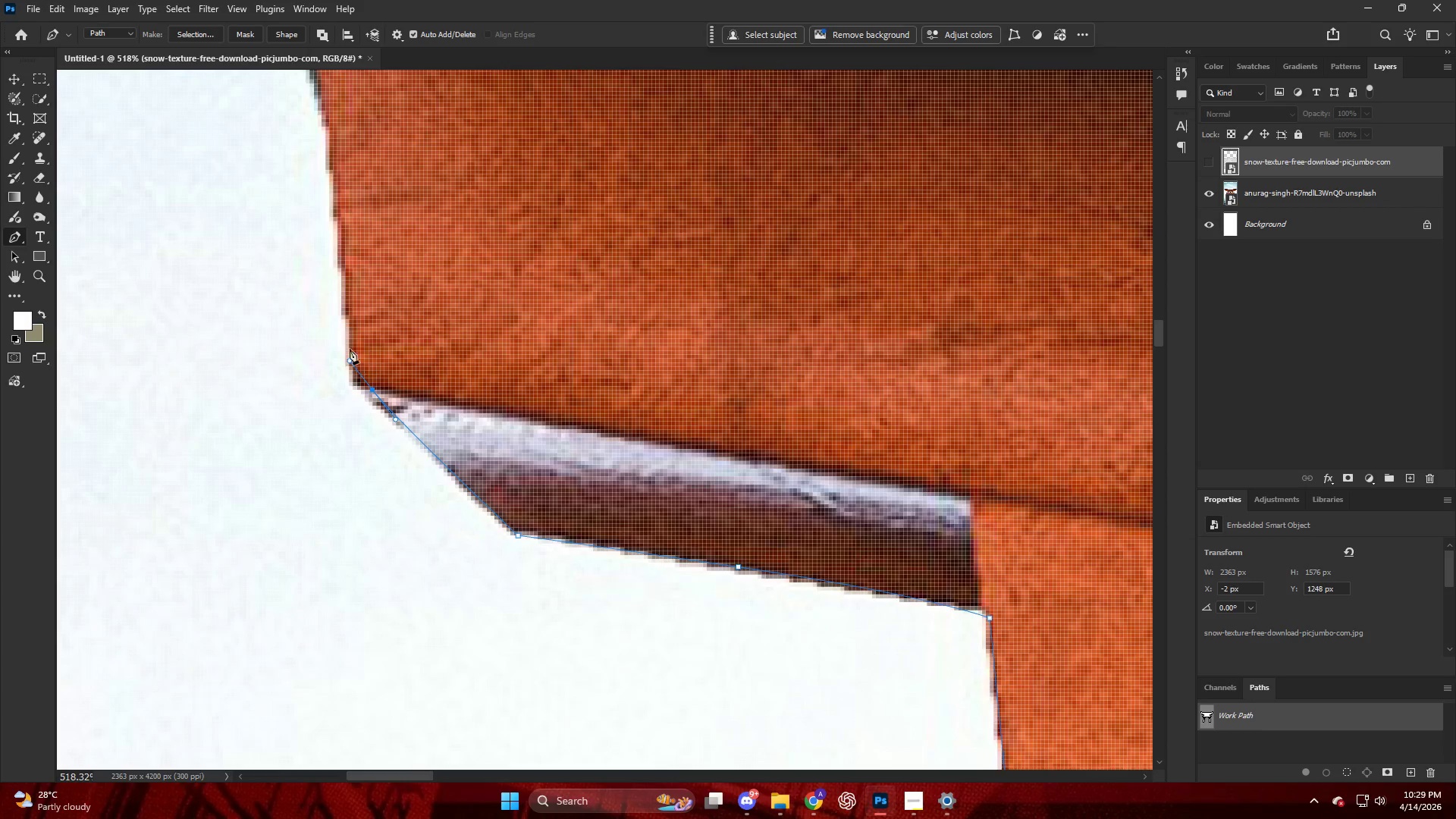 
key(Alt+AltLeft)
 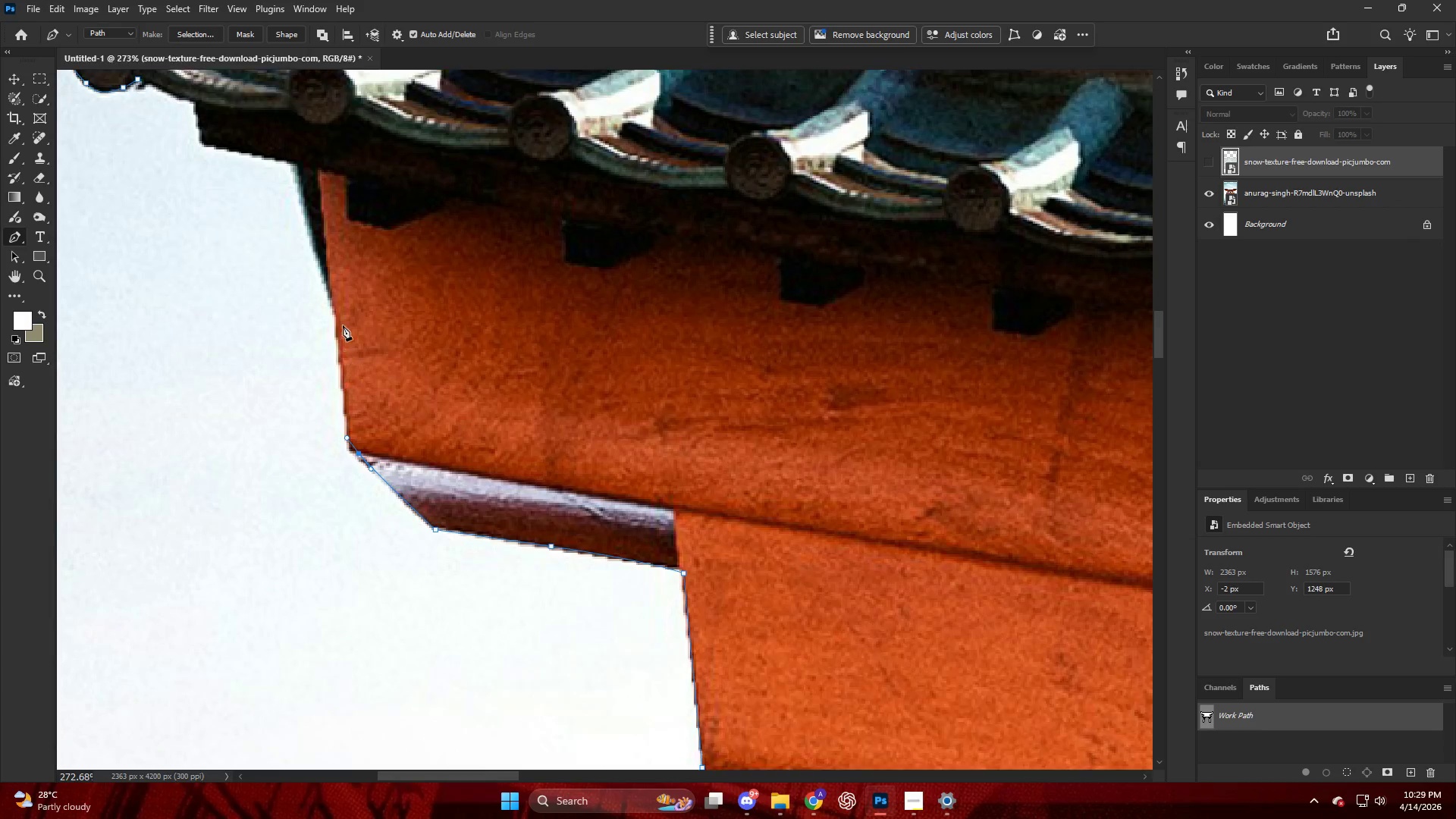 
key(Alt+AltLeft)
 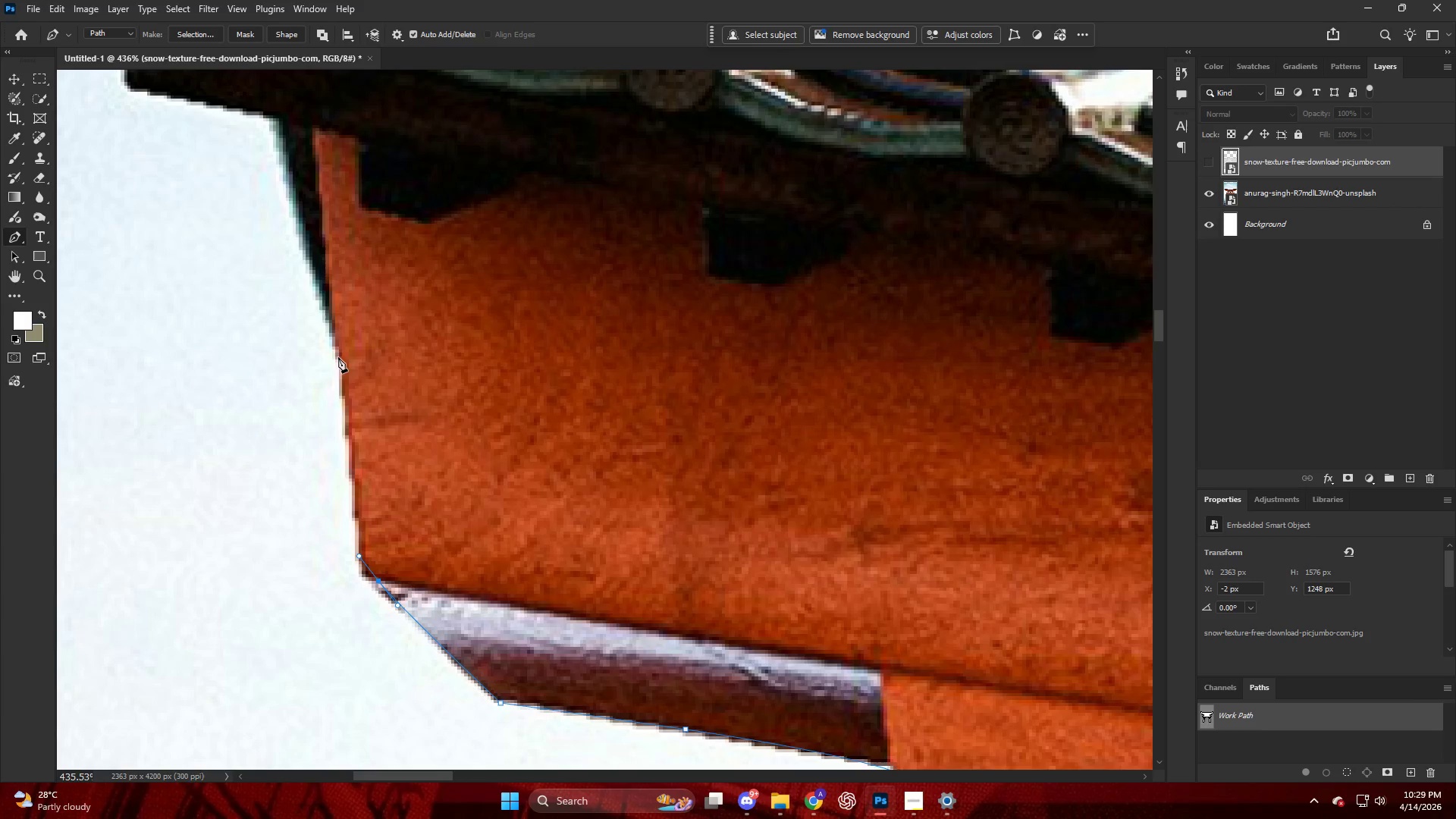 
scroll: coordinate [325, 325], scroll_direction: up, amount: 12.0
 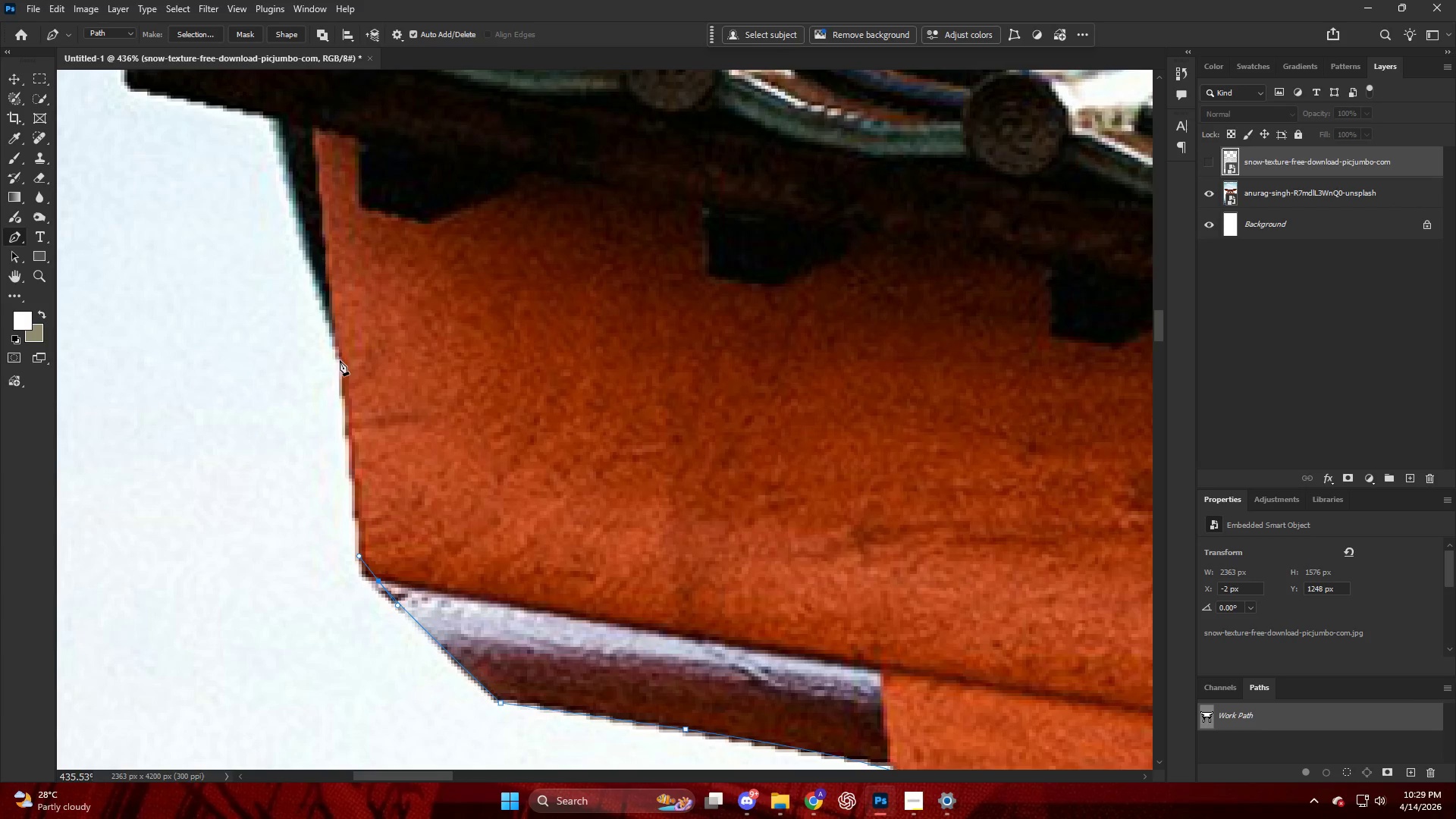 
left_click_drag(start_coordinate=[339, 356], to_coordinate=[330, 319])
 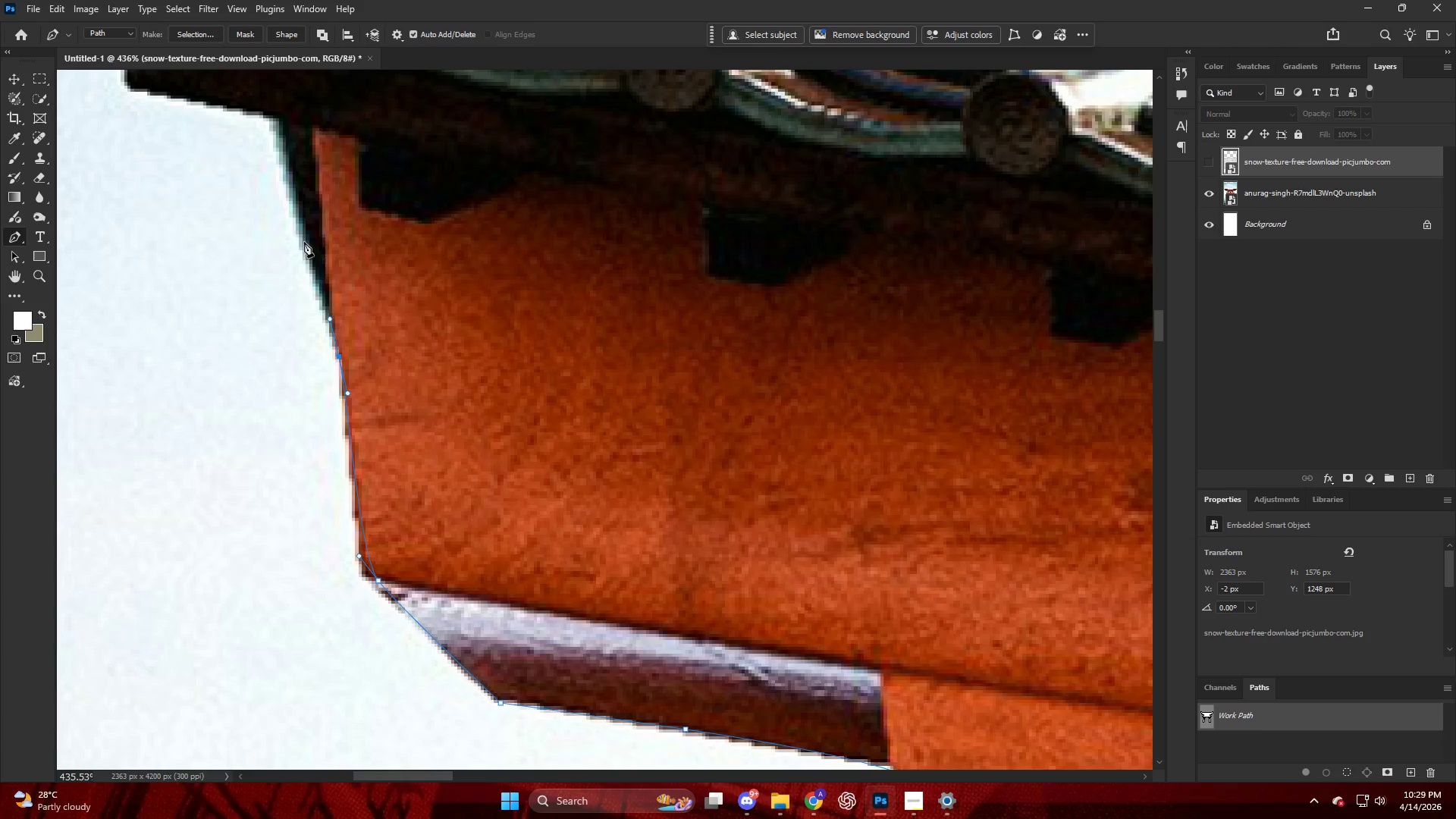 
left_click_drag(start_coordinate=[301, 230], to_coordinate=[277, 156])
 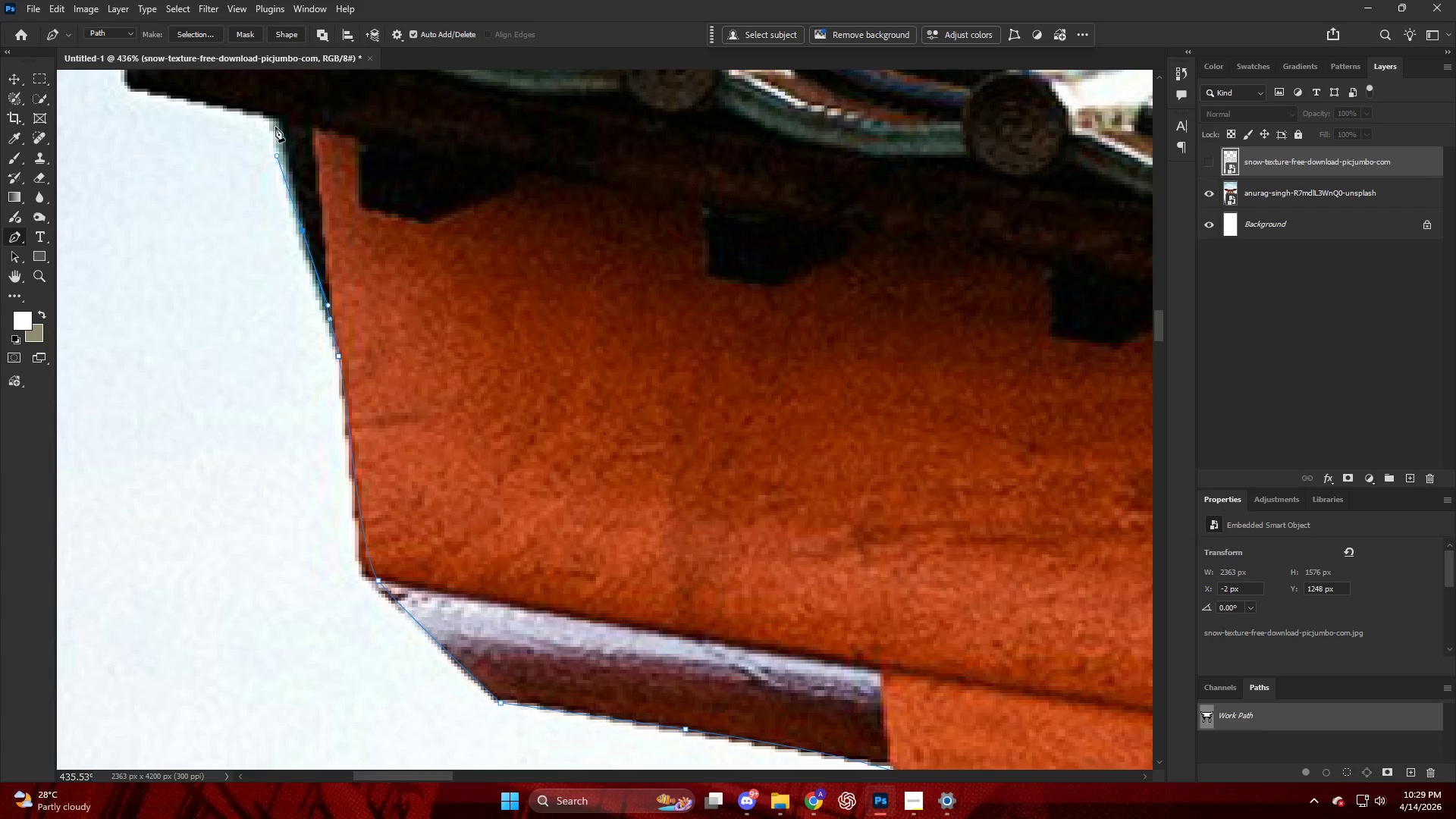 
hold_key(key=AltLeft, duration=0.41)
 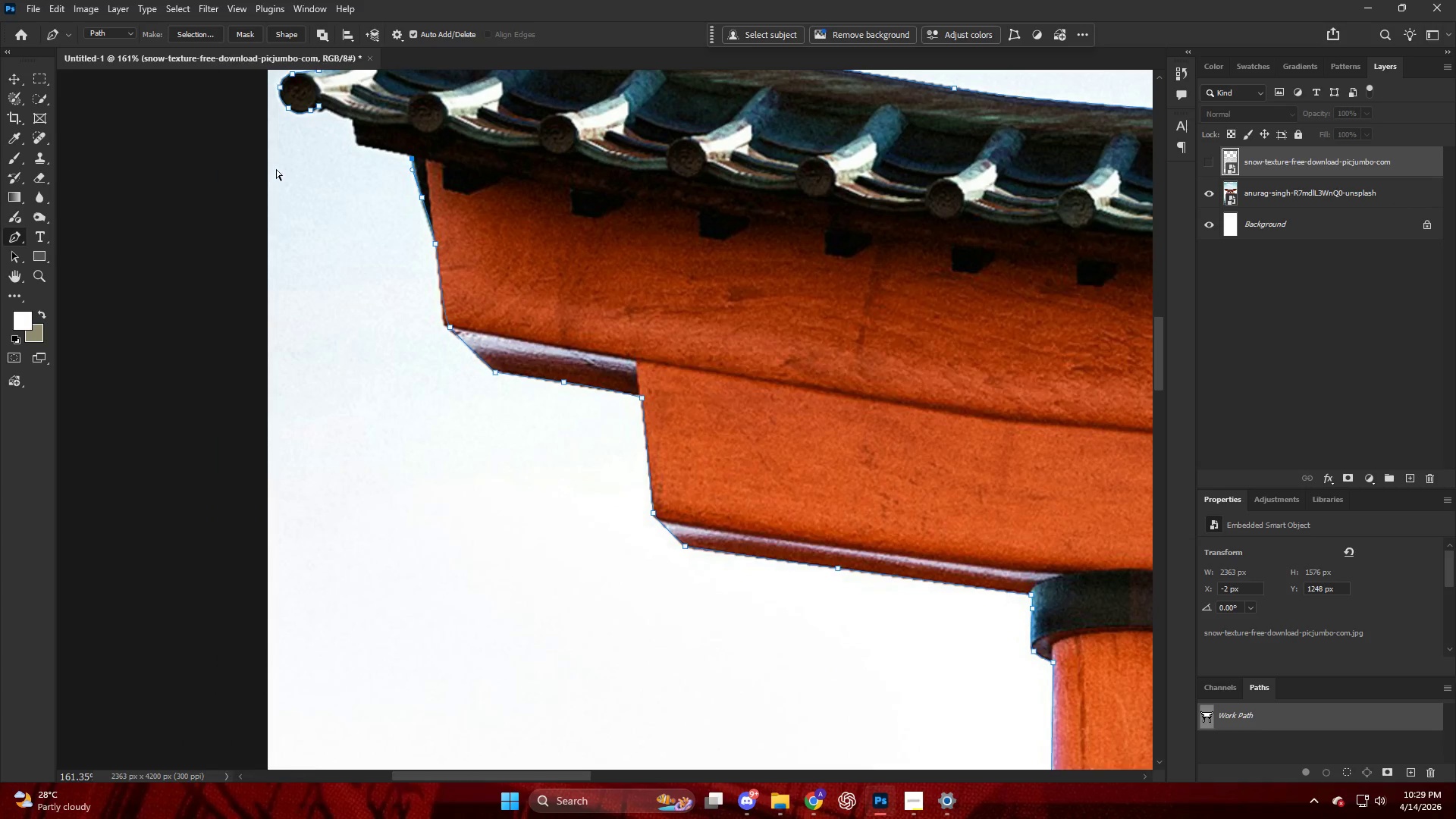 
hold_key(key=ControlLeft, duration=0.39)
 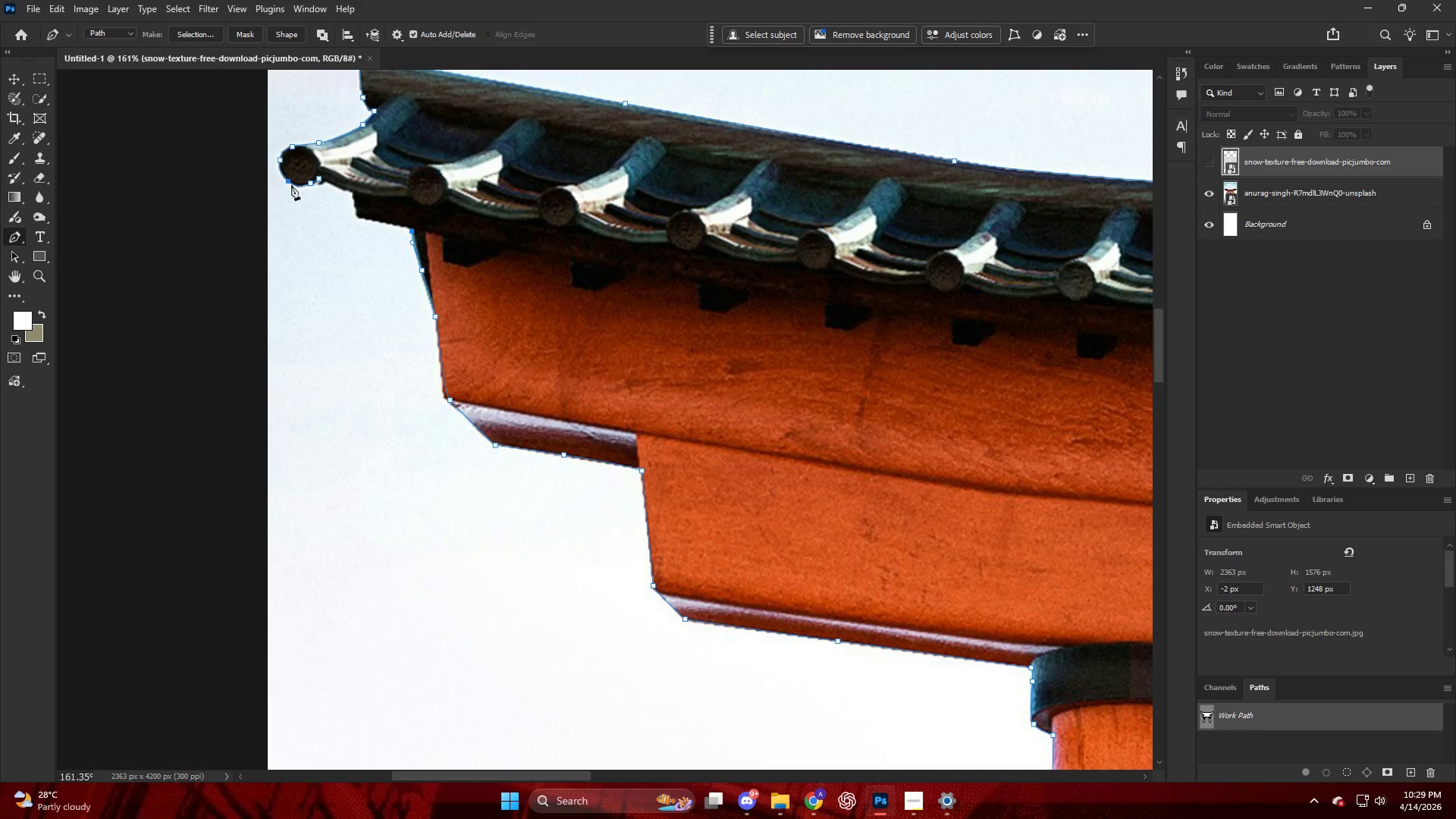 
hold_key(key=AltLeft, duration=0.91)
 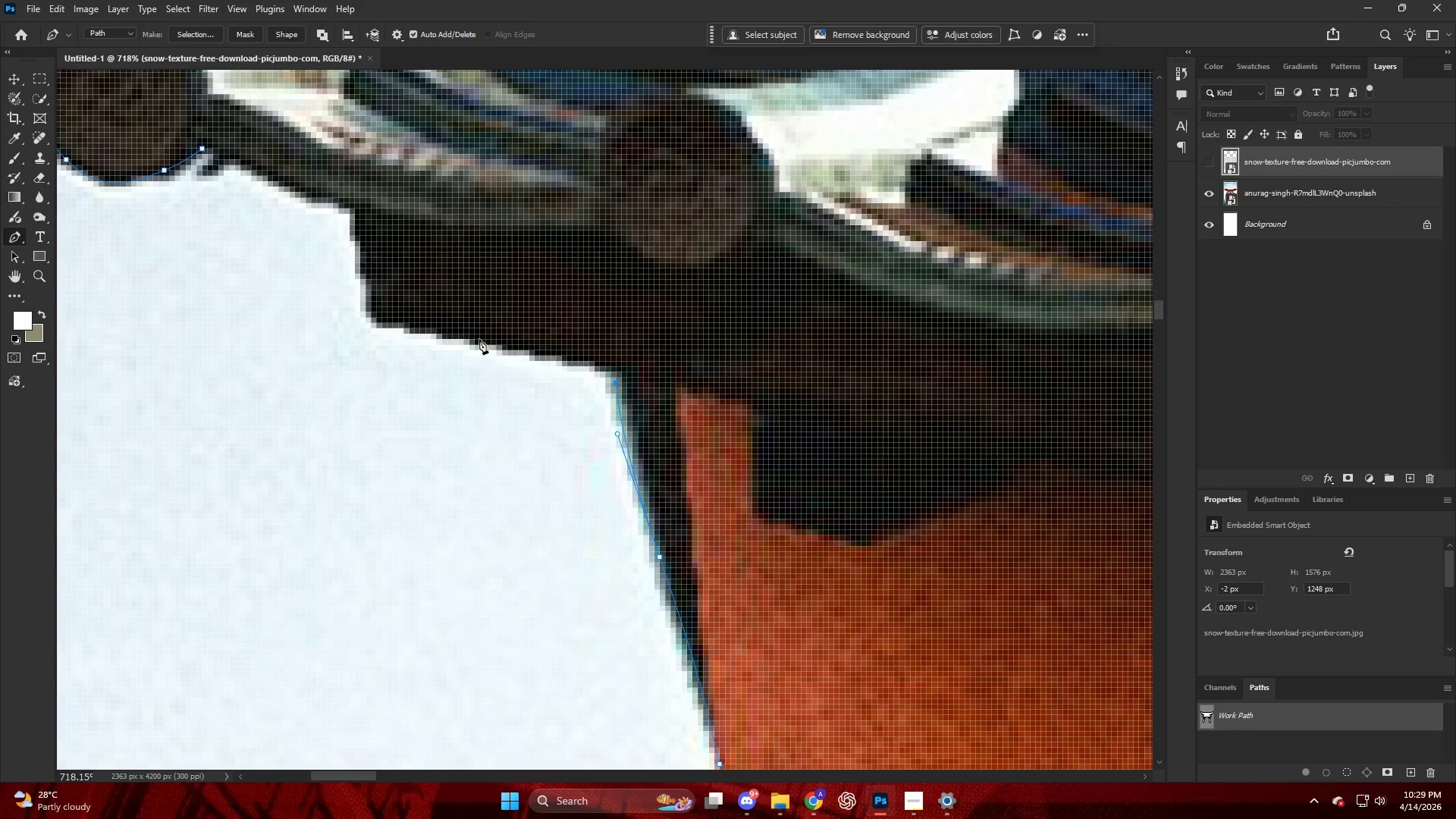 
left_click_drag(start_coordinate=[479, 339], to_coordinate=[410, 325])
 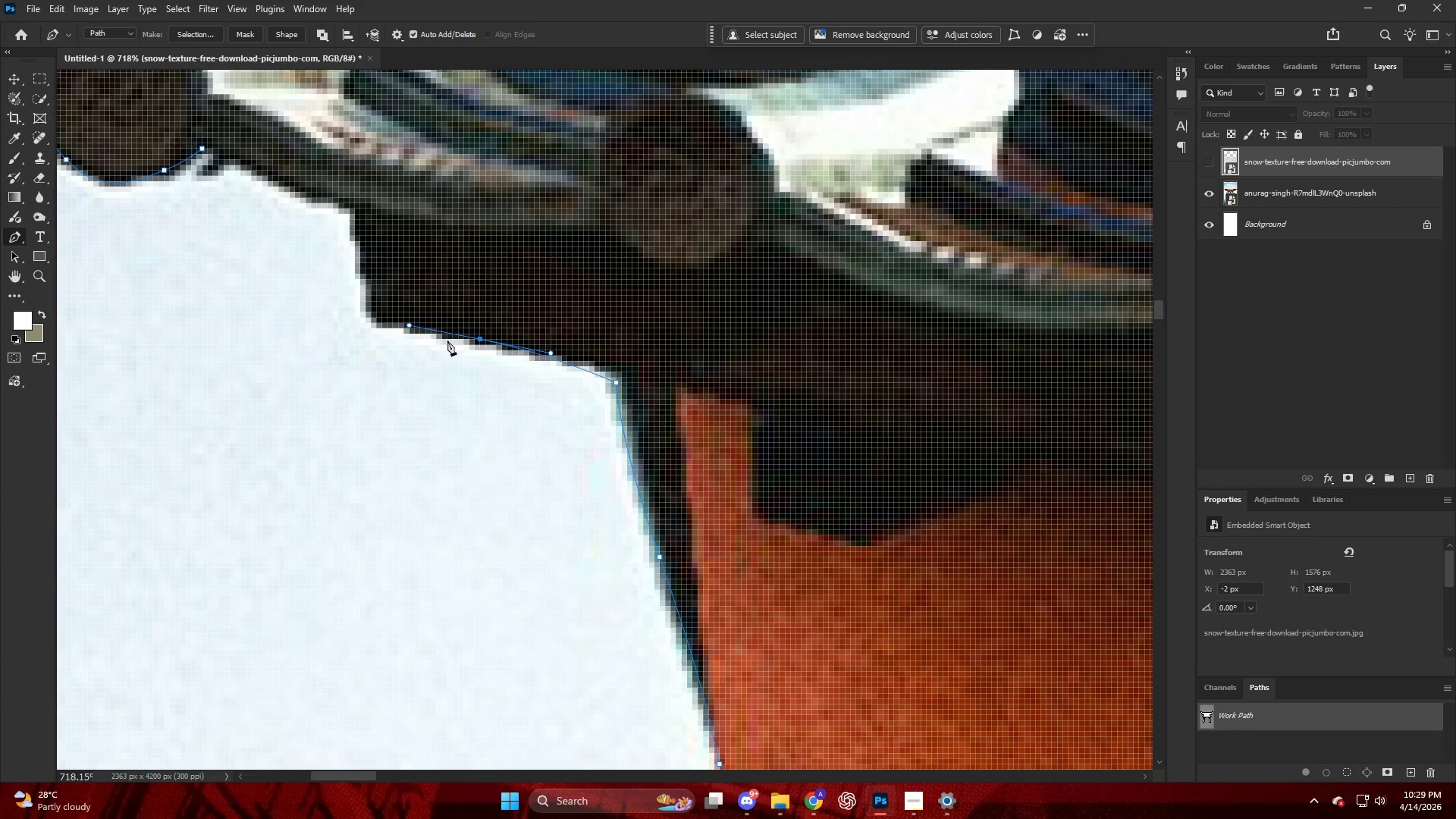 
scroll: coordinate [427, 349], scroll_direction: up, amount: 29.0
 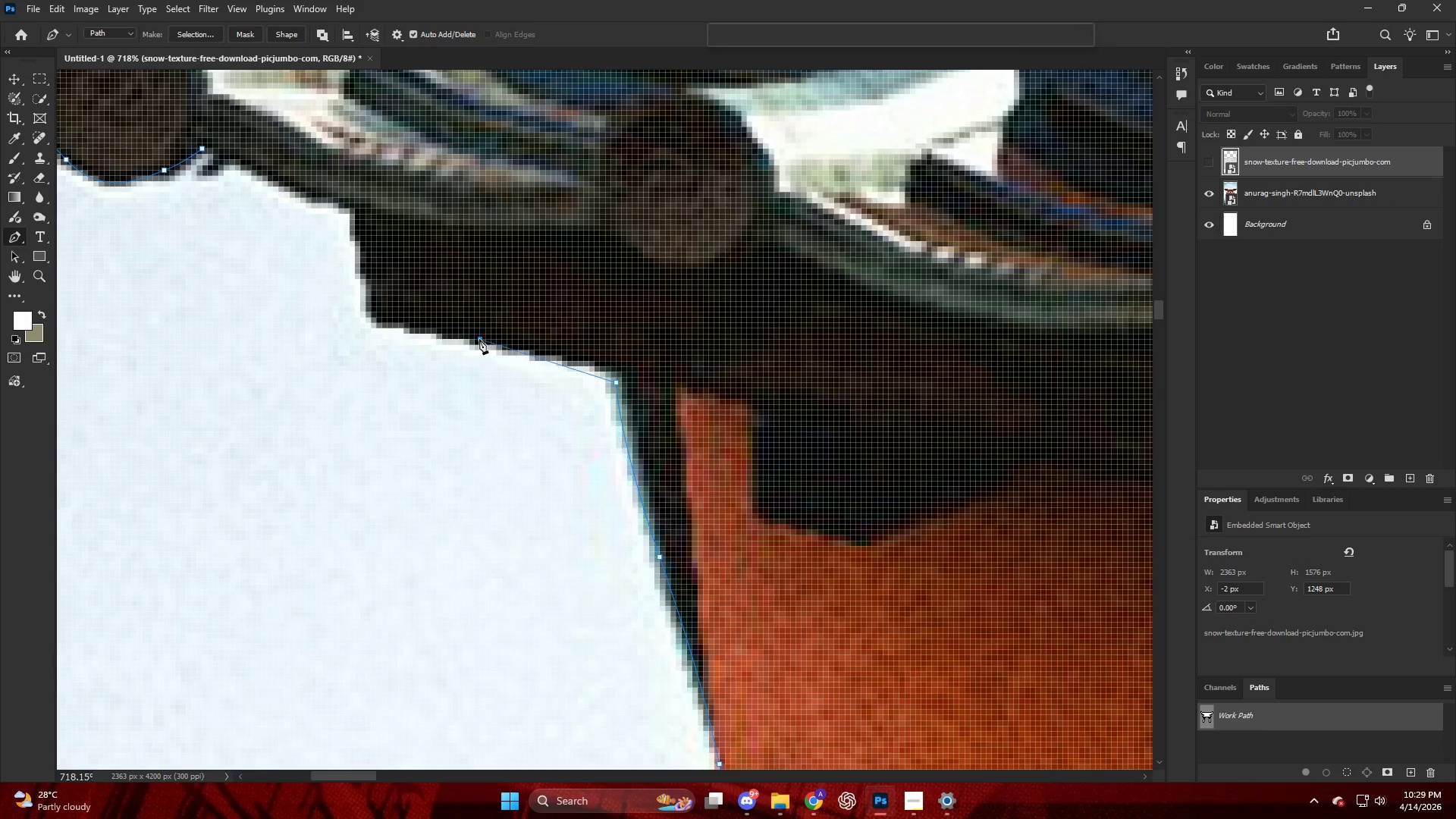 
key(Control+ControlLeft)
 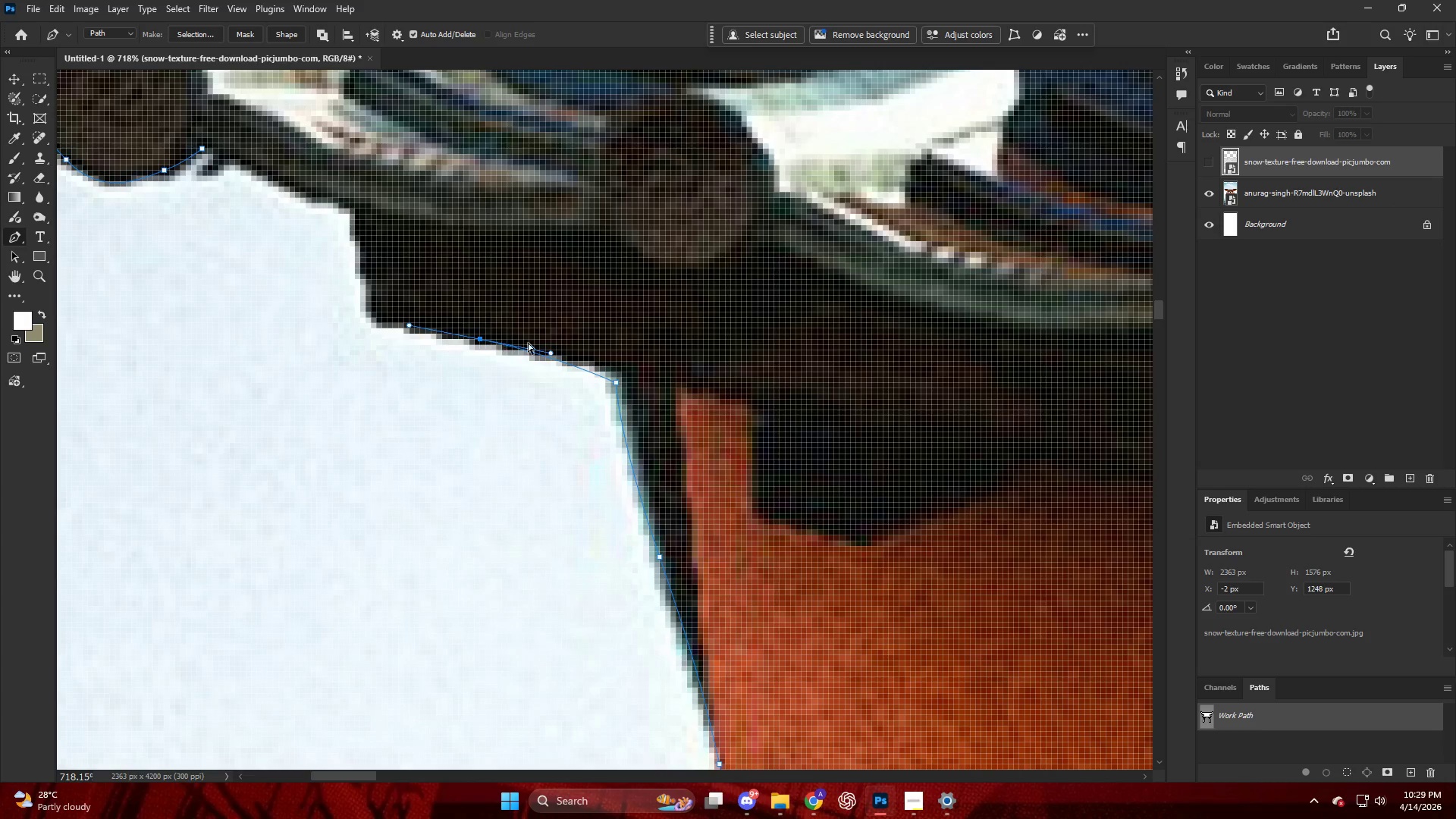 
key(Control+Z)
 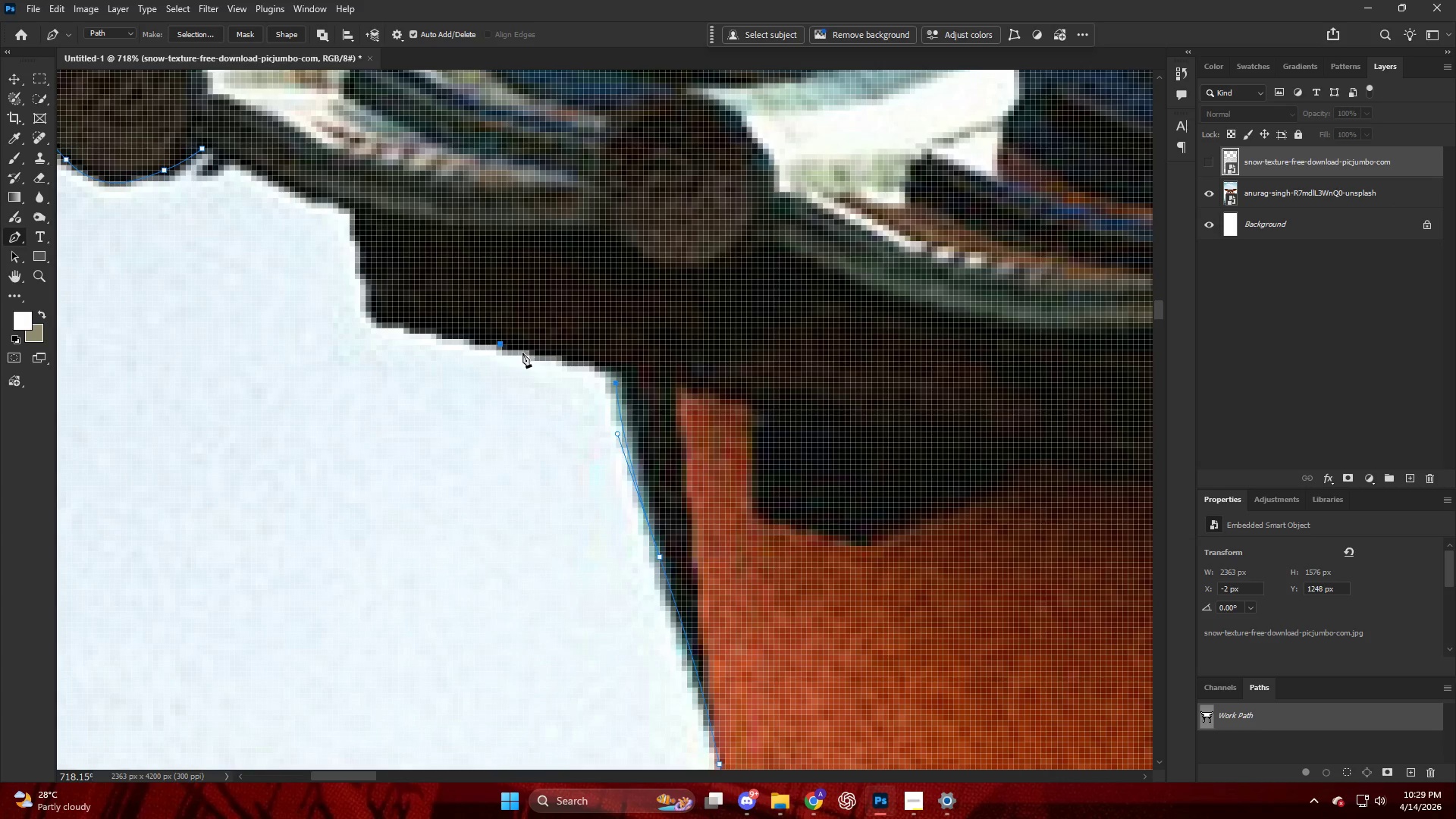 
left_click_drag(start_coordinate=[518, 353], to_coordinate=[410, 329])
 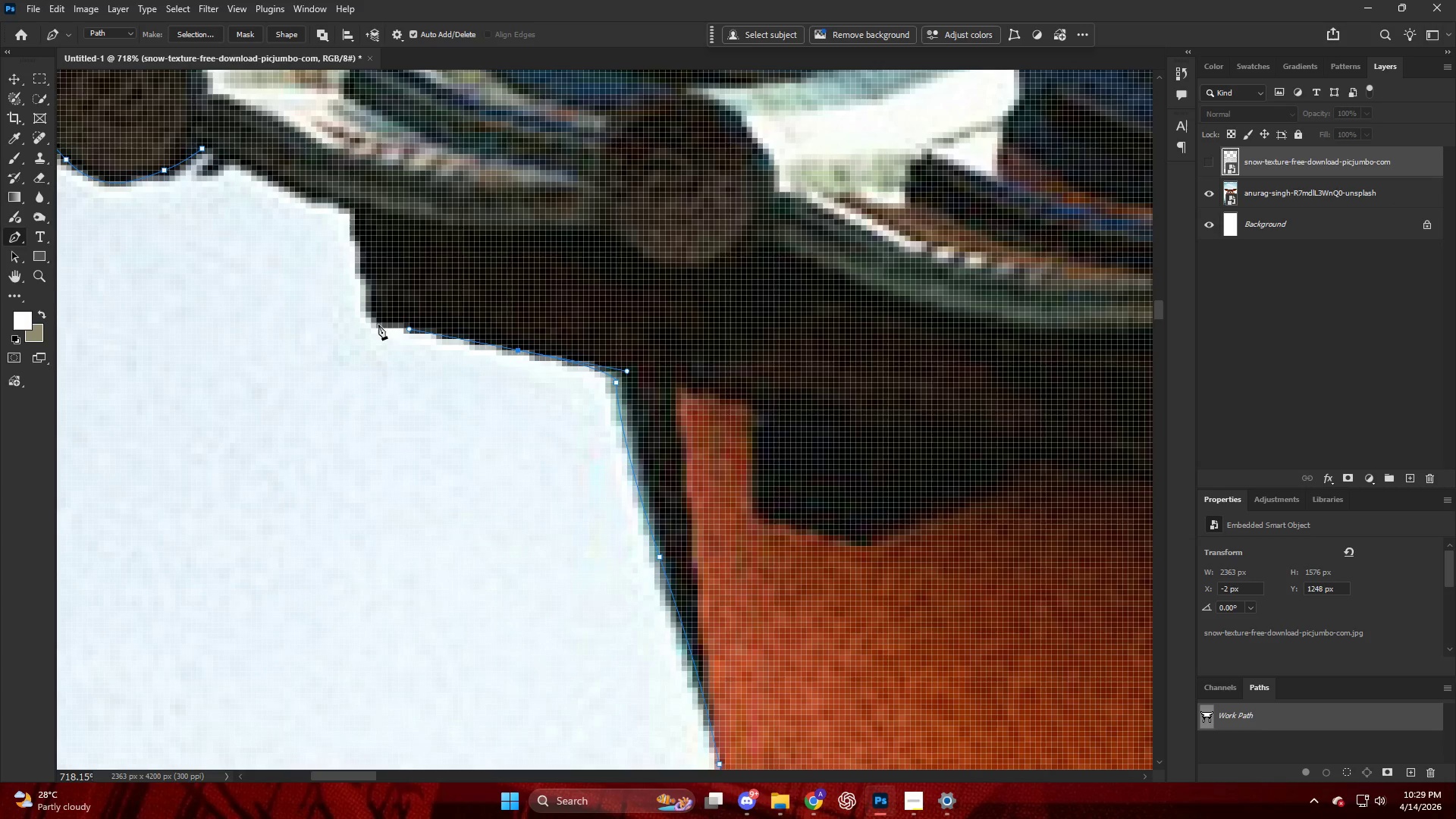 
left_click_drag(start_coordinate=[376, 322], to_coordinate=[370, 312])
 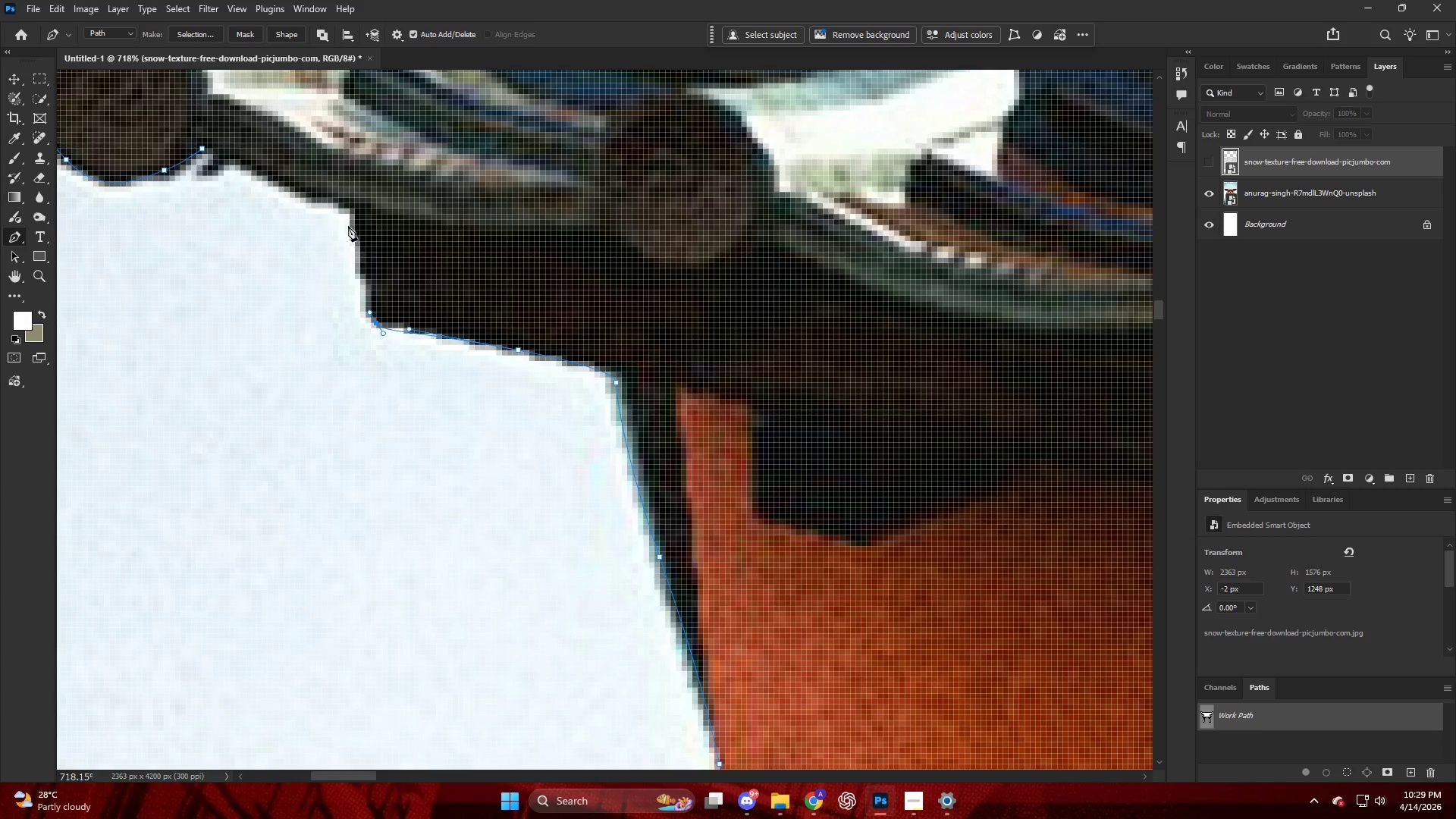 
left_click_drag(start_coordinate=[348, 224], to_coordinate=[347, 207])
 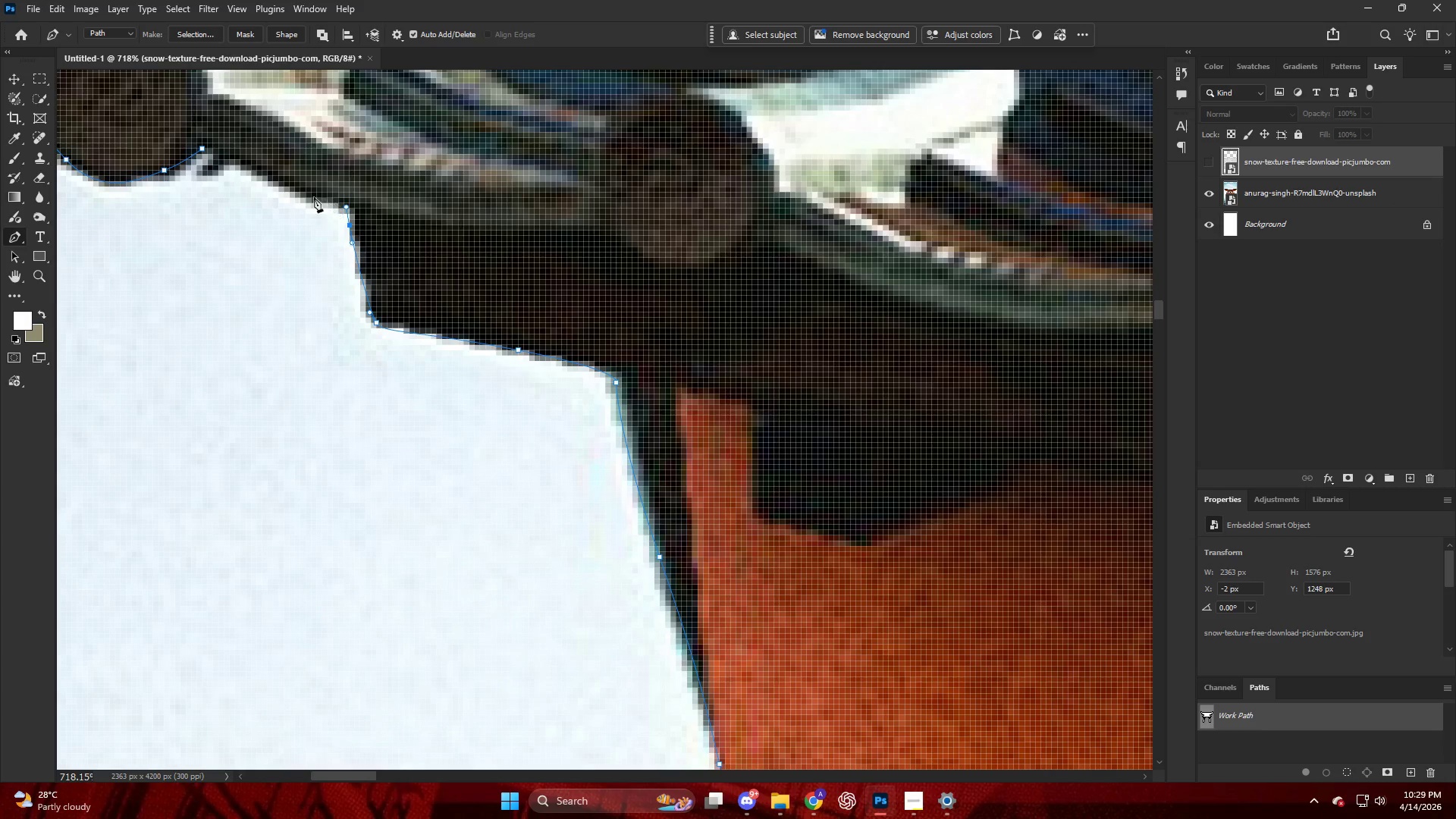 
left_click_drag(start_coordinate=[305, 194], to_coordinate=[268, 178])
 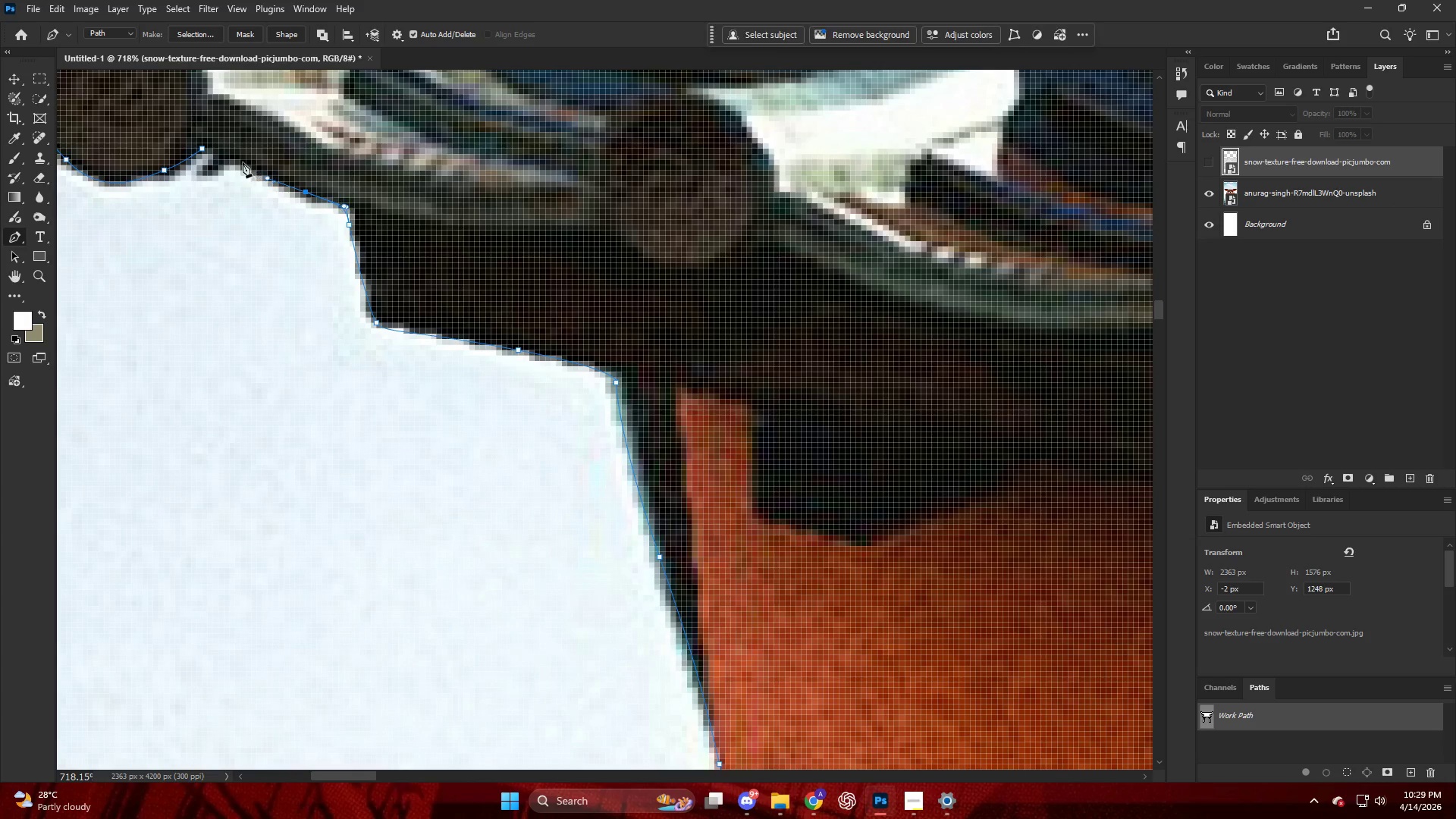 
left_click_drag(start_coordinate=[243, 162], to_coordinate=[234, 159])
 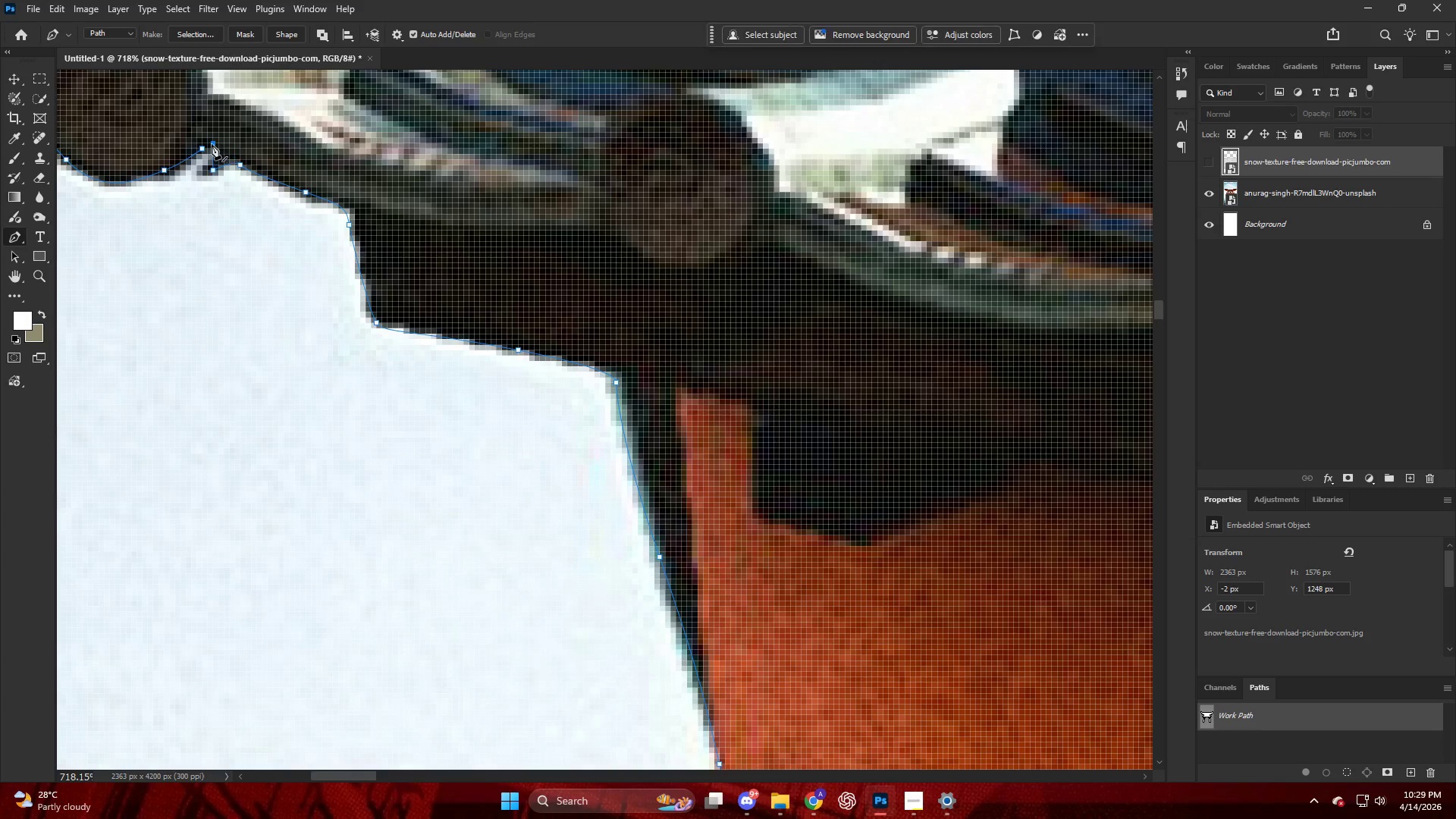 
key(Control+Shift+ShiftLeft)
 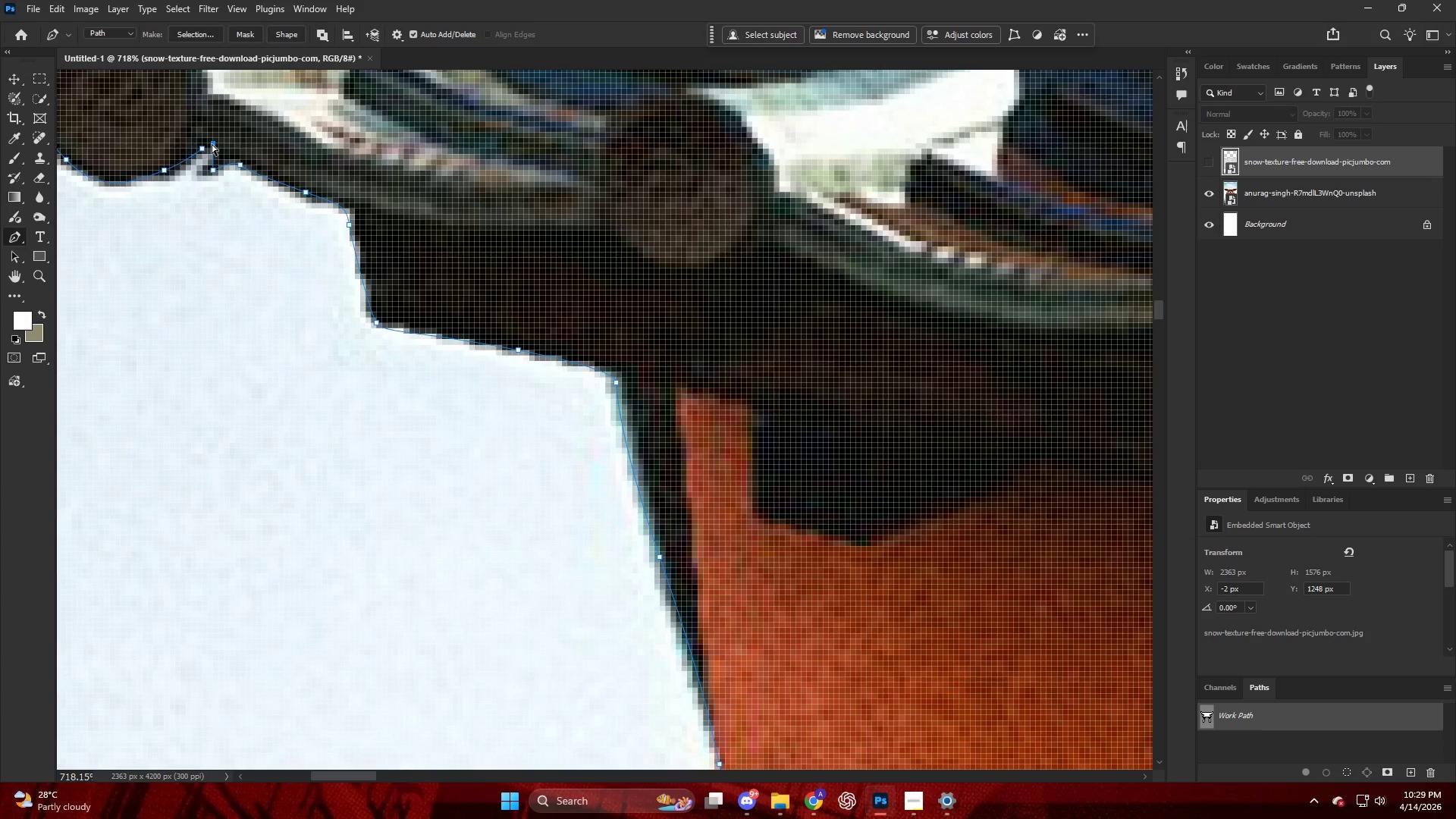 
key(Control+Shift+NumpadEnter)
 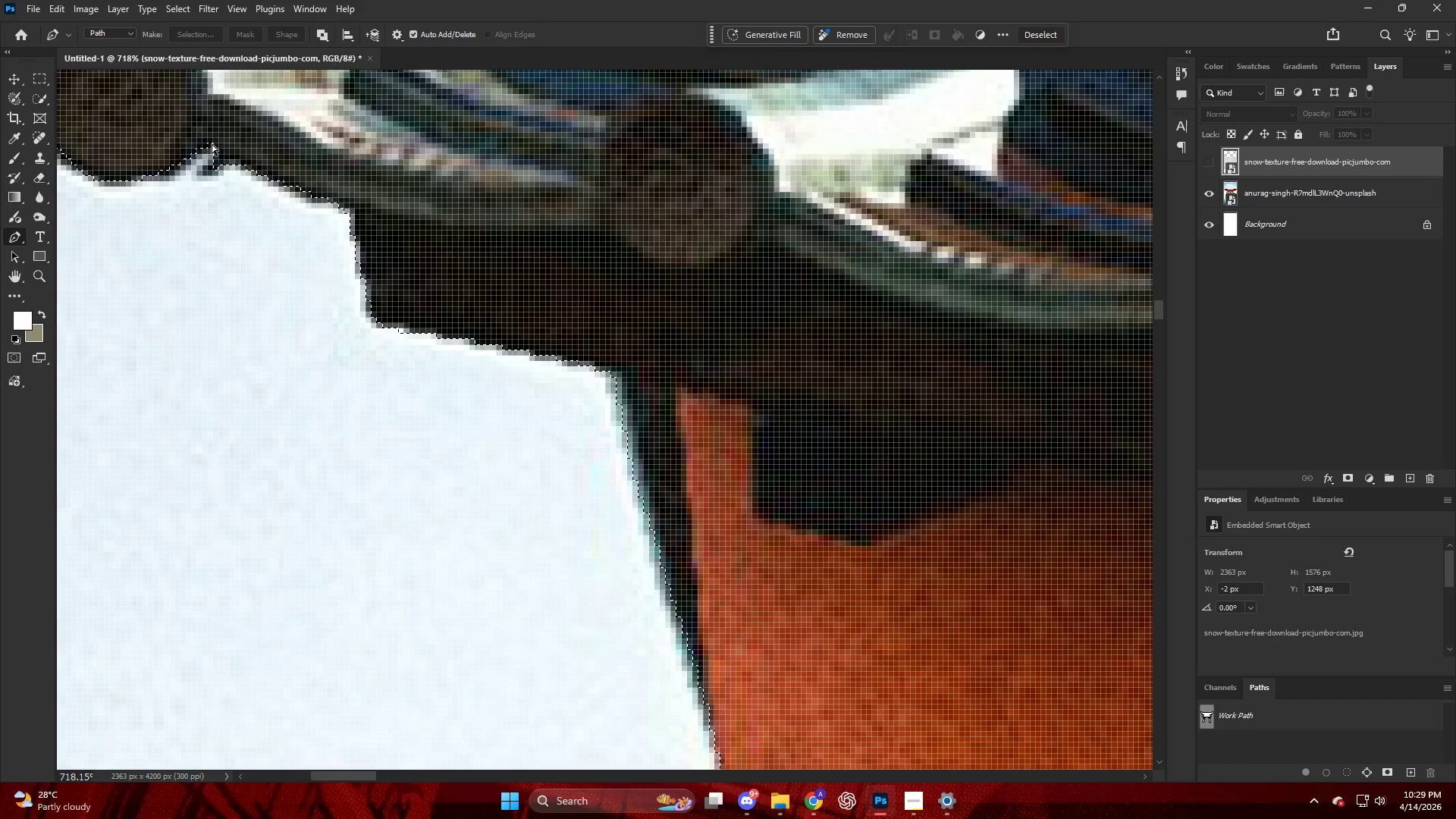 
hold_key(key=AltLeft, duration=1.12)
scroll: coordinate [1018, 387], scroll_direction: down, amount: 42.0
 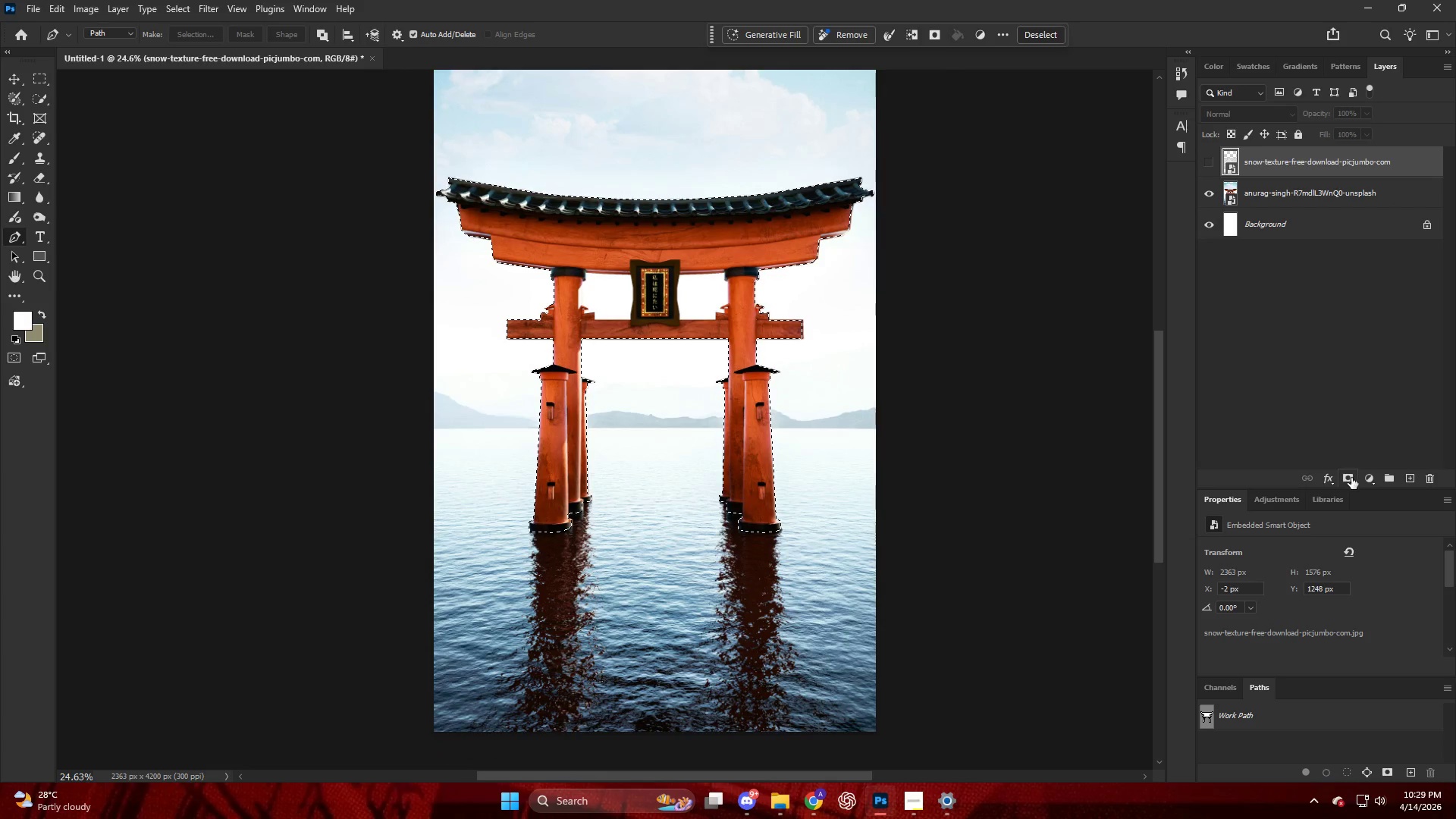 
left_click([1352, 479])
 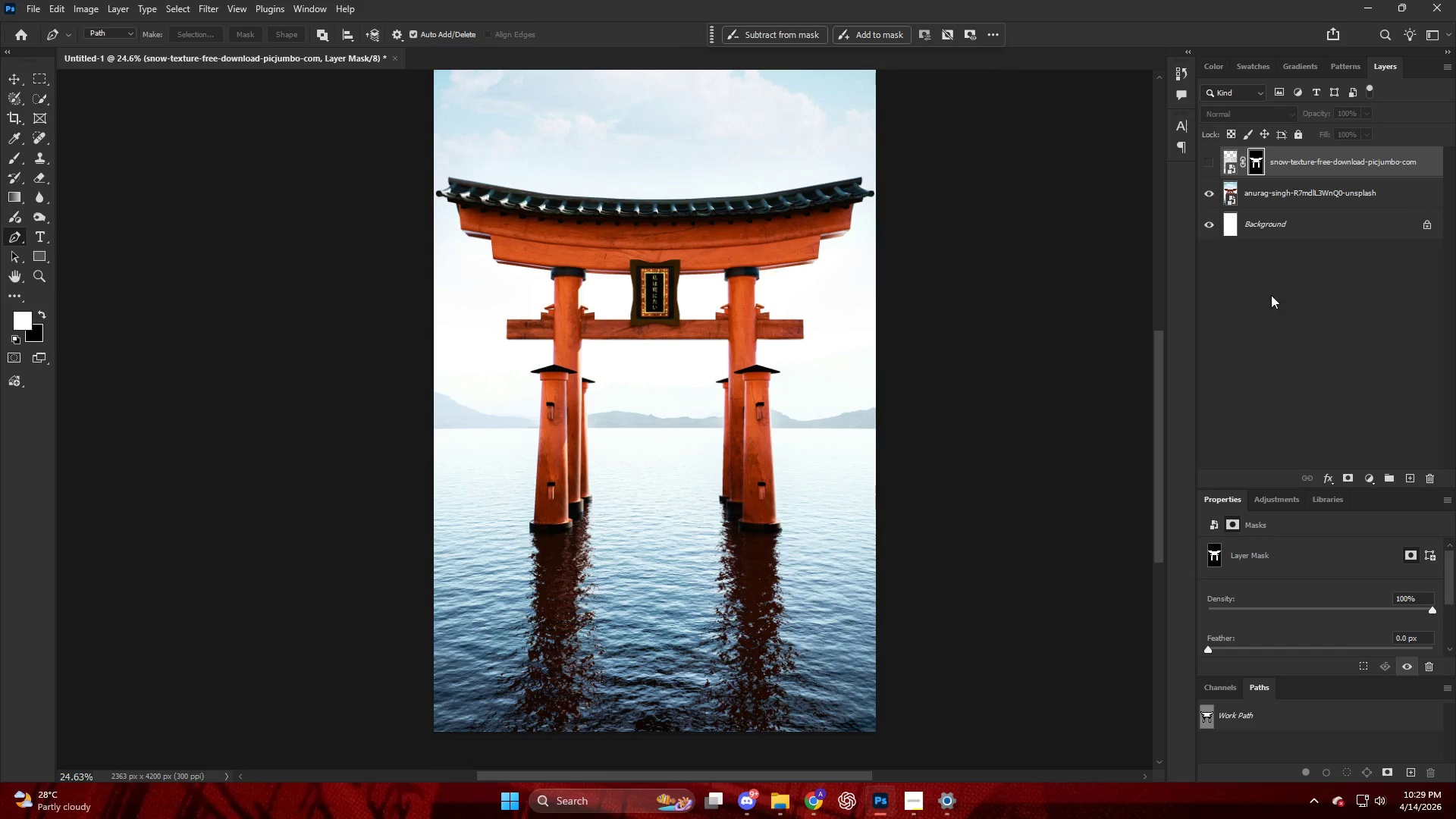 
key(Control+ControlLeft)
 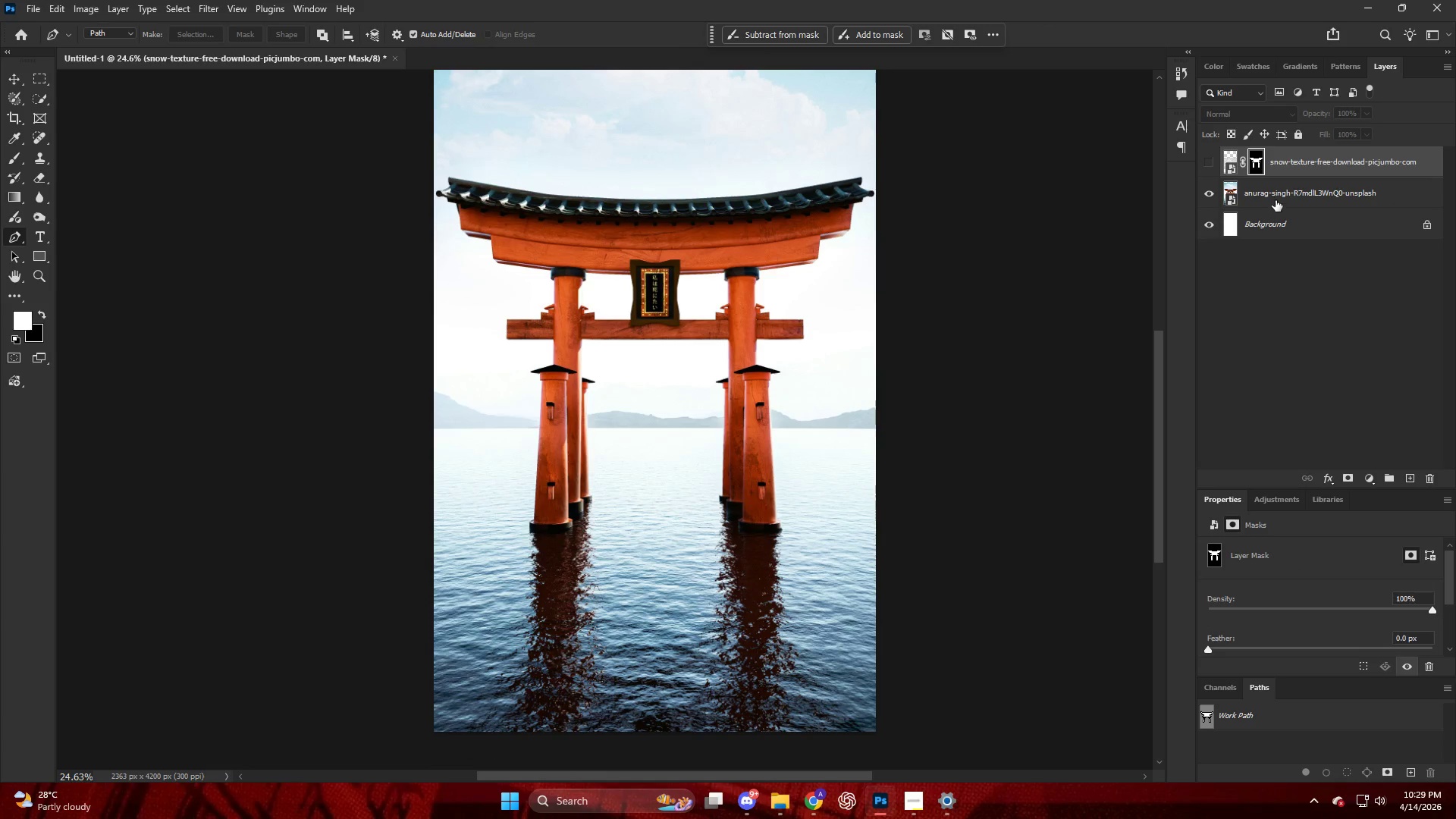 
key(Control+Z)
 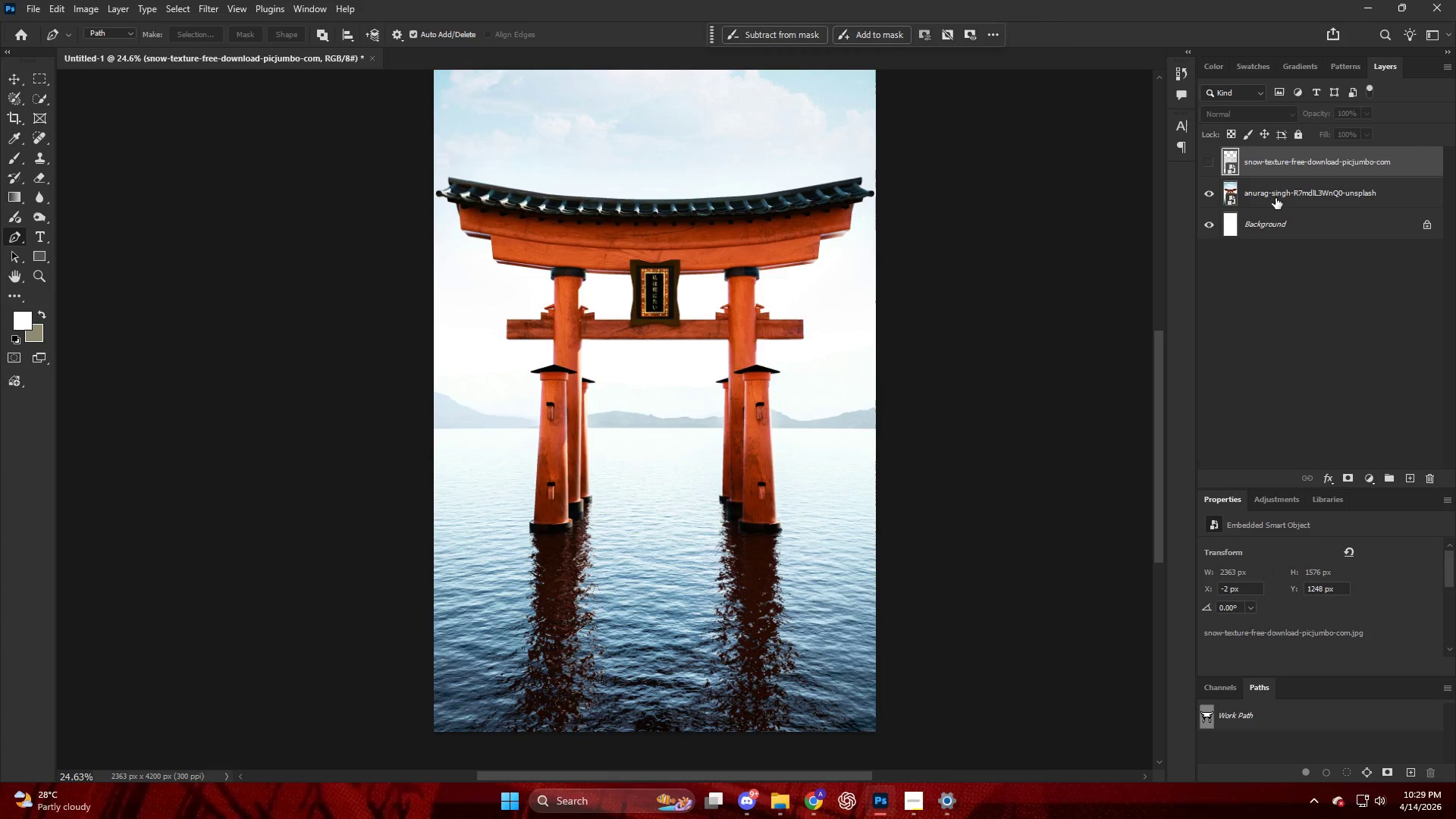 
left_click([1276, 198])
 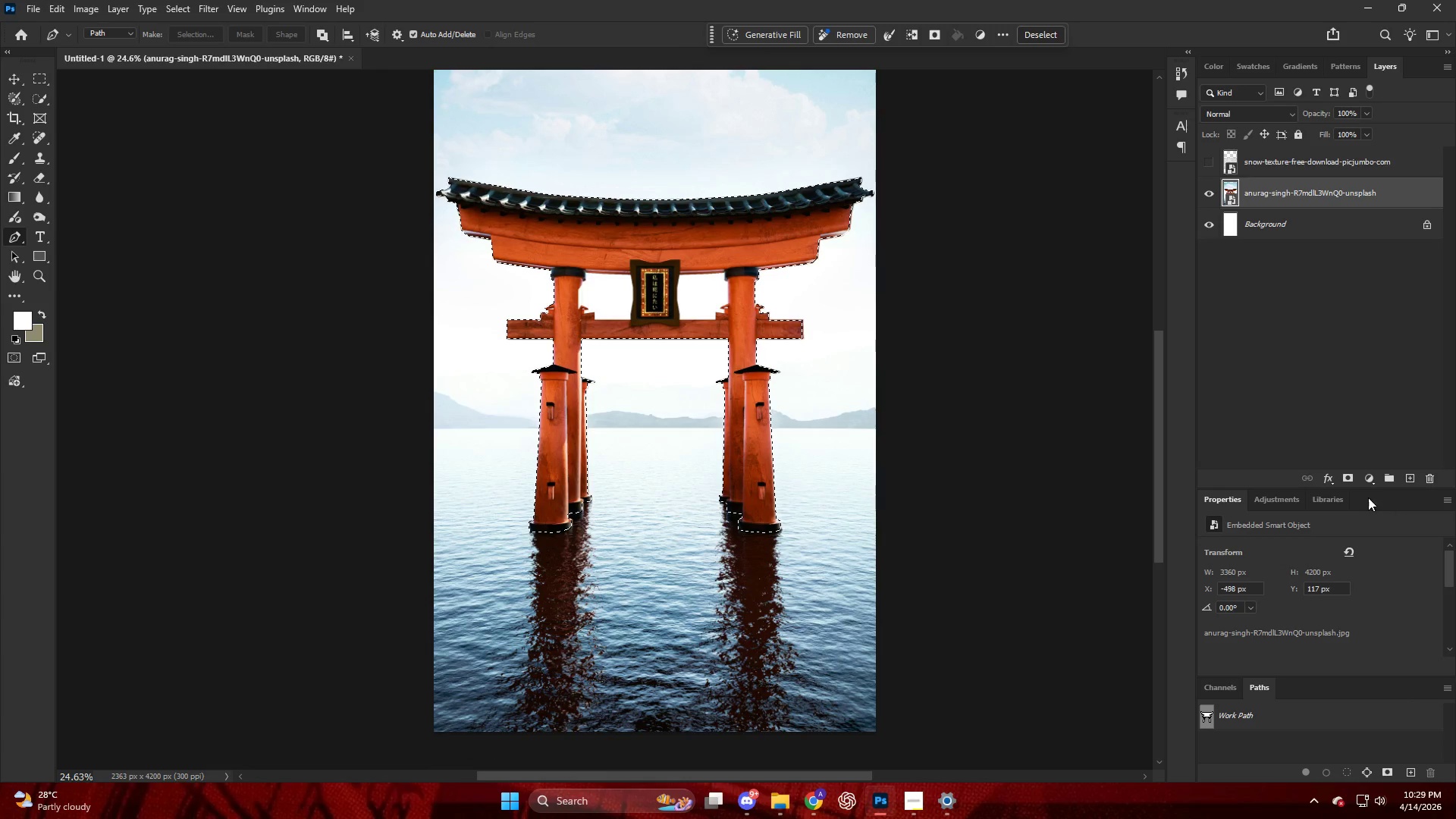 
left_click([1348, 473])
 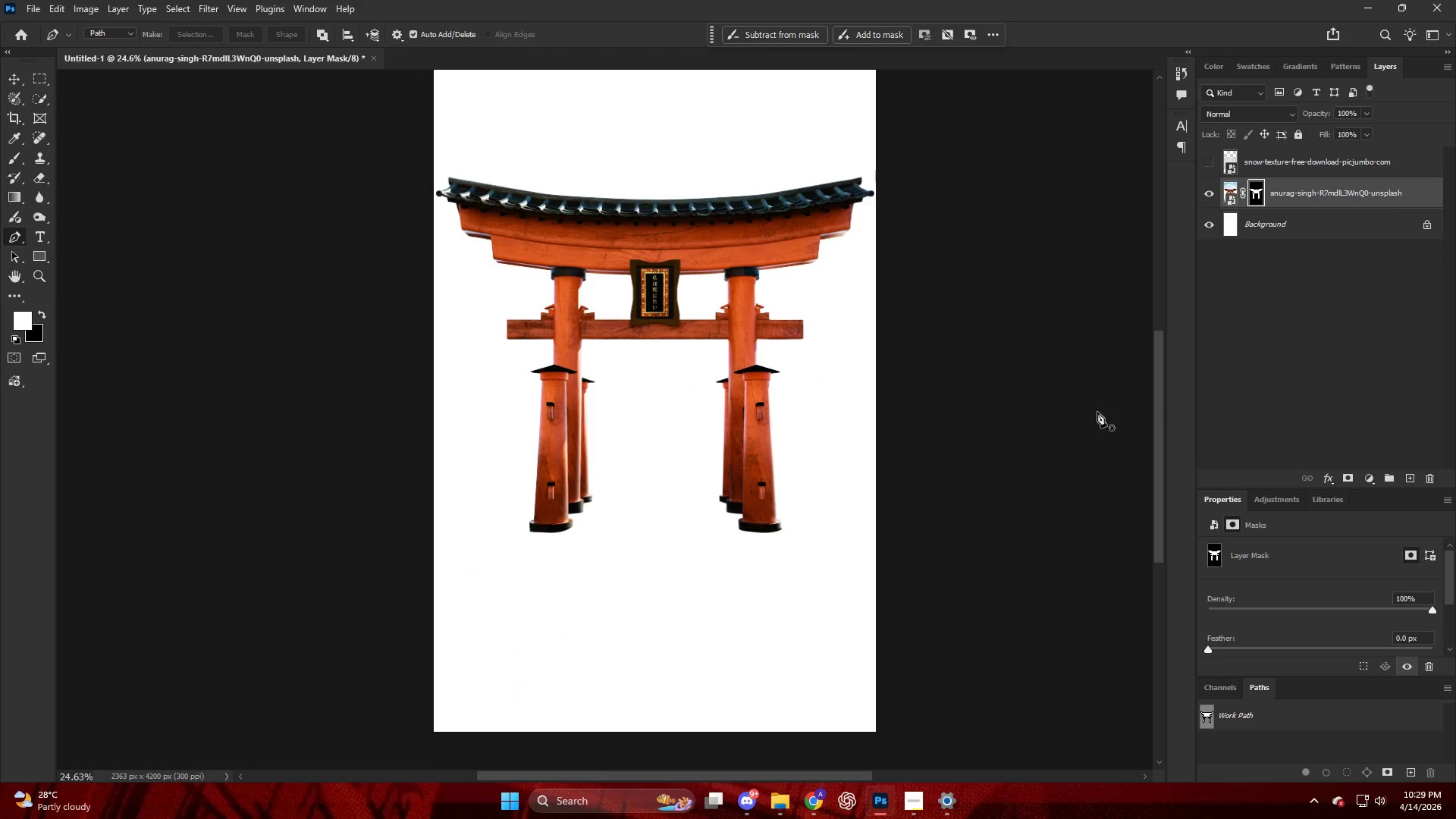 
scroll: coordinate [673, 382], scroll_direction: up, amount: 5.0
 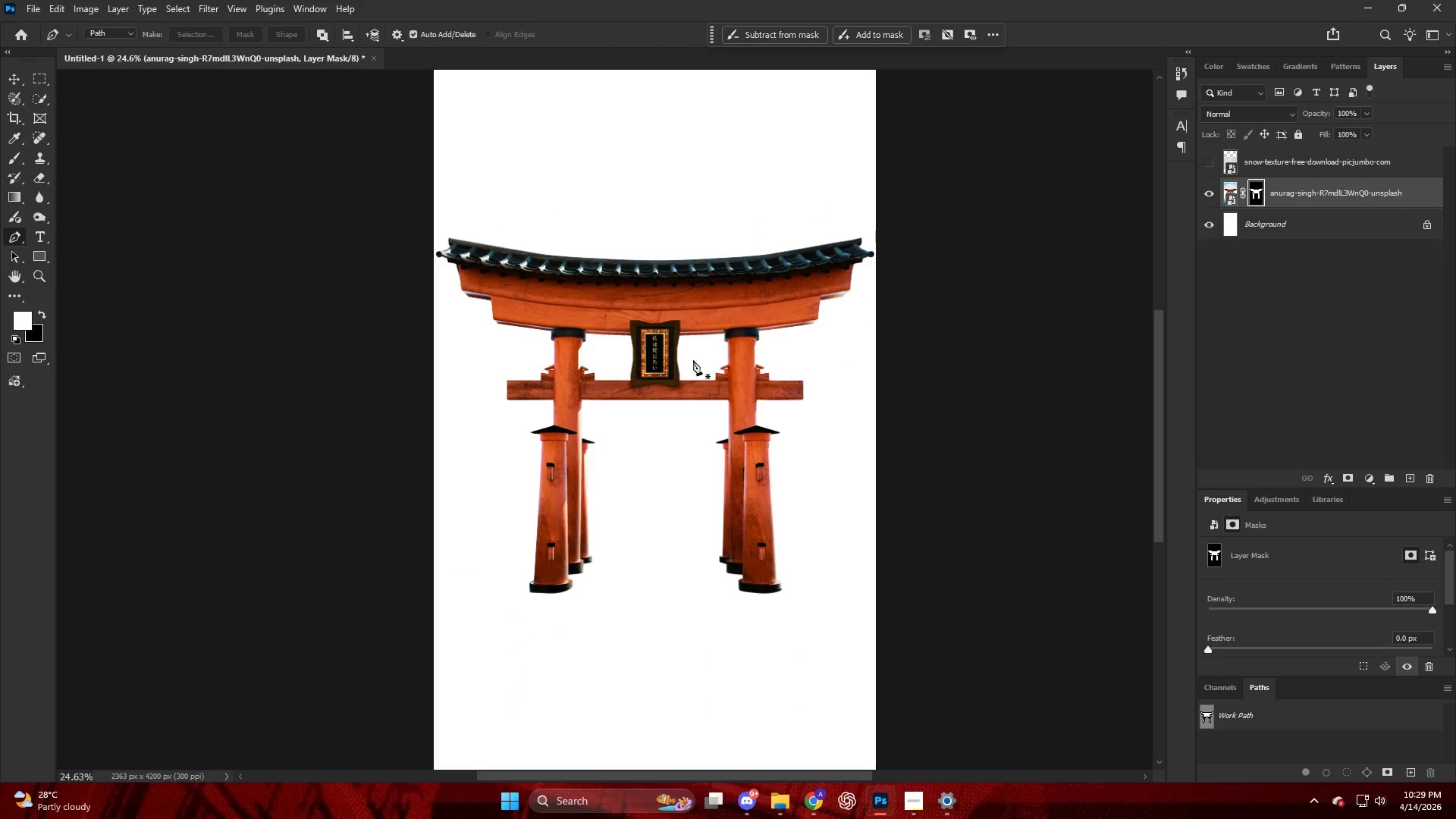 
left_click([1340, 222])
 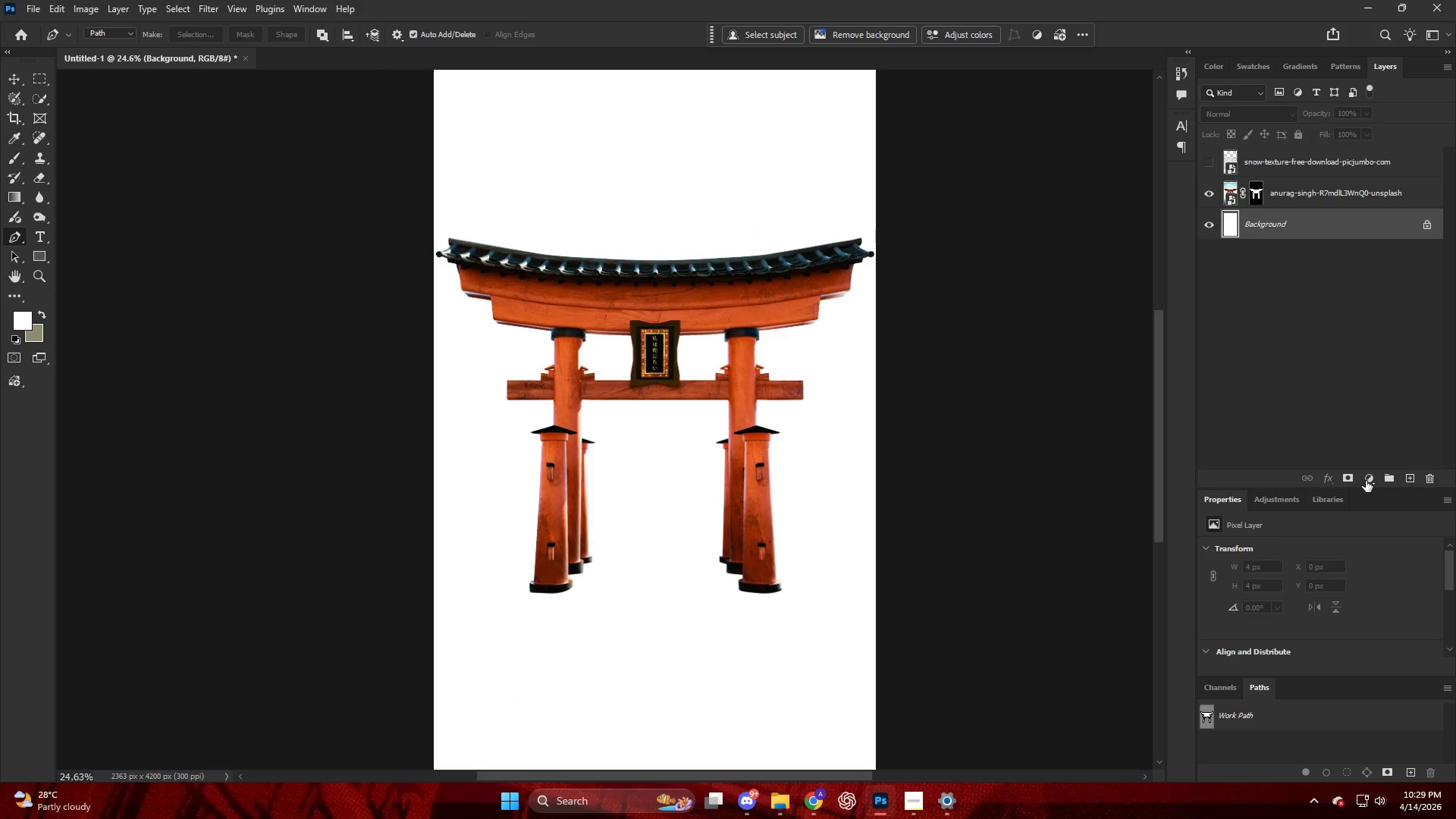 
left_click([1366, 478])
 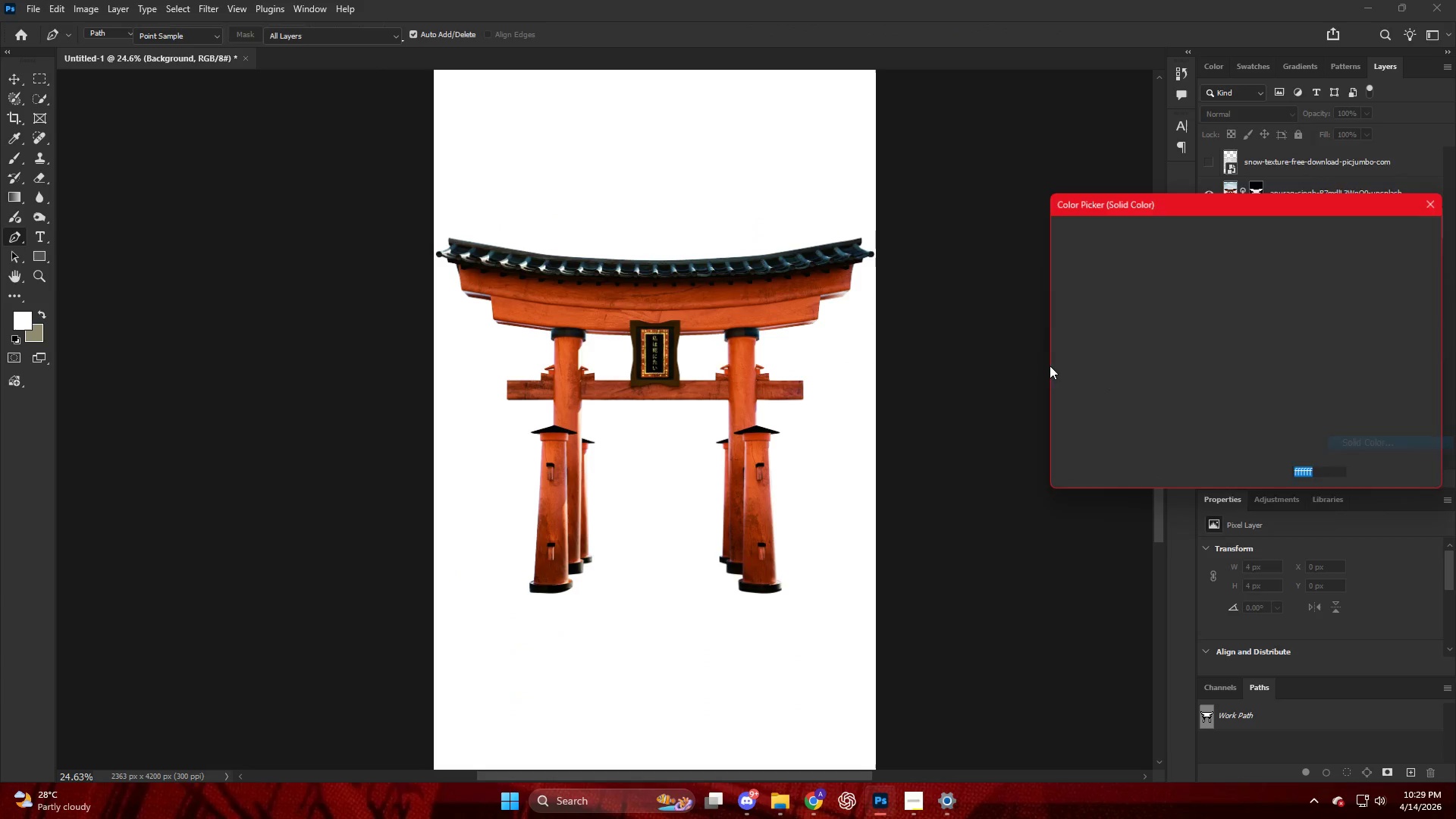 
left_click_drag(start_coordinate=[1125, 349], to_coordinate=[1079, 400])
 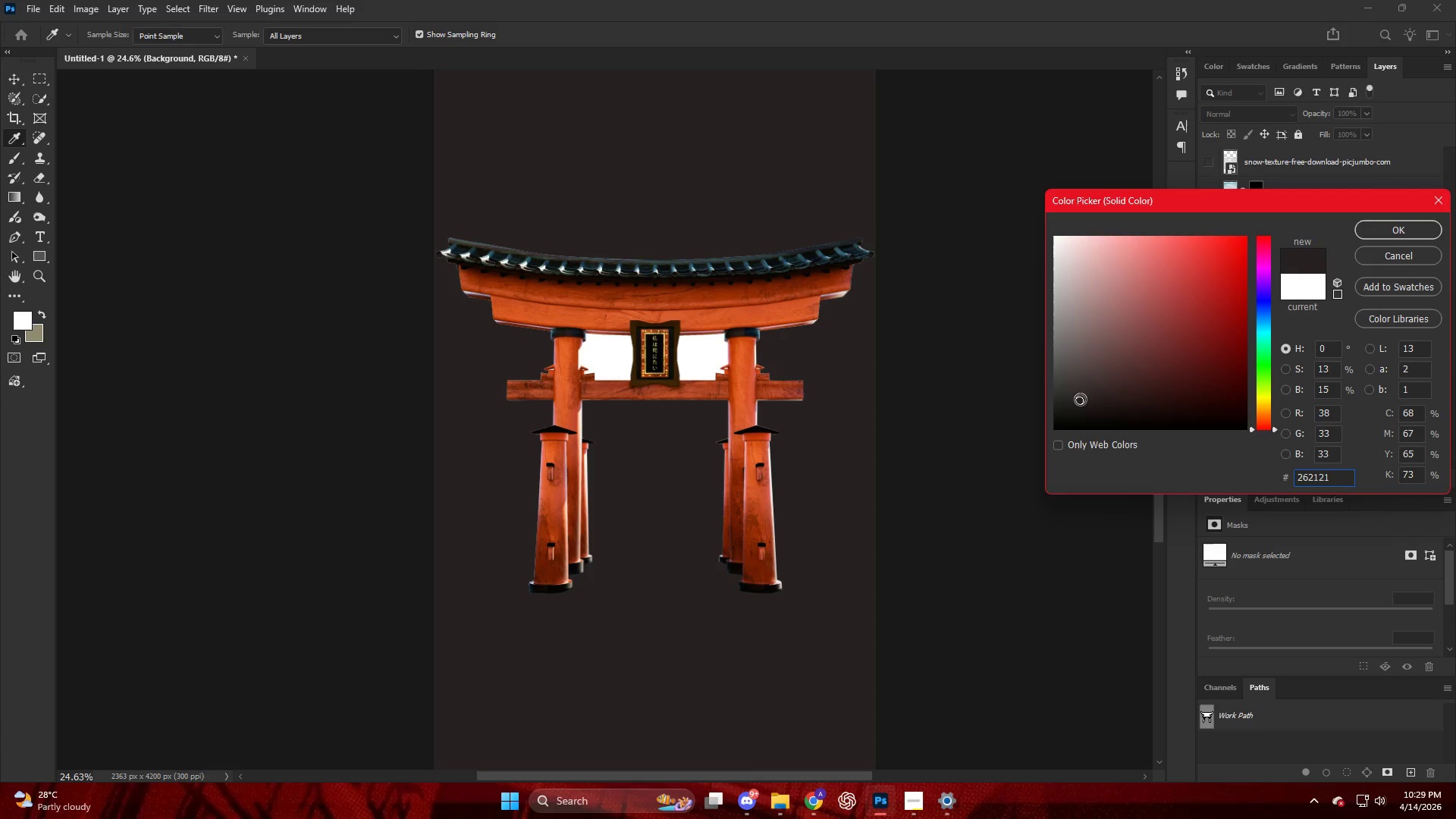 
key(NumpadEnter)
 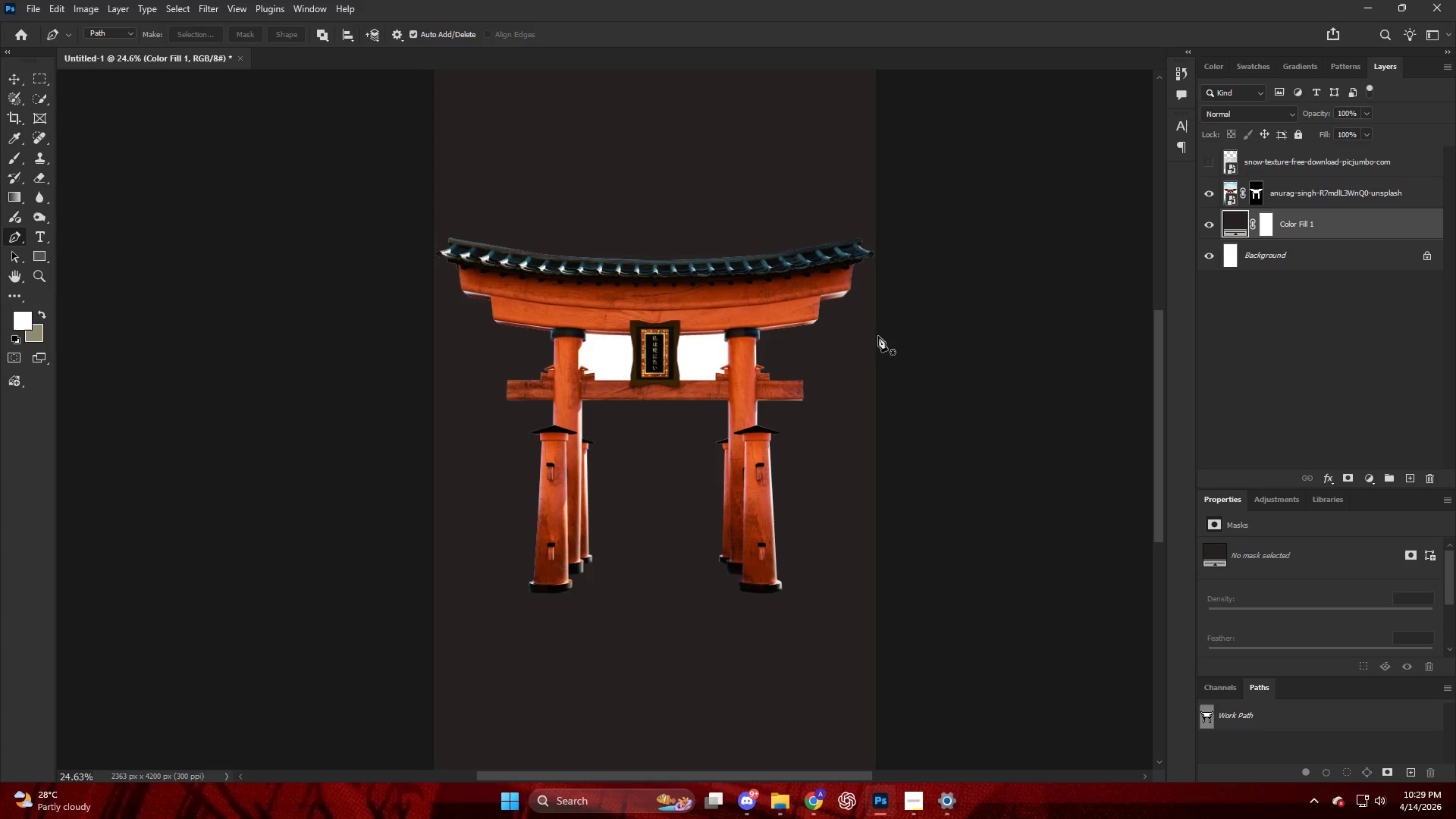 
hold_key(key=AltLeft, duration=1.36)
scroll: coordinate [629, 306], scroll_direction: up, amount: 29.0
 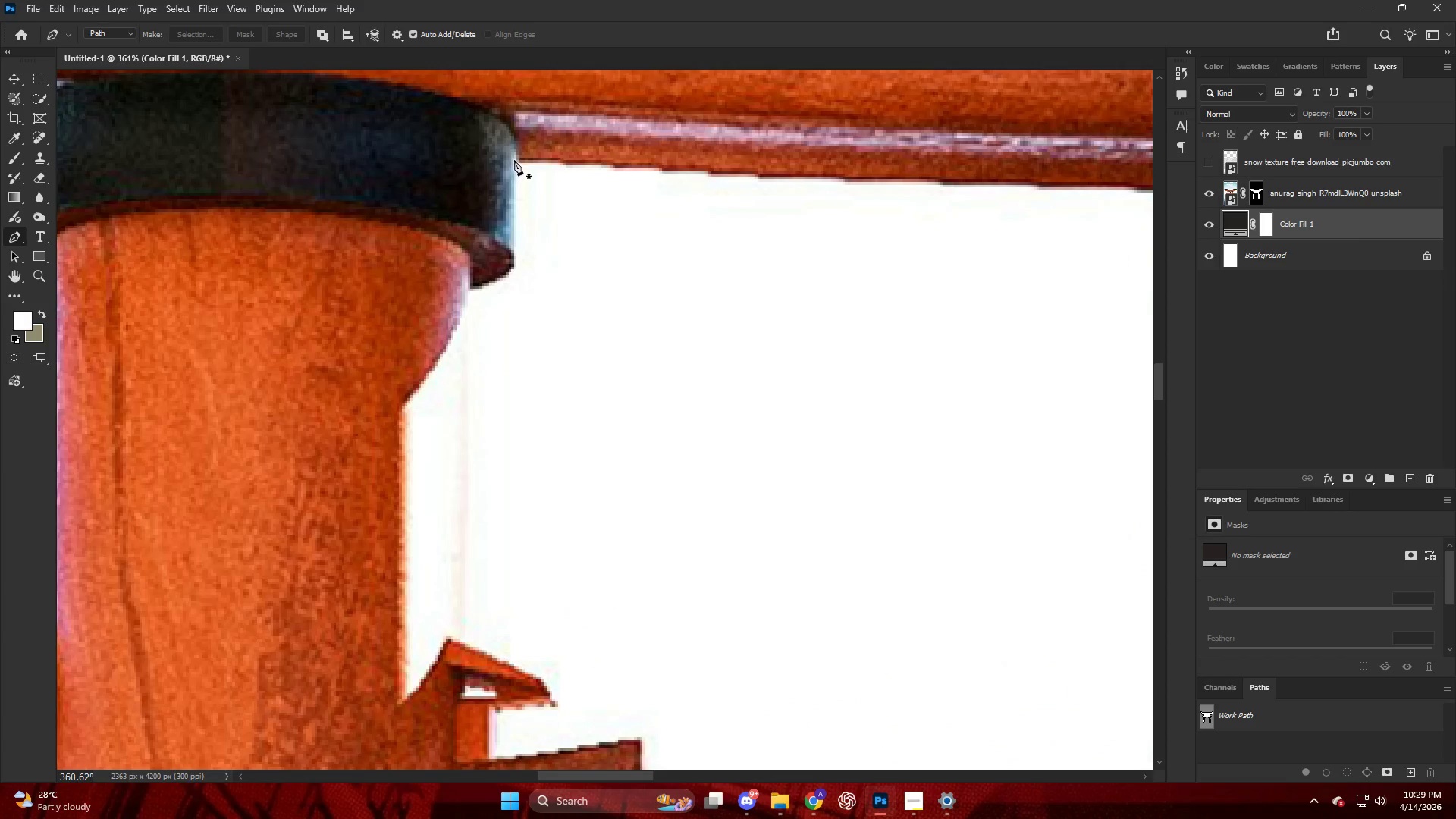 
left_click([519, 158])
 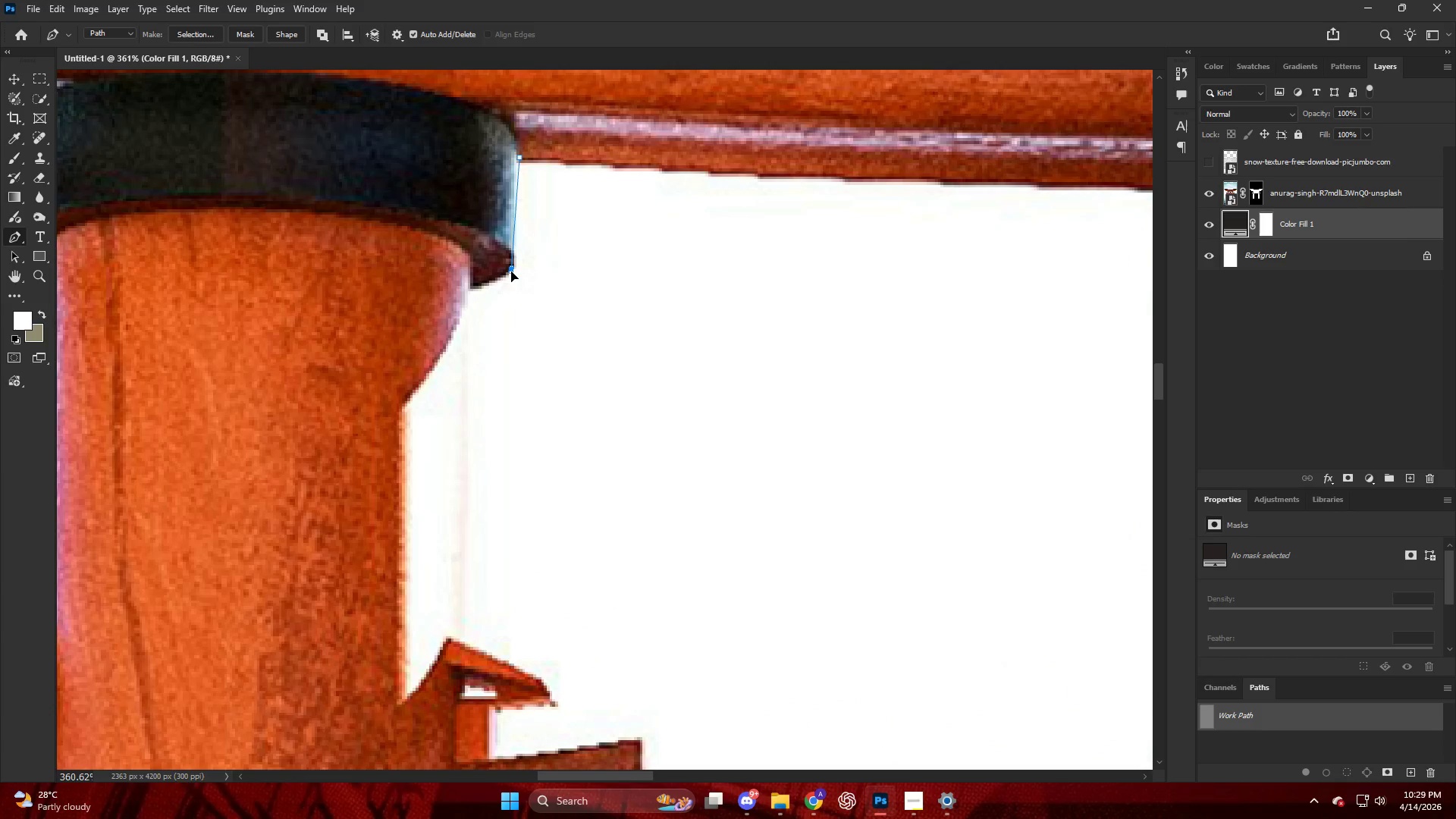 
key(Control+ControlLeft)
 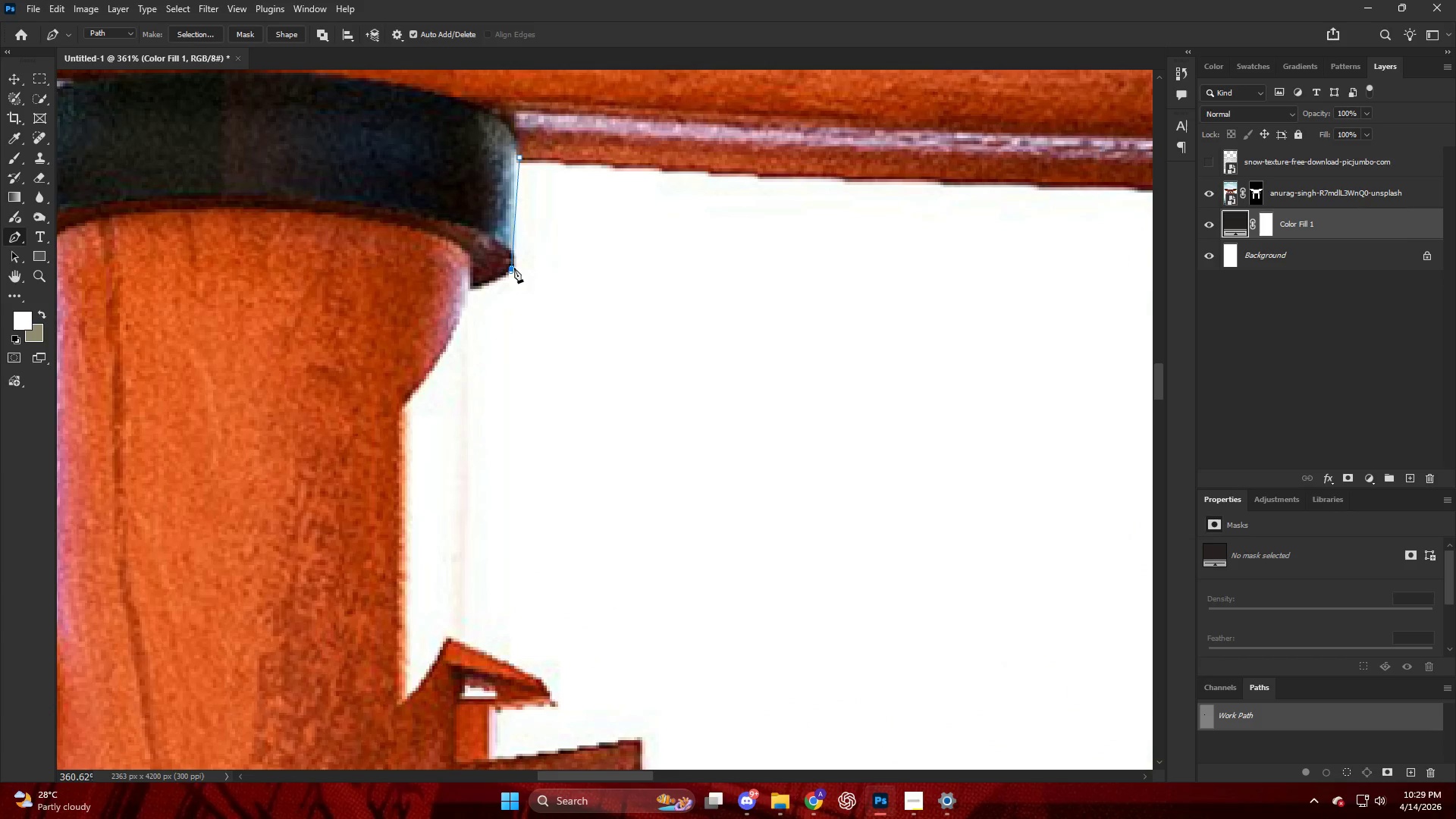 
key(Control+Z)
 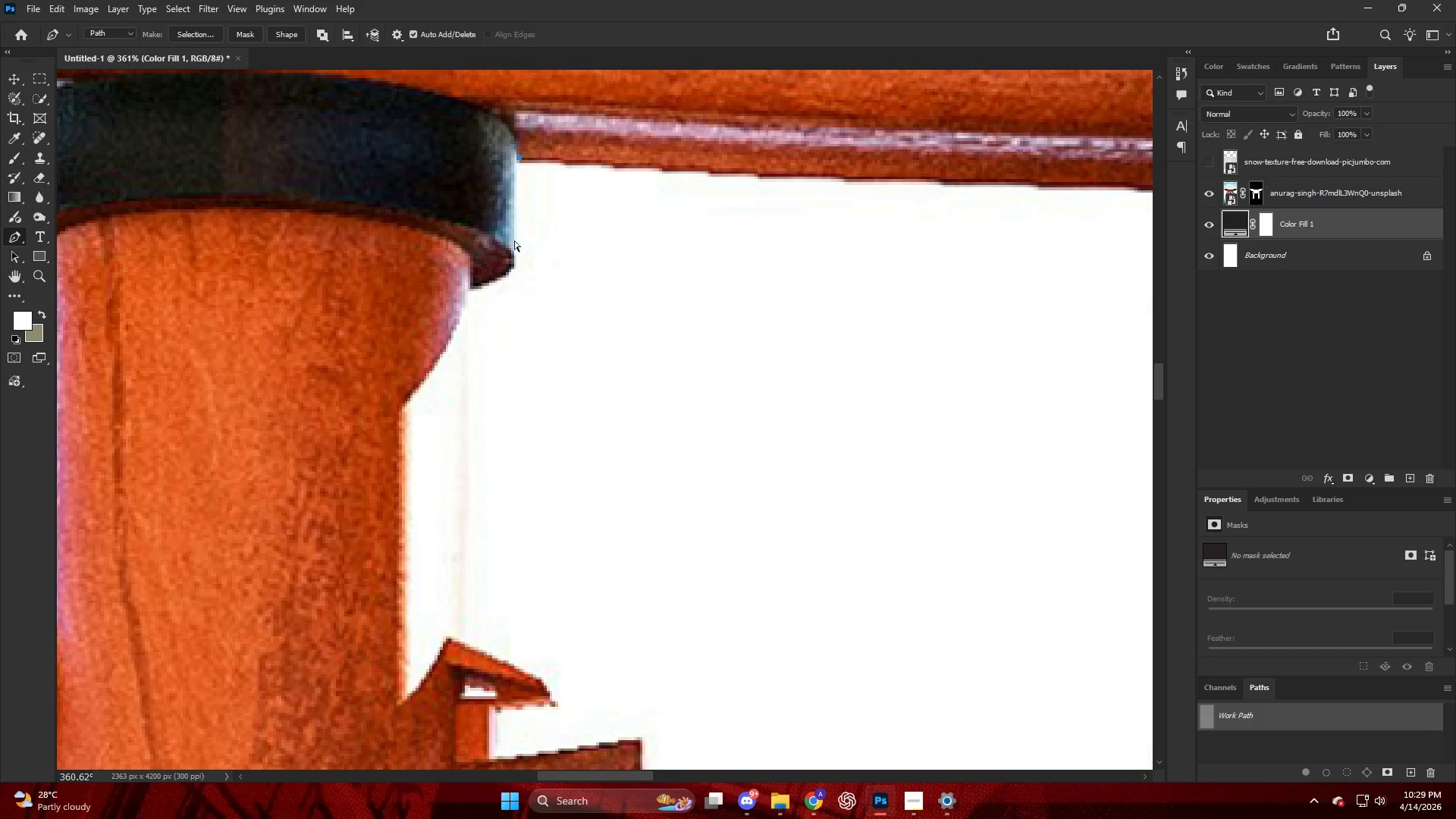 
key(Control+ControlLeft)
 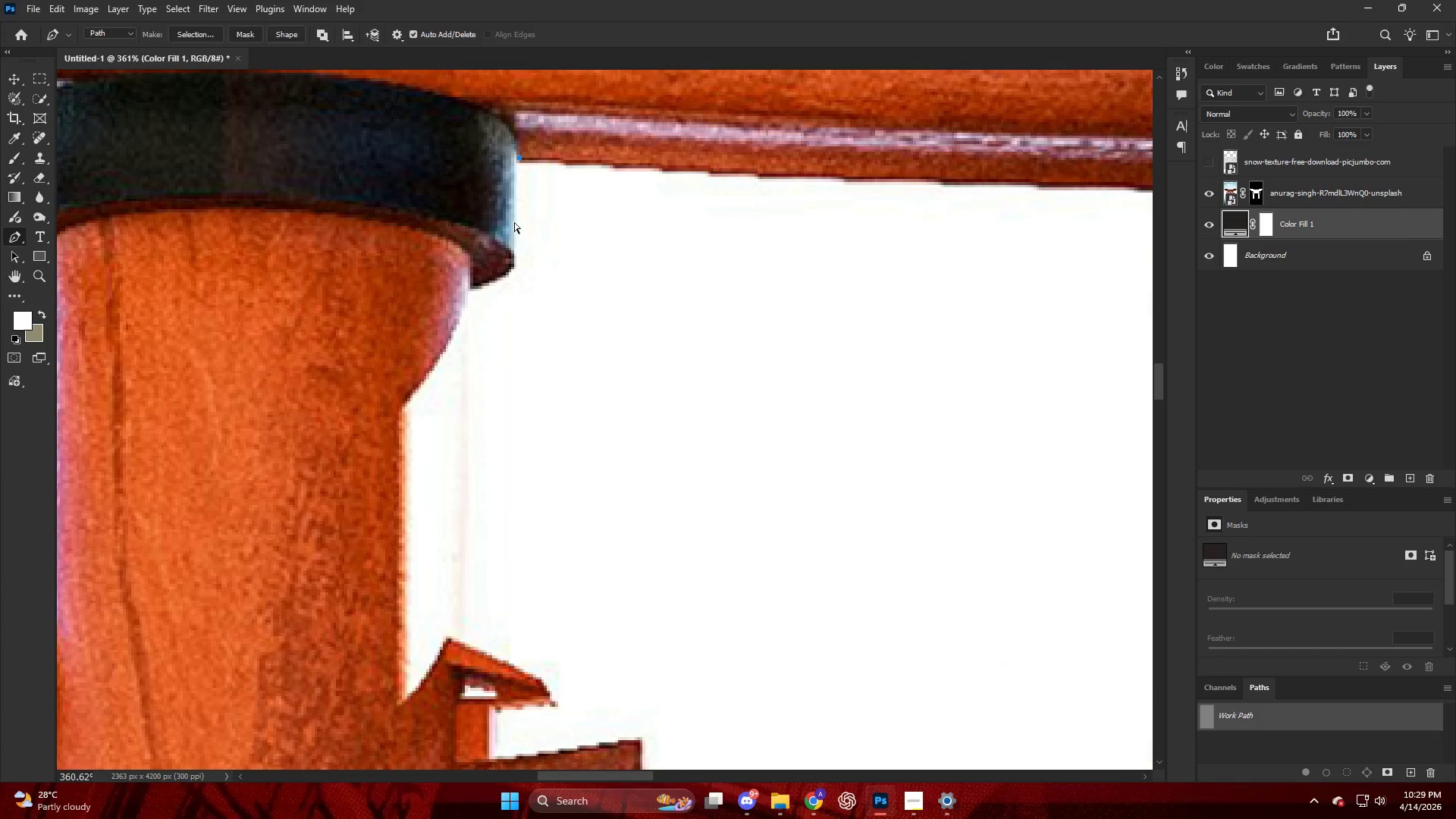 
key(Control+Z)
 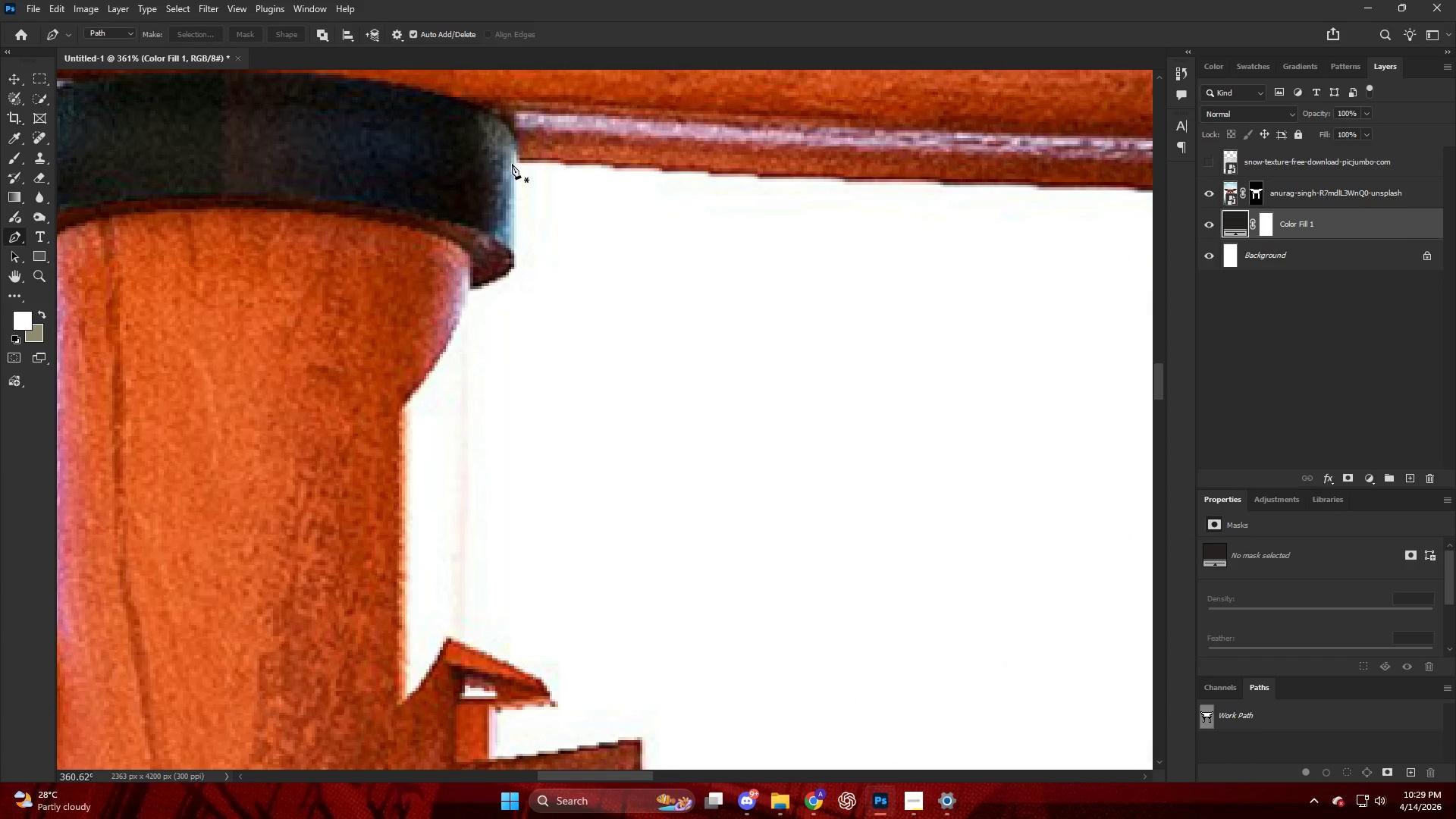 
left_click([516, 158])
 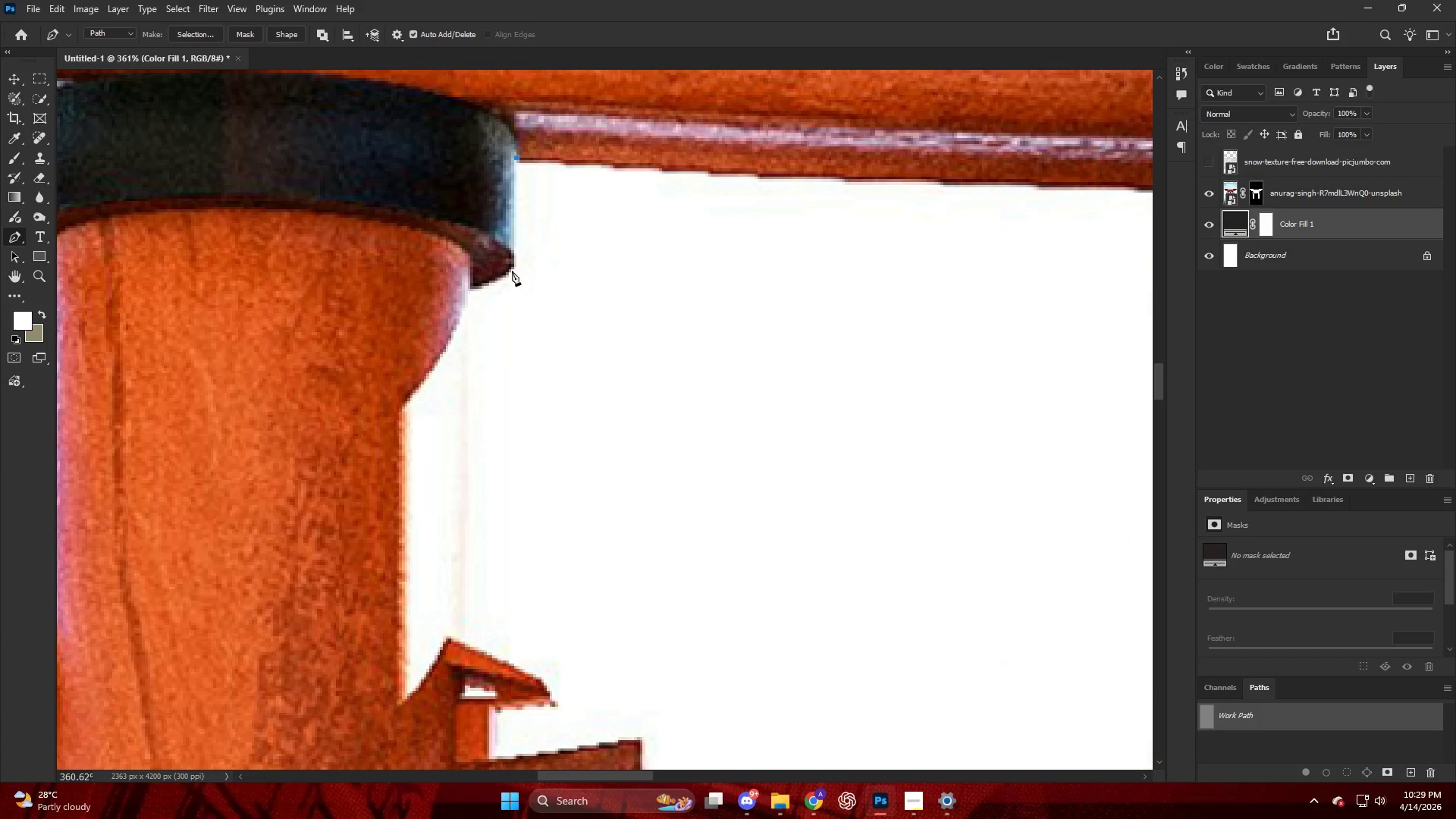 
left_click_drag(start_coordinate=[512, 267], to_coordinate=[513, 271])
 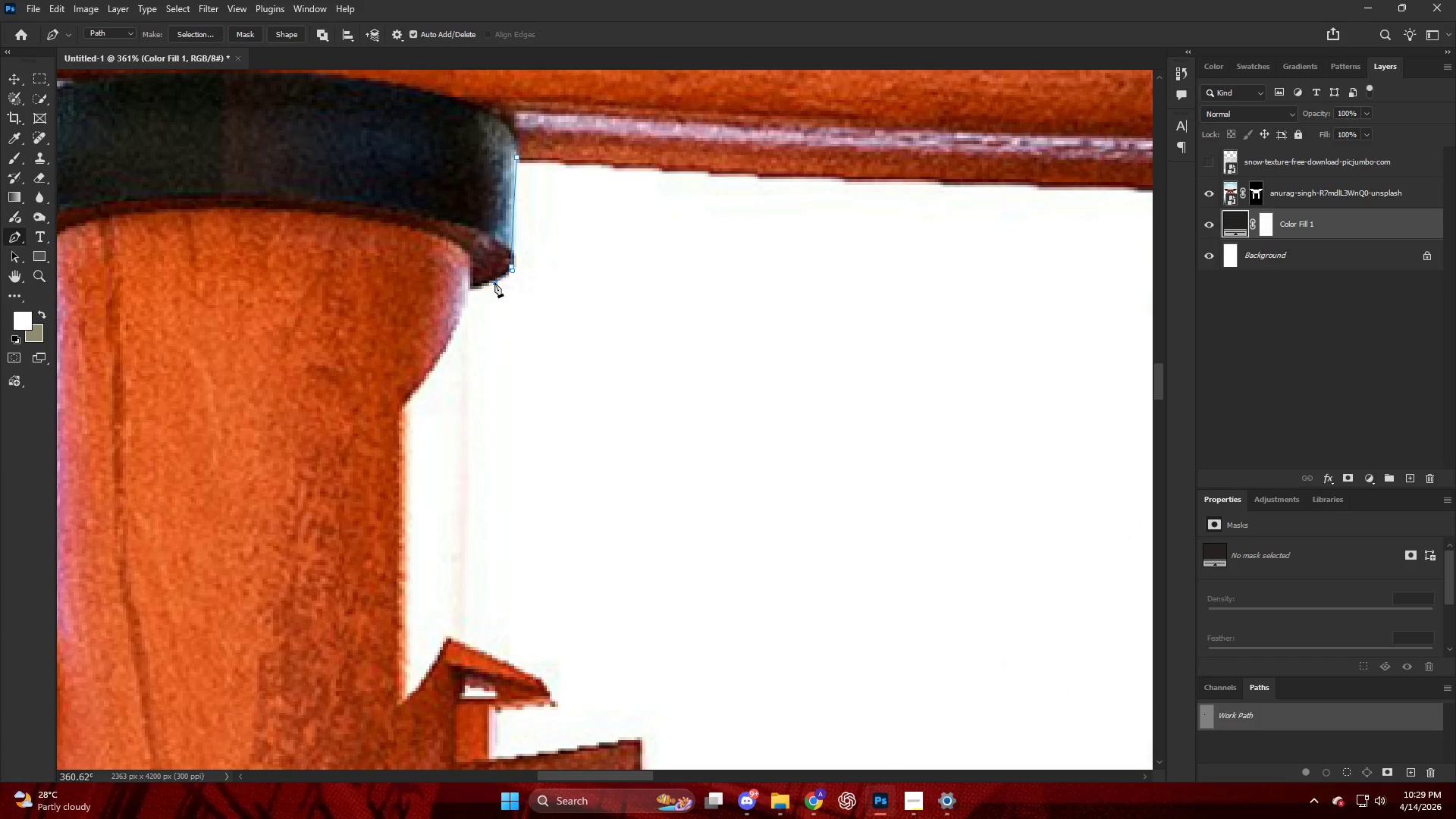 
left_click_drag(start_coordinate=[494, 282], to_coordinate=[479, 284])
 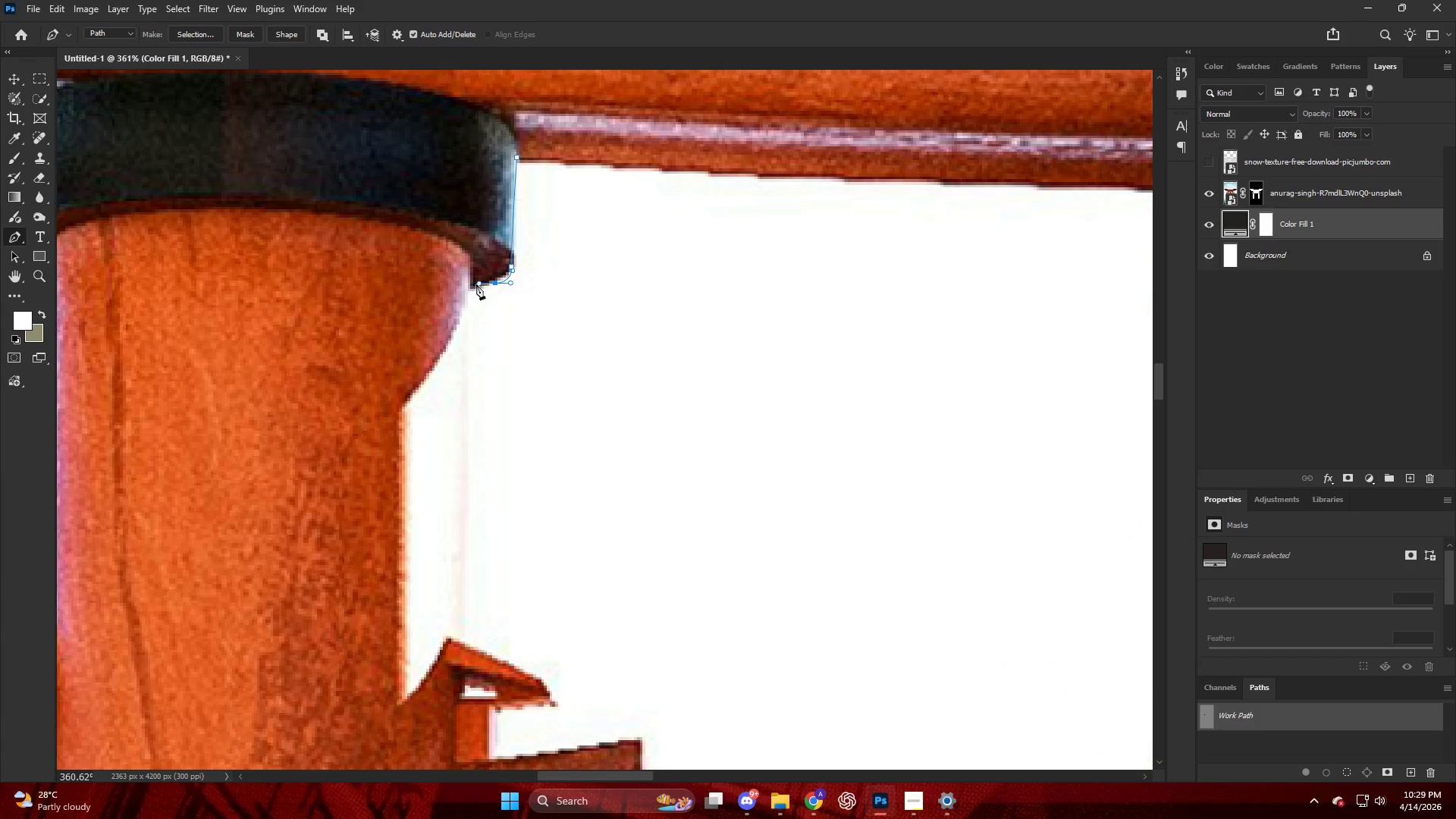 
key(Control+ControlLeft)
 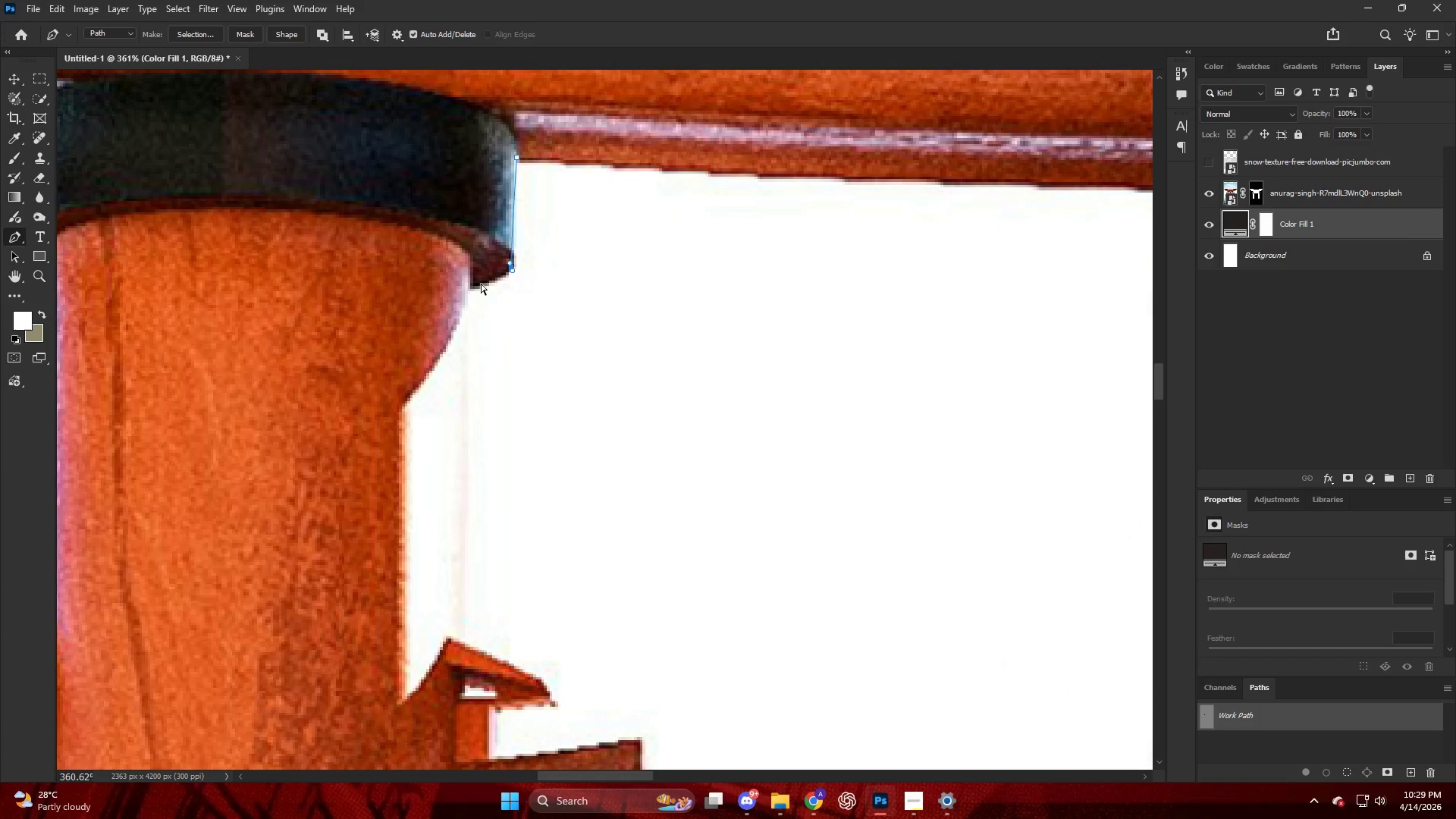 
key(Control+Z)
 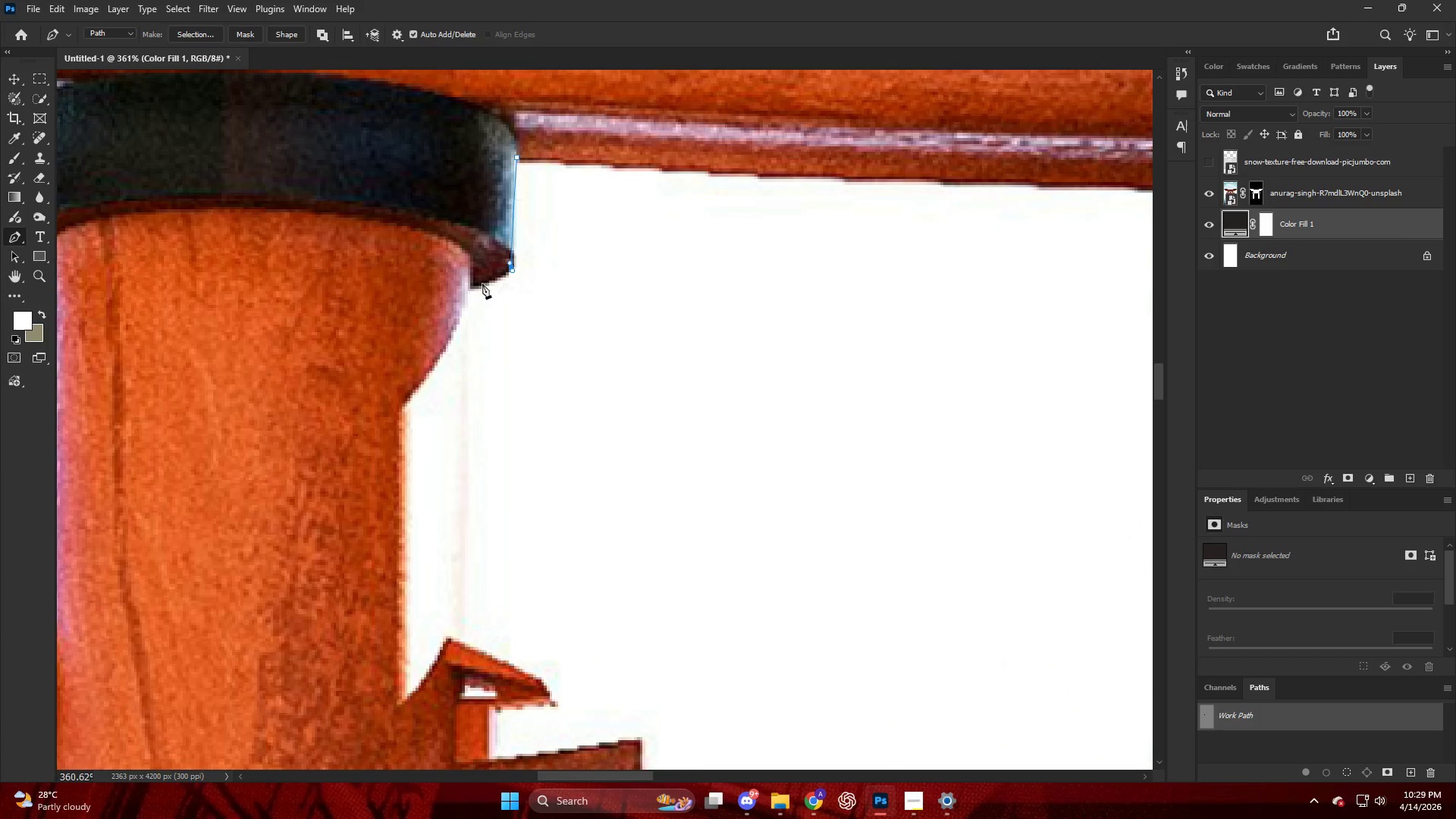 
left_click_drag(start_coordinate=[482, 284], to_coordinate=[472, 286])
 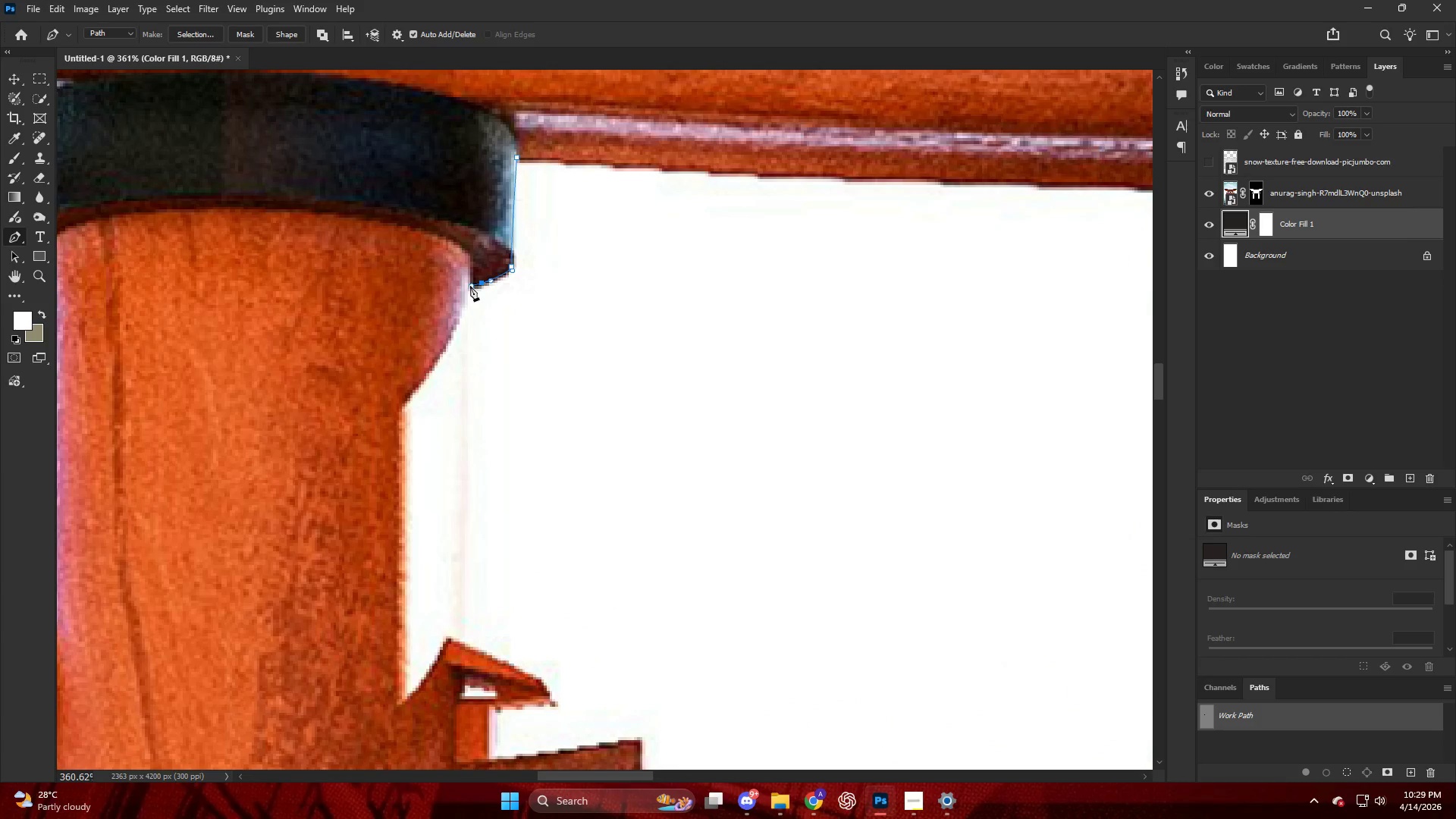 
left_click([470, 286])
 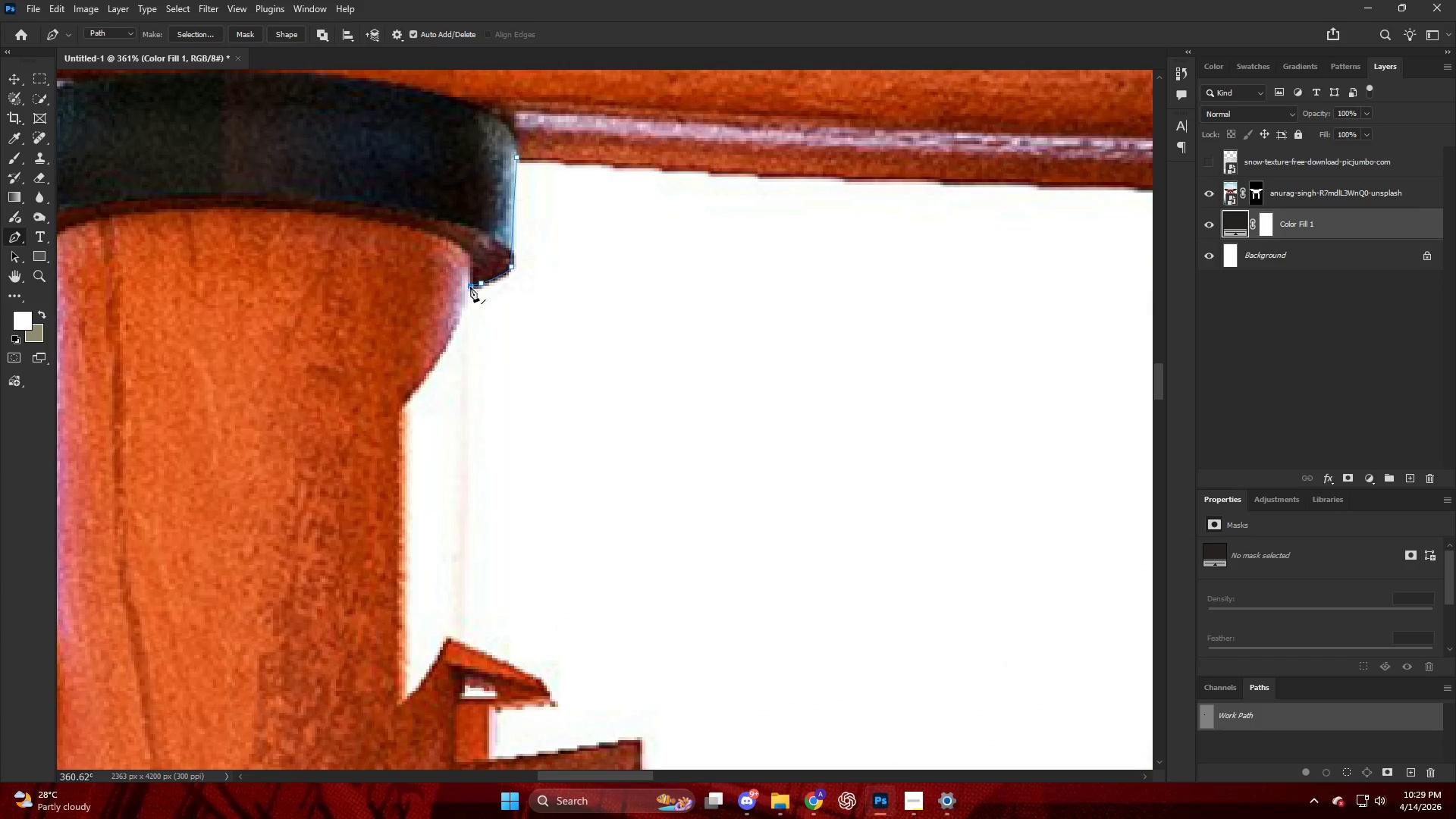 
scroll: coordinate [410, 417], scroll_direction: down, amount: 7.0
 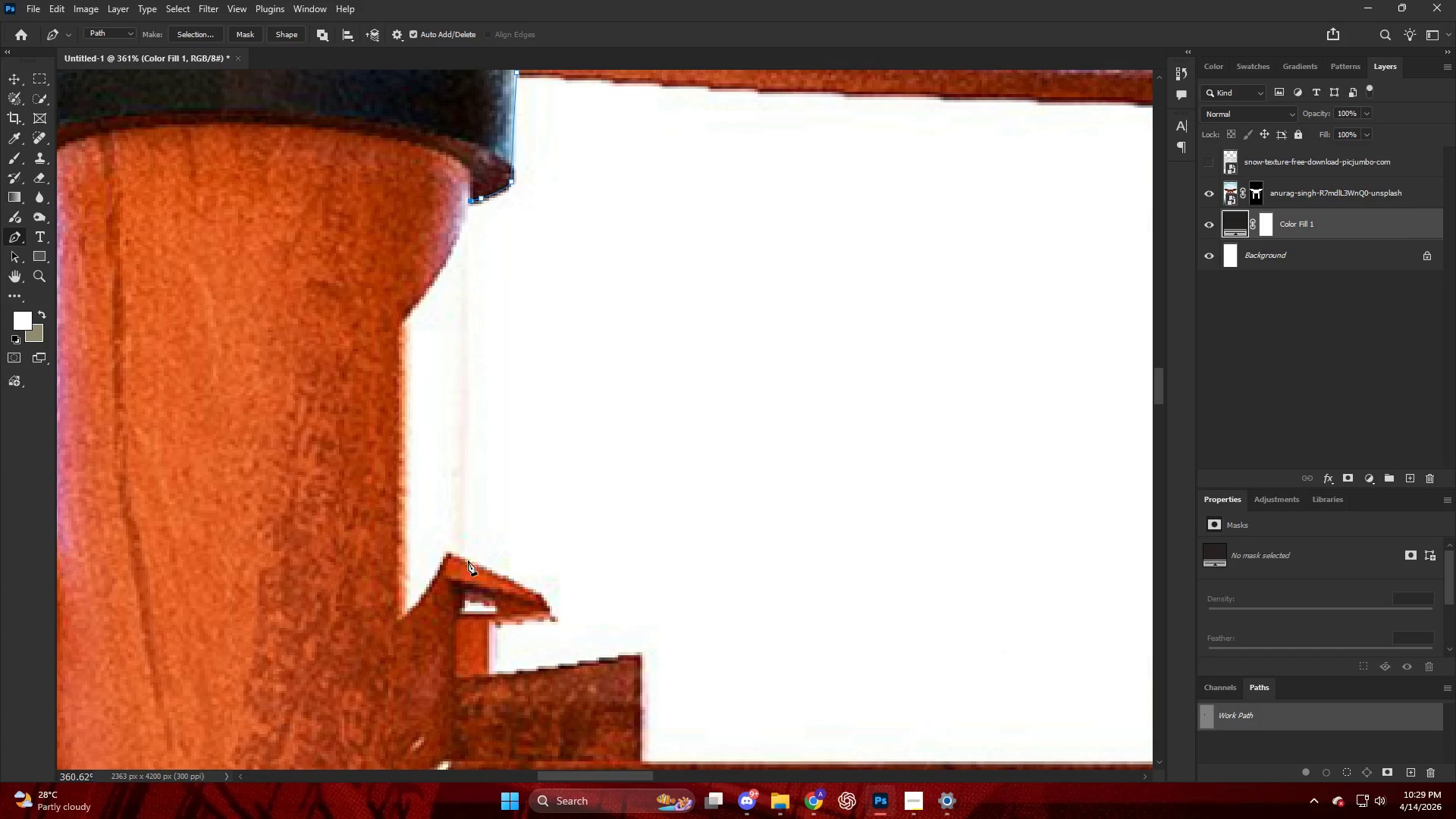 
left_click([461, 557])
 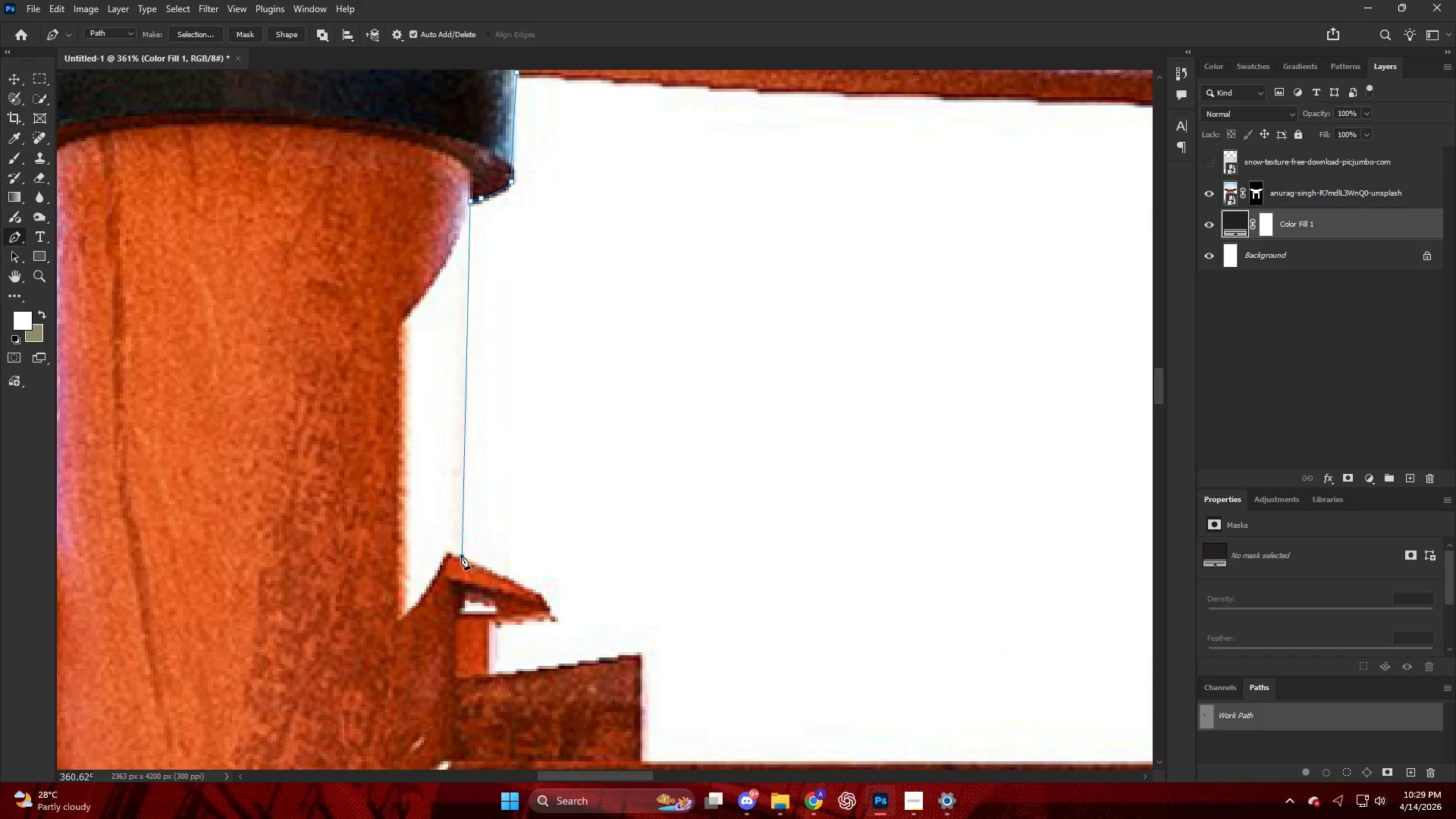 
scroll: coordinate [462, 554], scroll_direction: down, amount: 7.0
 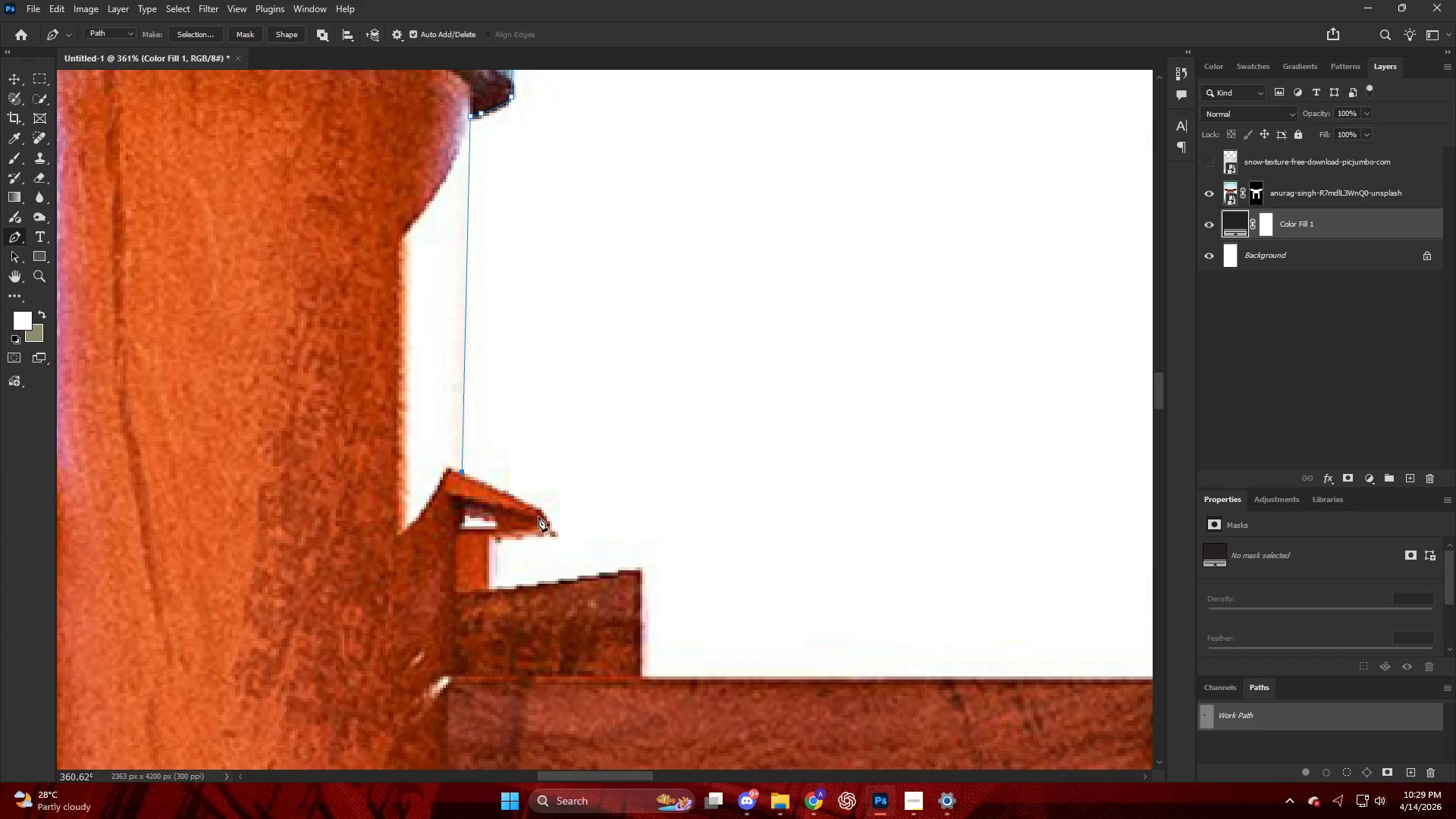 
left_click_drag(start_coordinate=[540, 513], to_coordinate=[548, 519])
 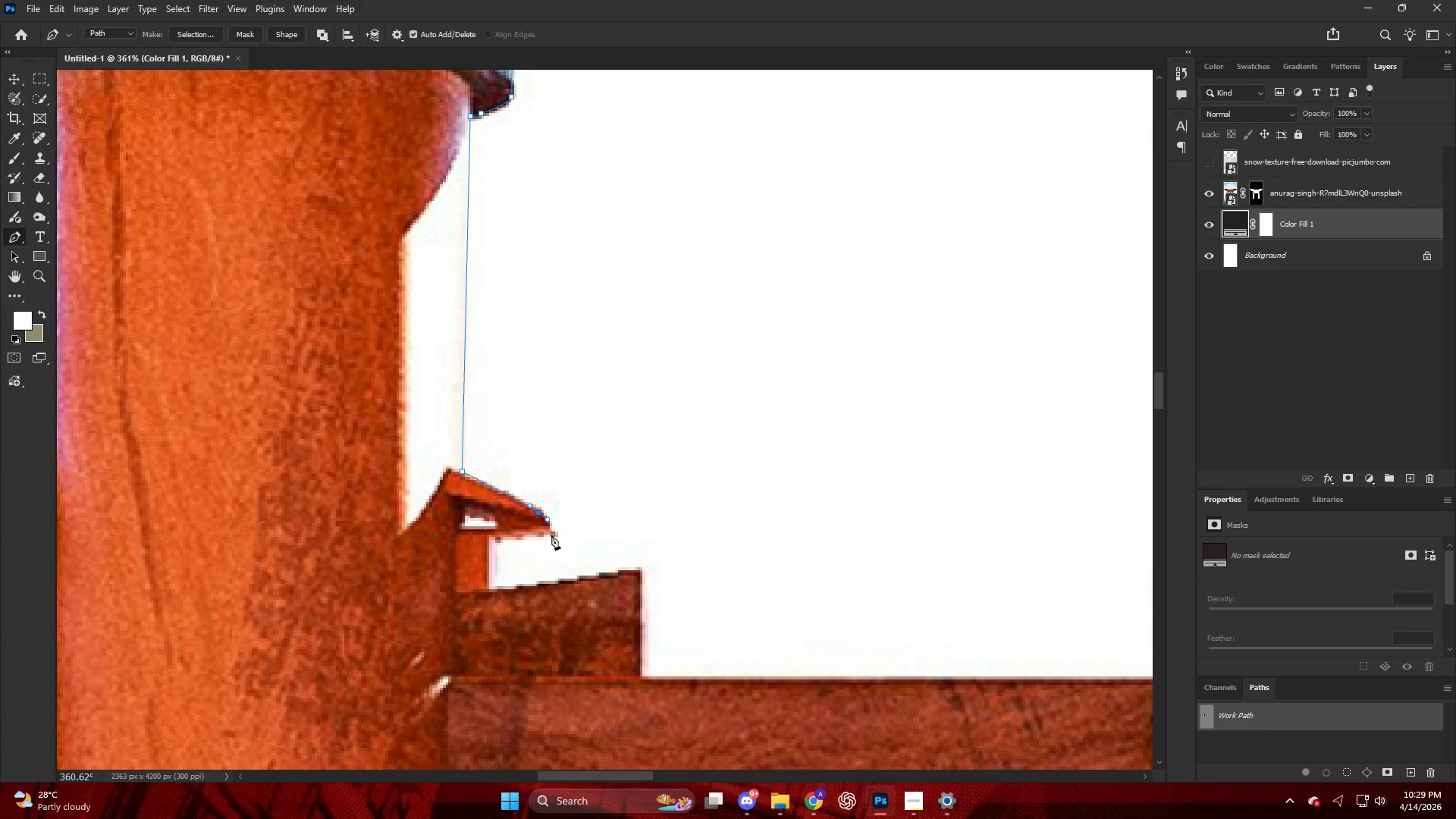 
double_click([551, 535])
 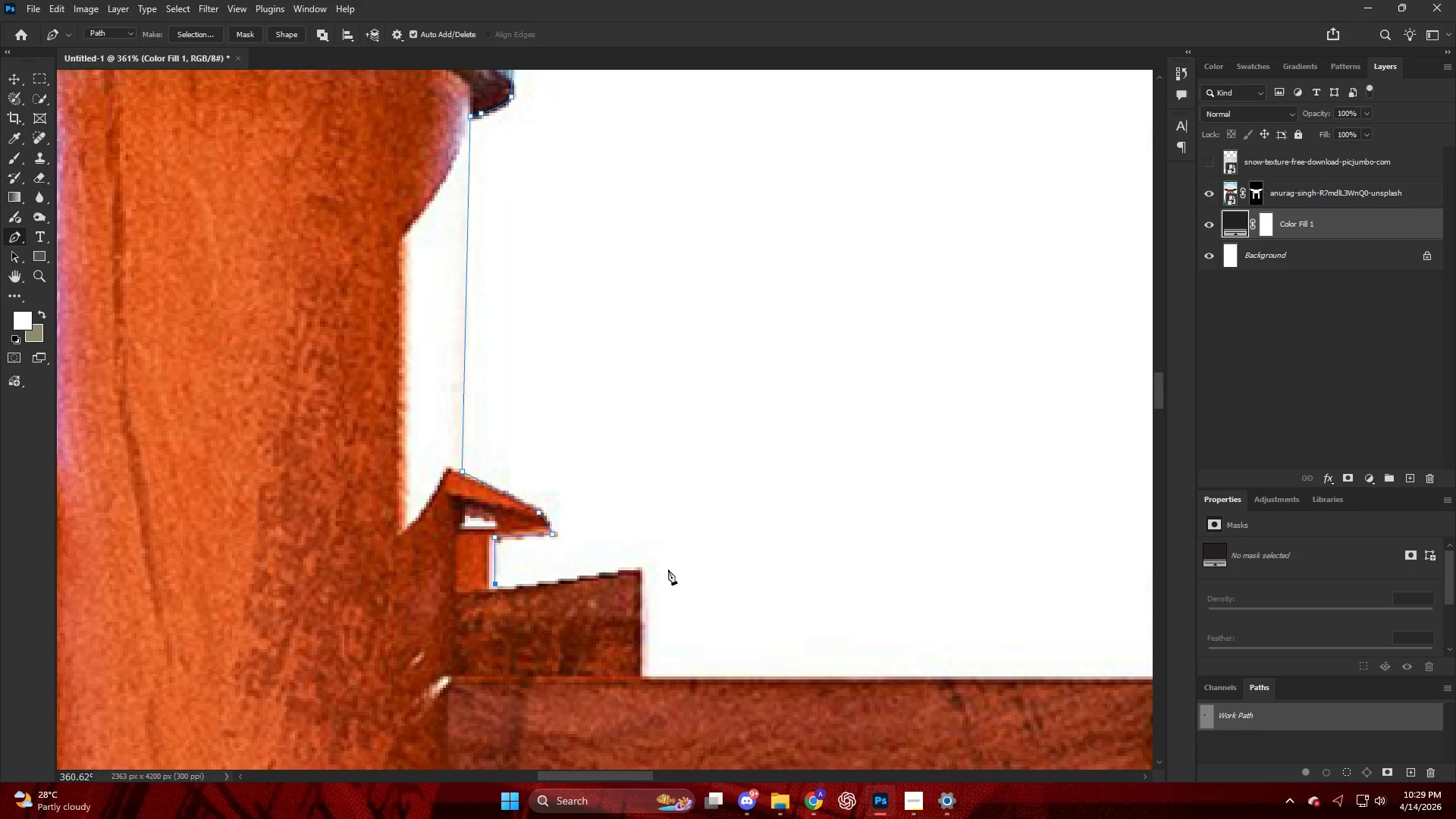 
key(Control+ControlLeft)
 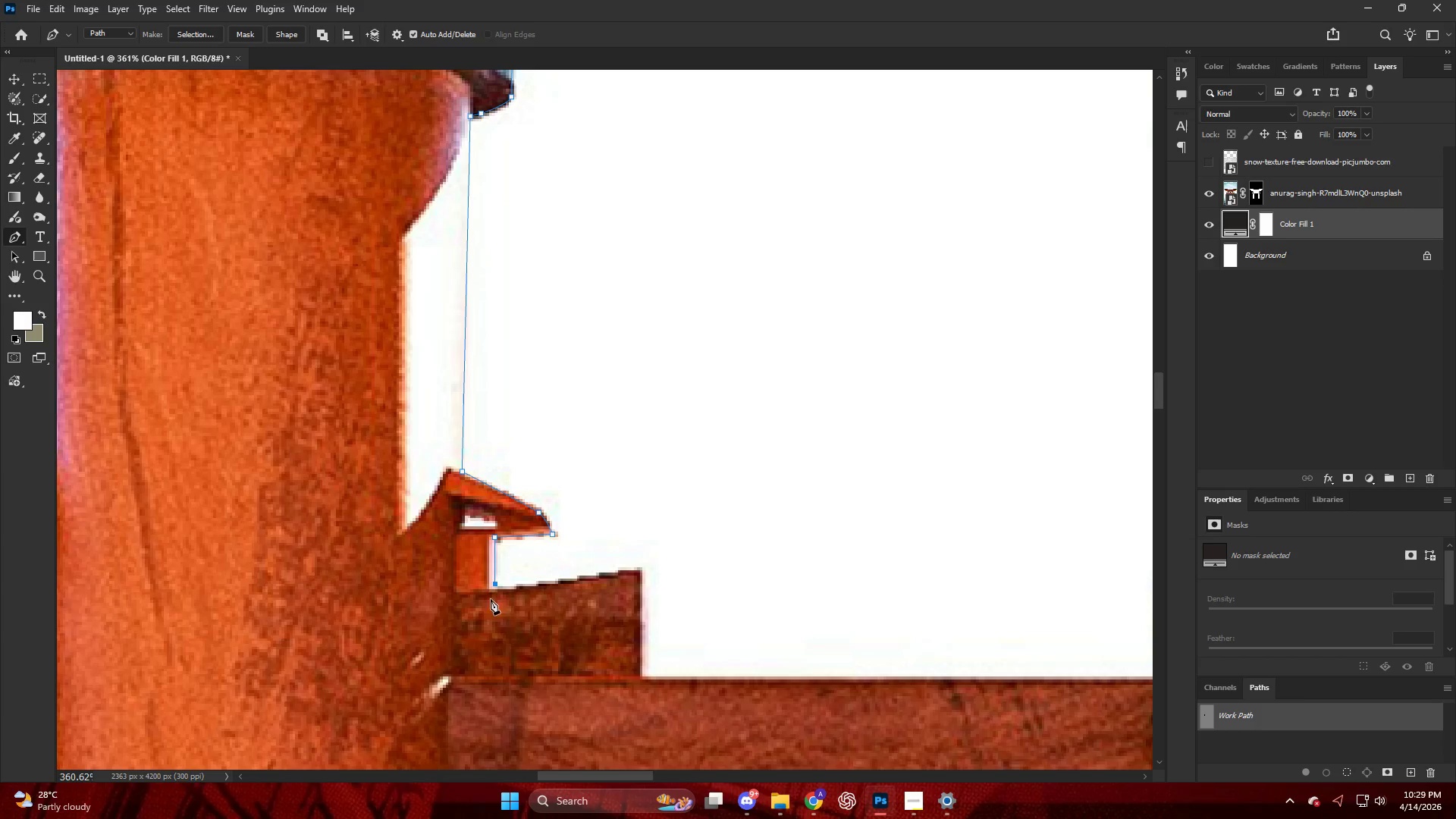 
key(Control+Z)
 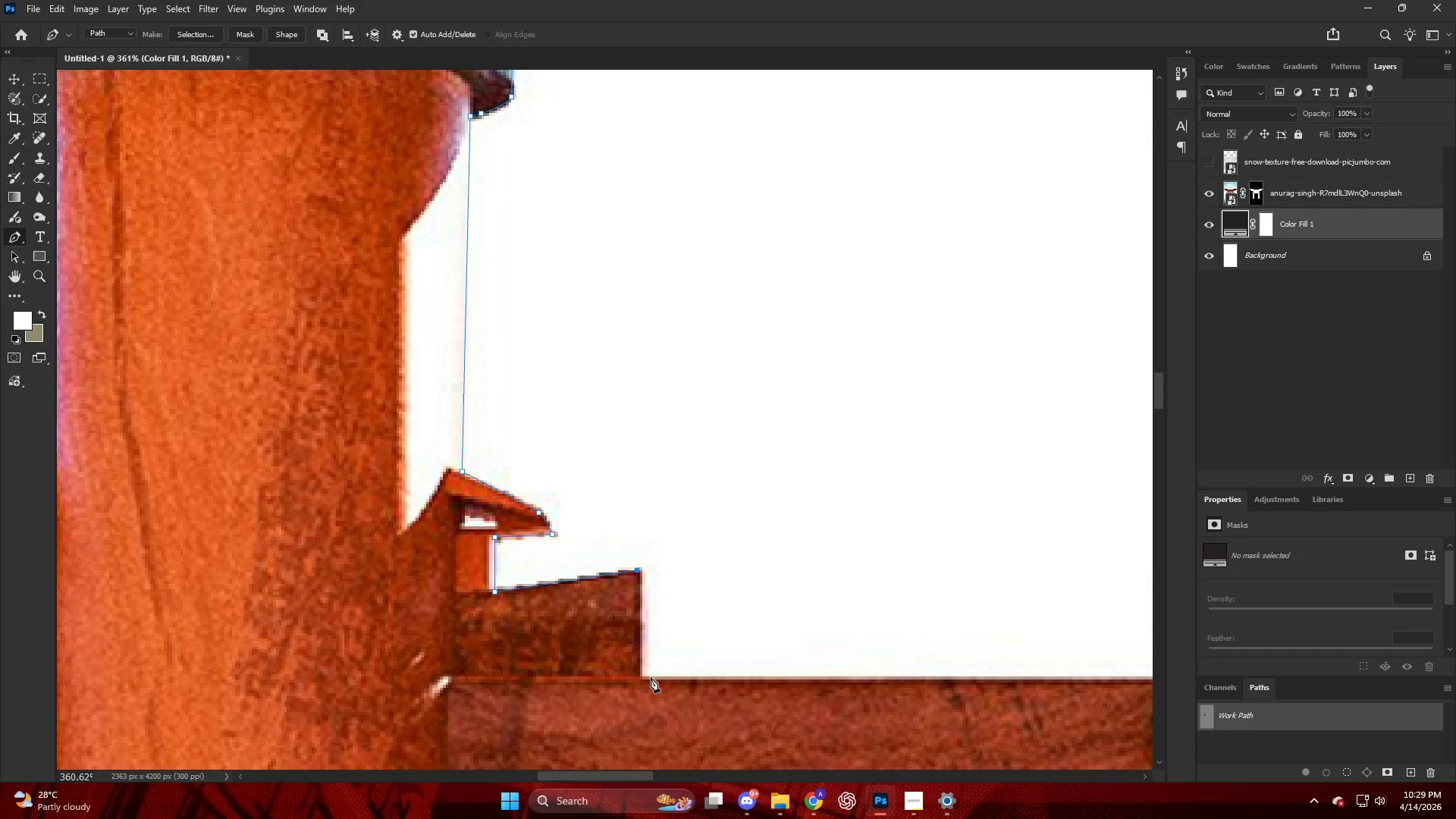 
left_click_drag(start_coordinate=[647, 633], to_coordinate=[648, 659])
 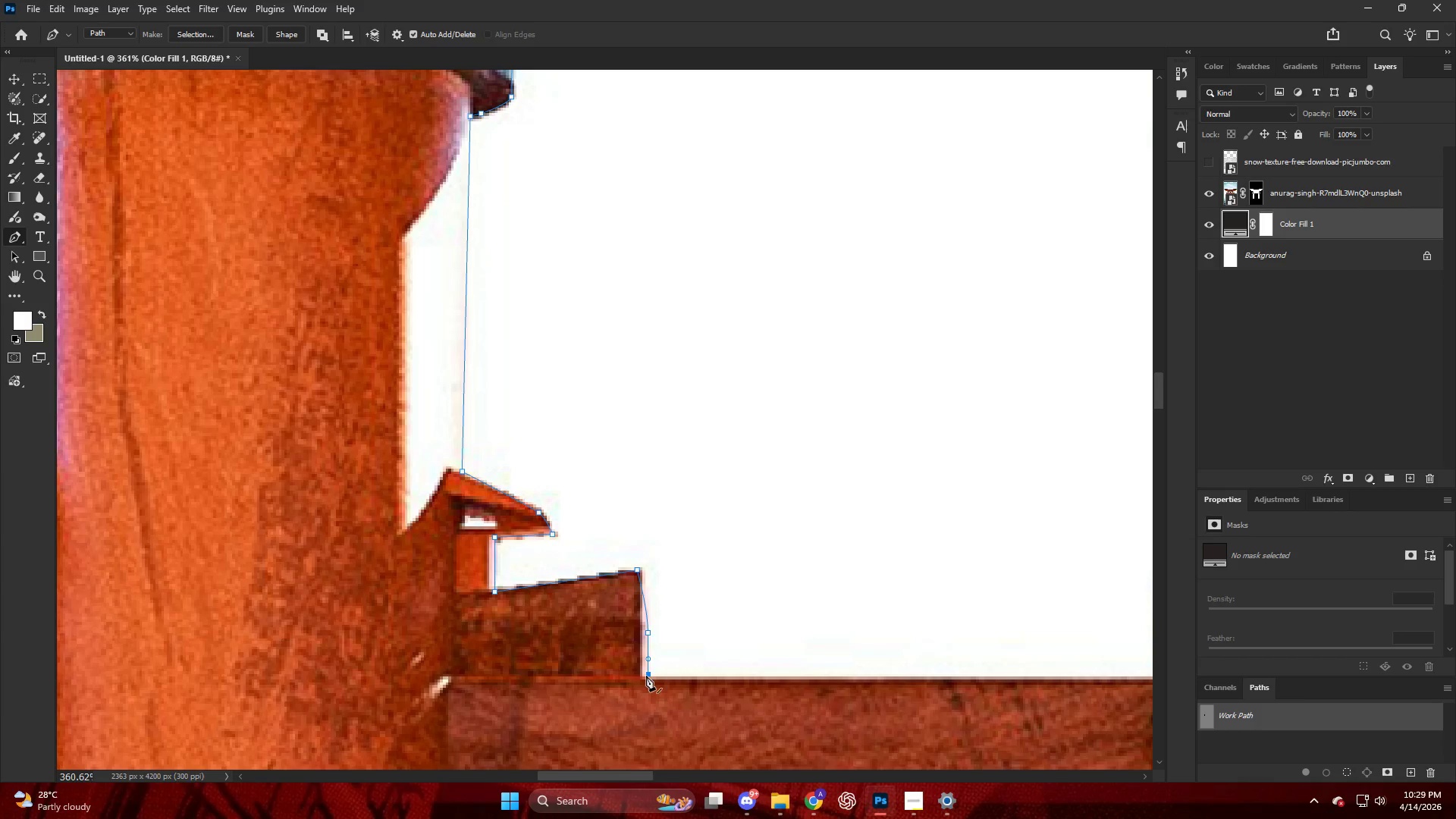 
hold_key(key=AltLeft, duration=0.36)
 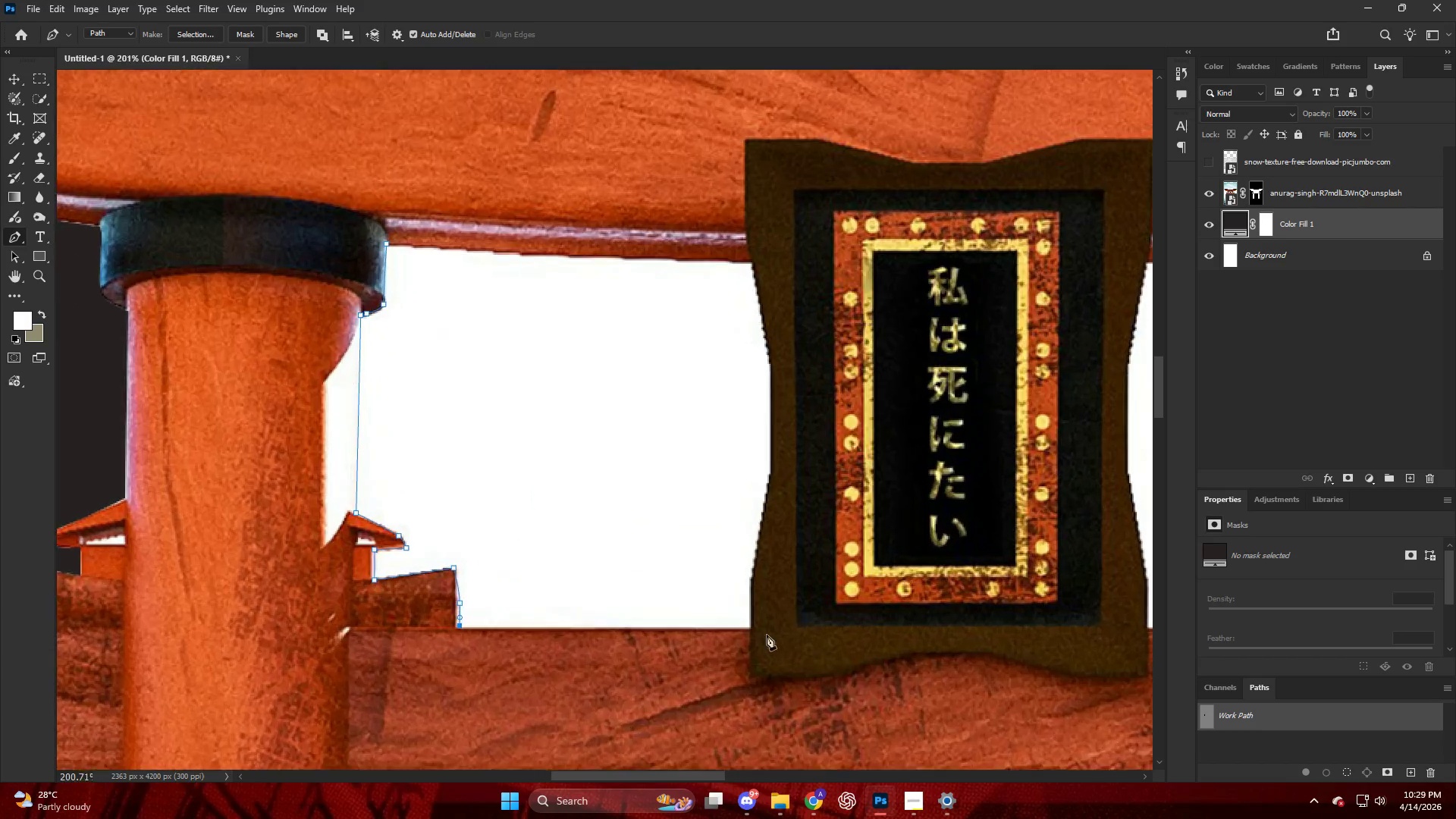 
key(Control+ControlLeft)
 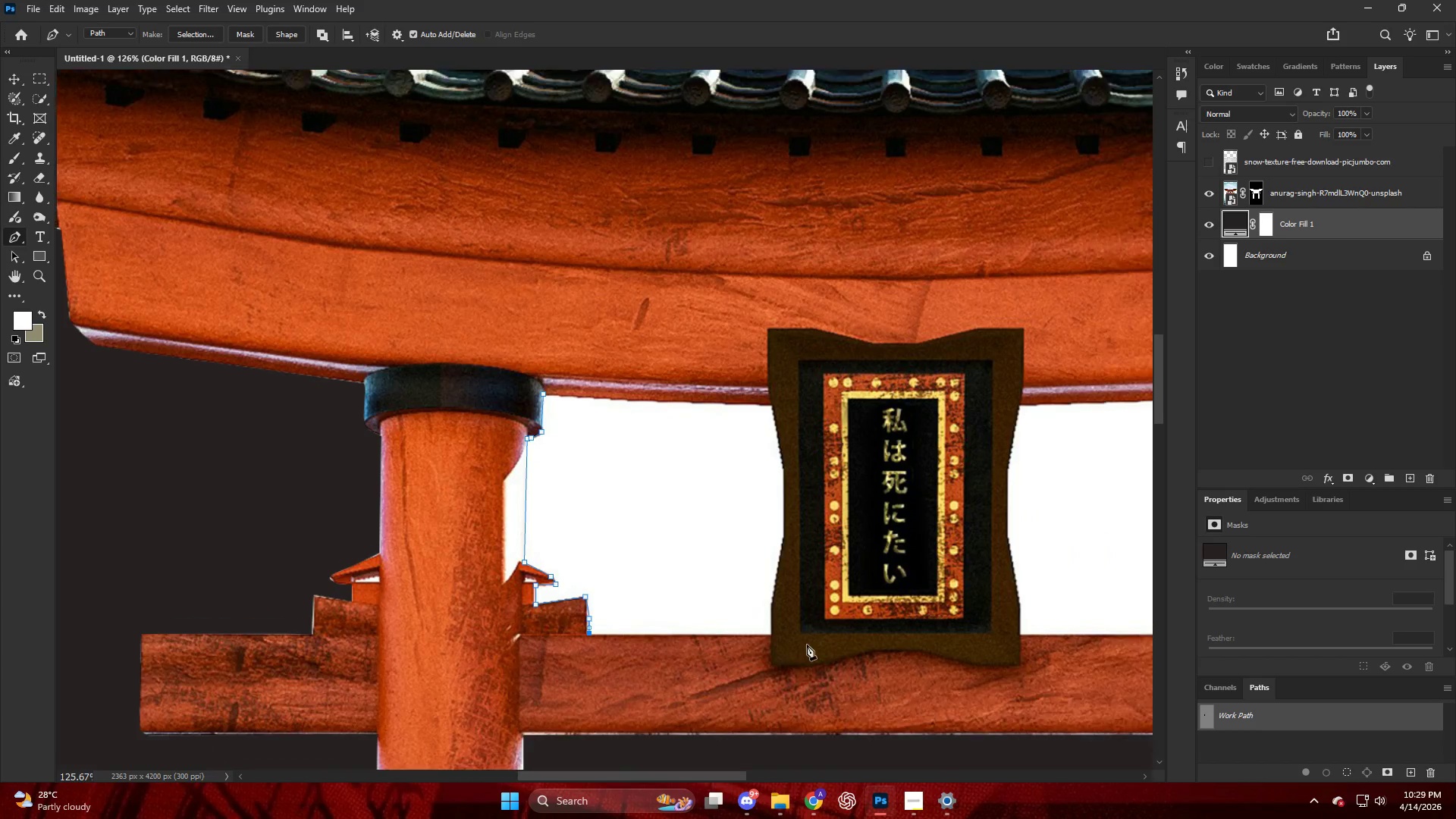 
hold_key(key=AltLeft, duration=0.44)
scroll: coordinate [741, 631], scroll_direction: down, amount: 11.0
 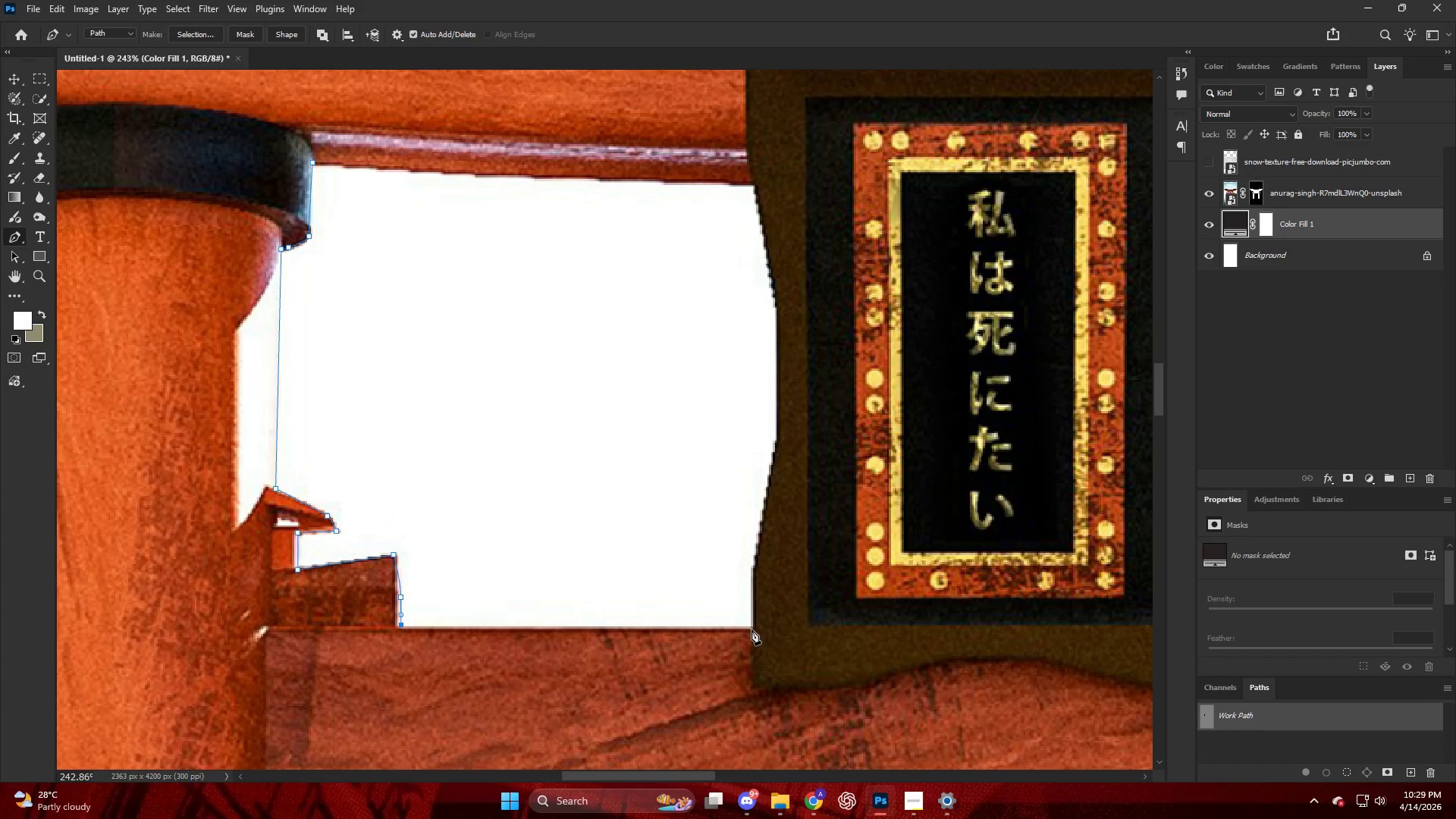 
left_click_drag(start_coordinate=[758, 552], to_coordinate=[764, 516])
 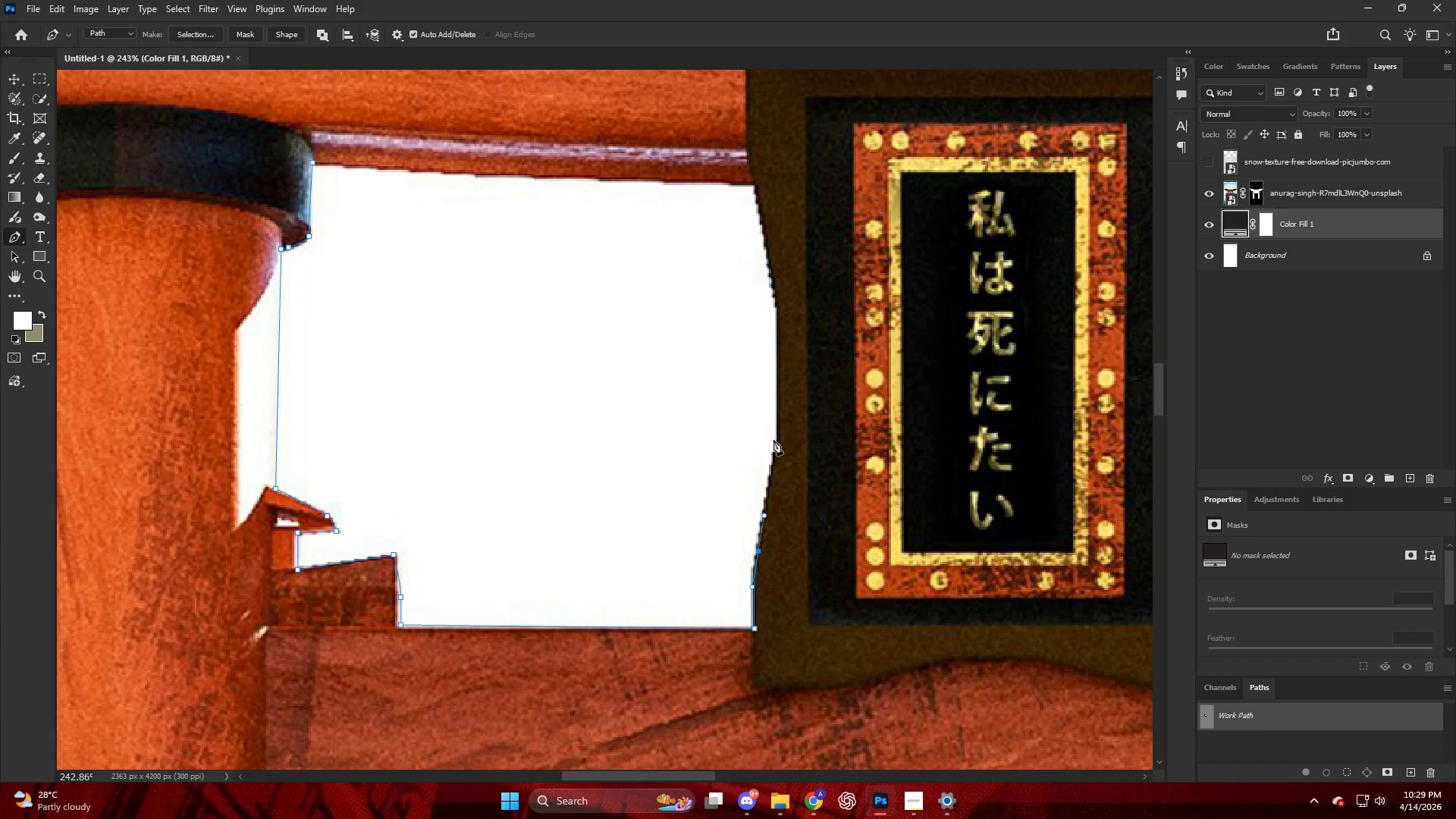 
left_click_drag(start_coordinate=[780, 432], to_coordinate=[783, 416])
 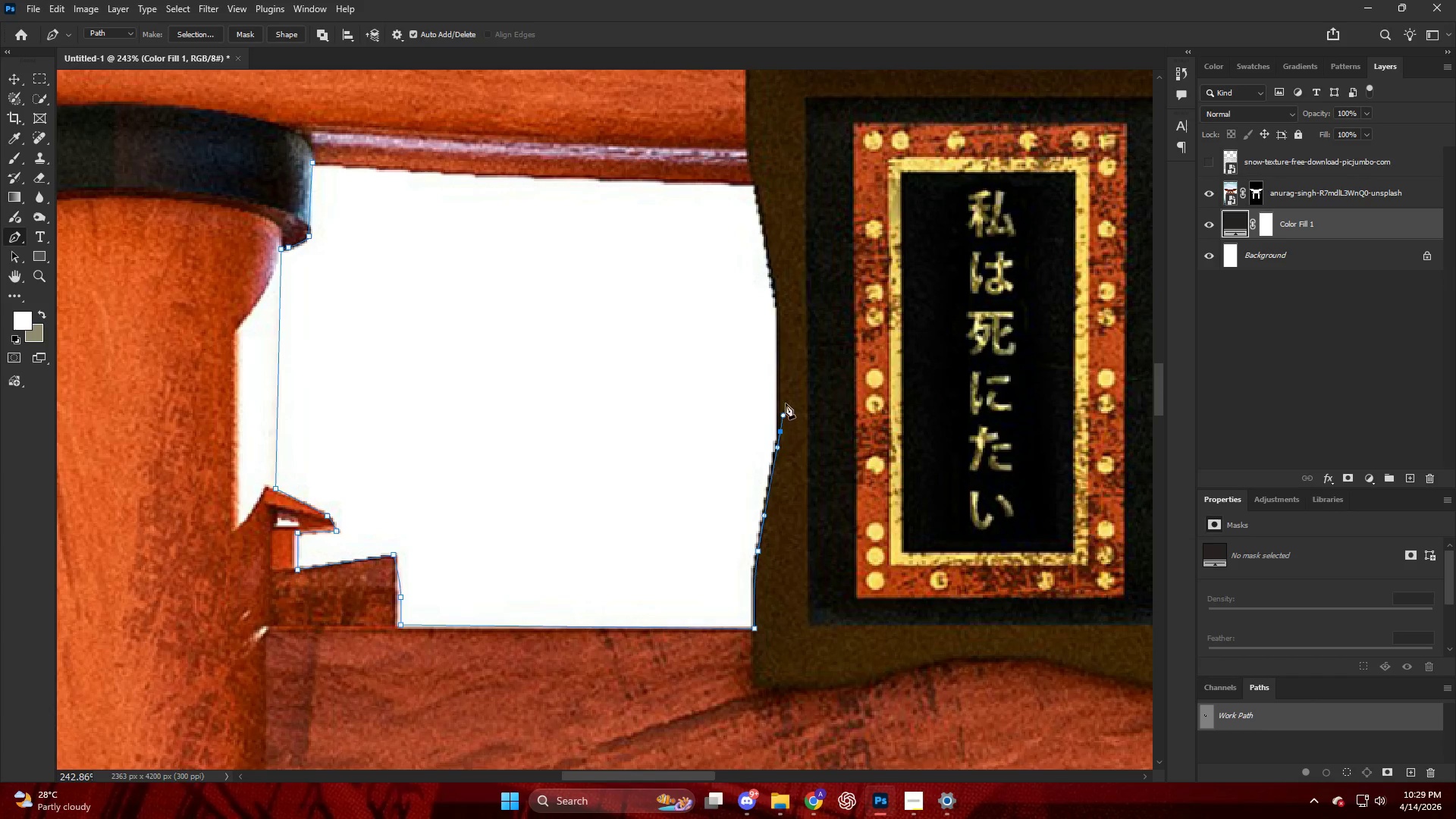 
scroll: coordinate [784, 377], scroll_direction: up, amount: 6.0
 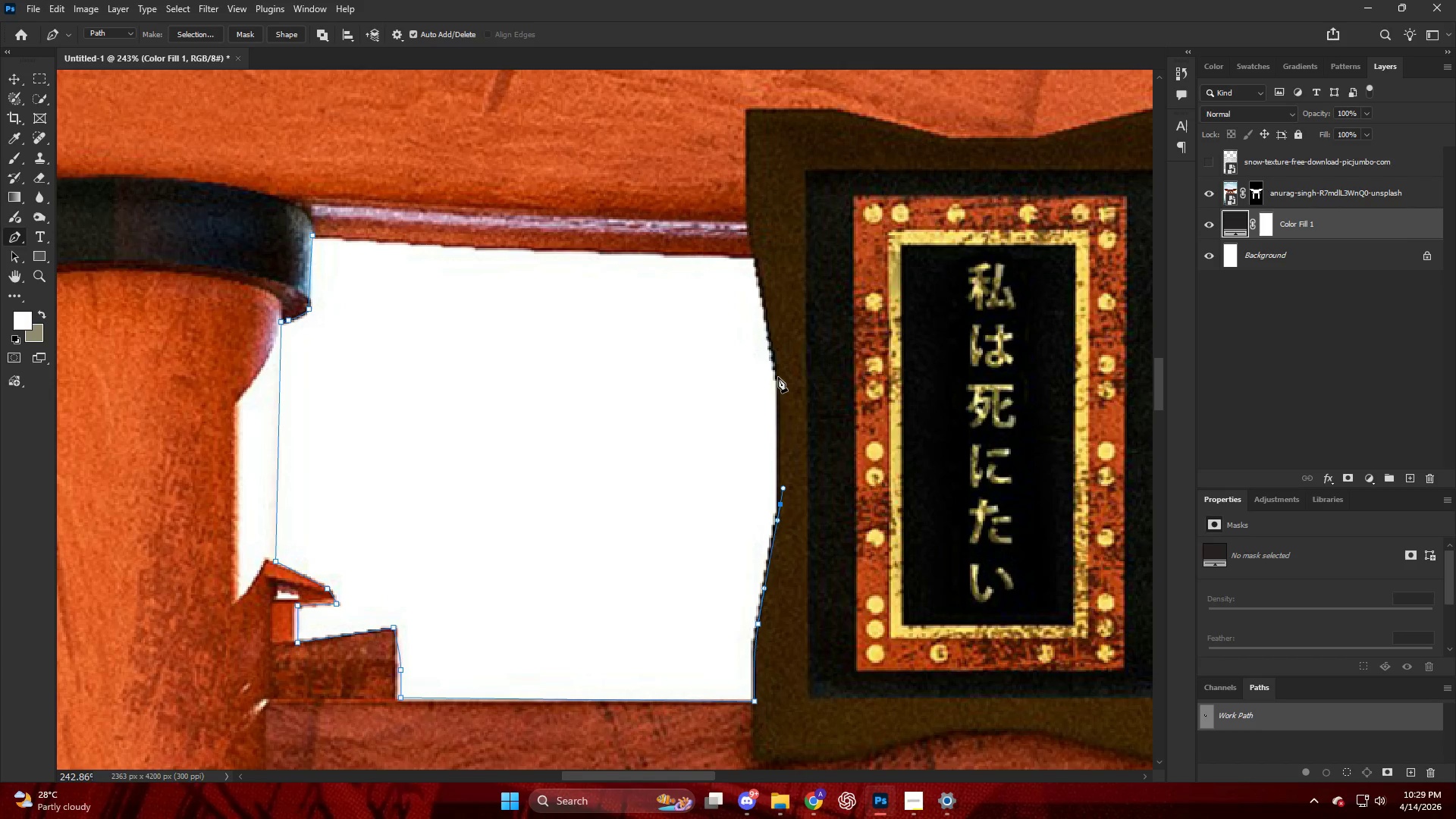 
left_click_drag(start_coordinate=[777, 375], to_coordinate=[776, 366])
 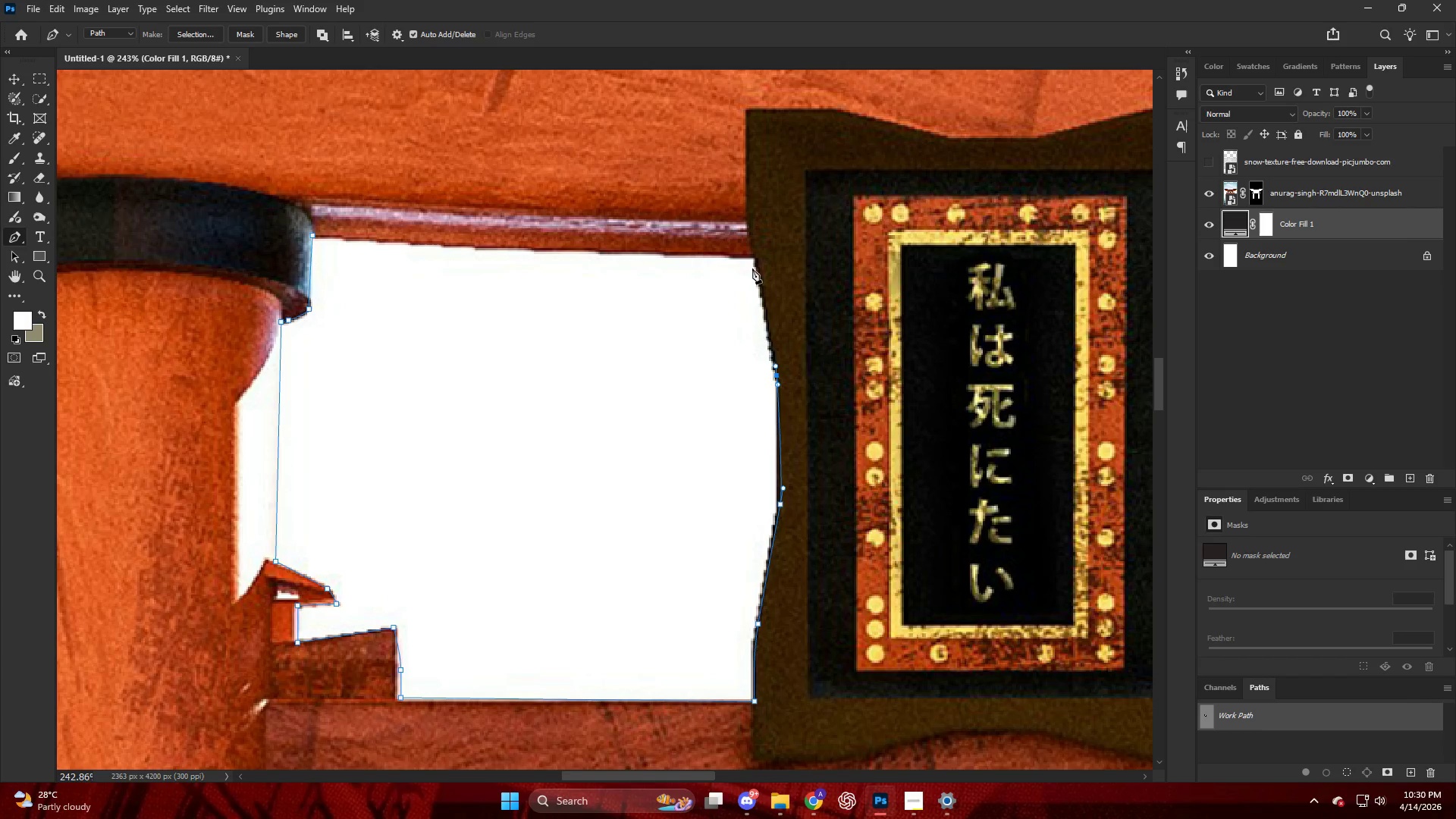 
left_click_drag(start_coordinate=[755, 265], to_coordinate=[753, 253])
 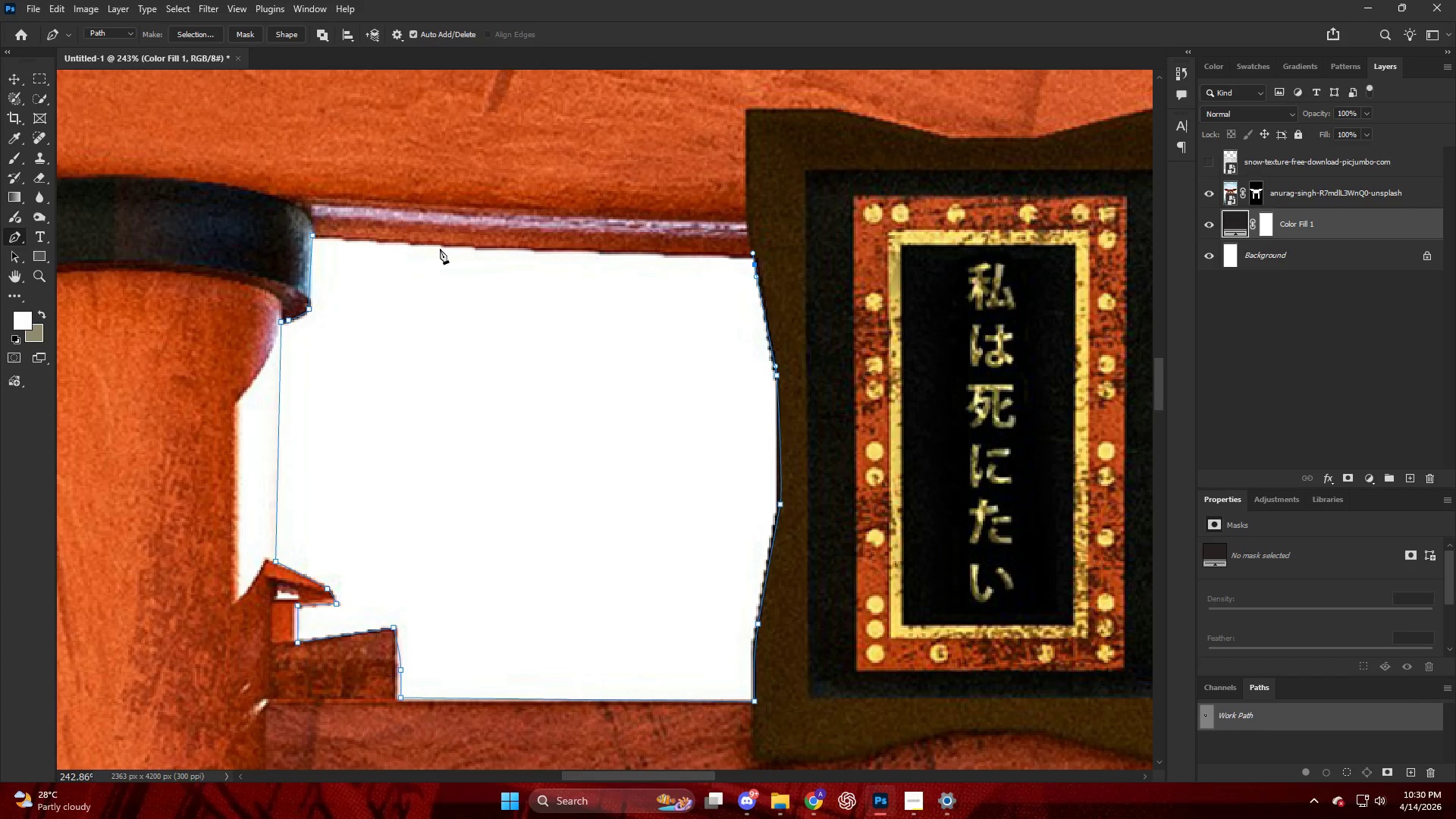 
left_click_drag(start_coordinate=[437, 246], to_coordinate=[351, 235])
 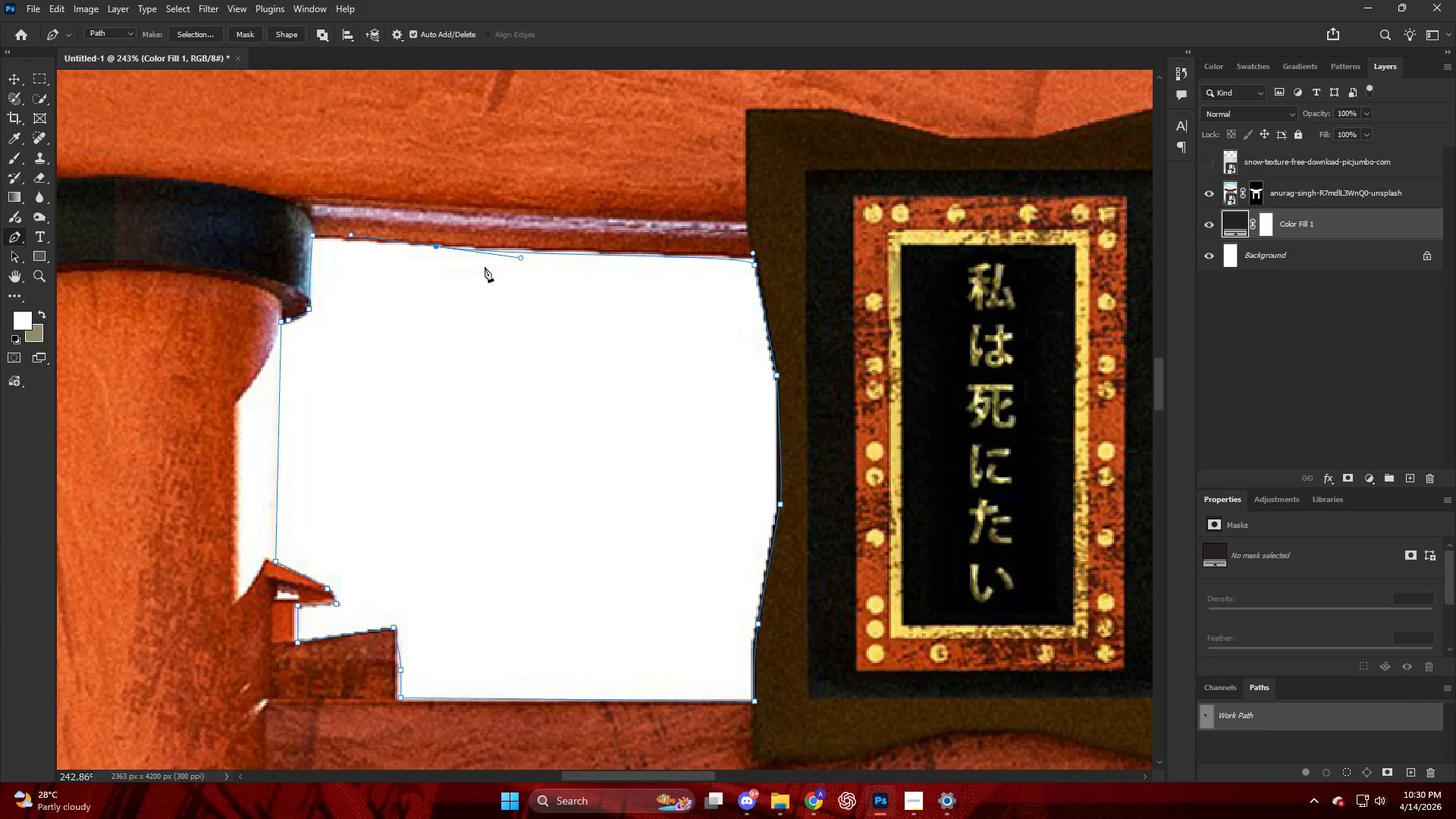 
key(Control+ControlLeft)
 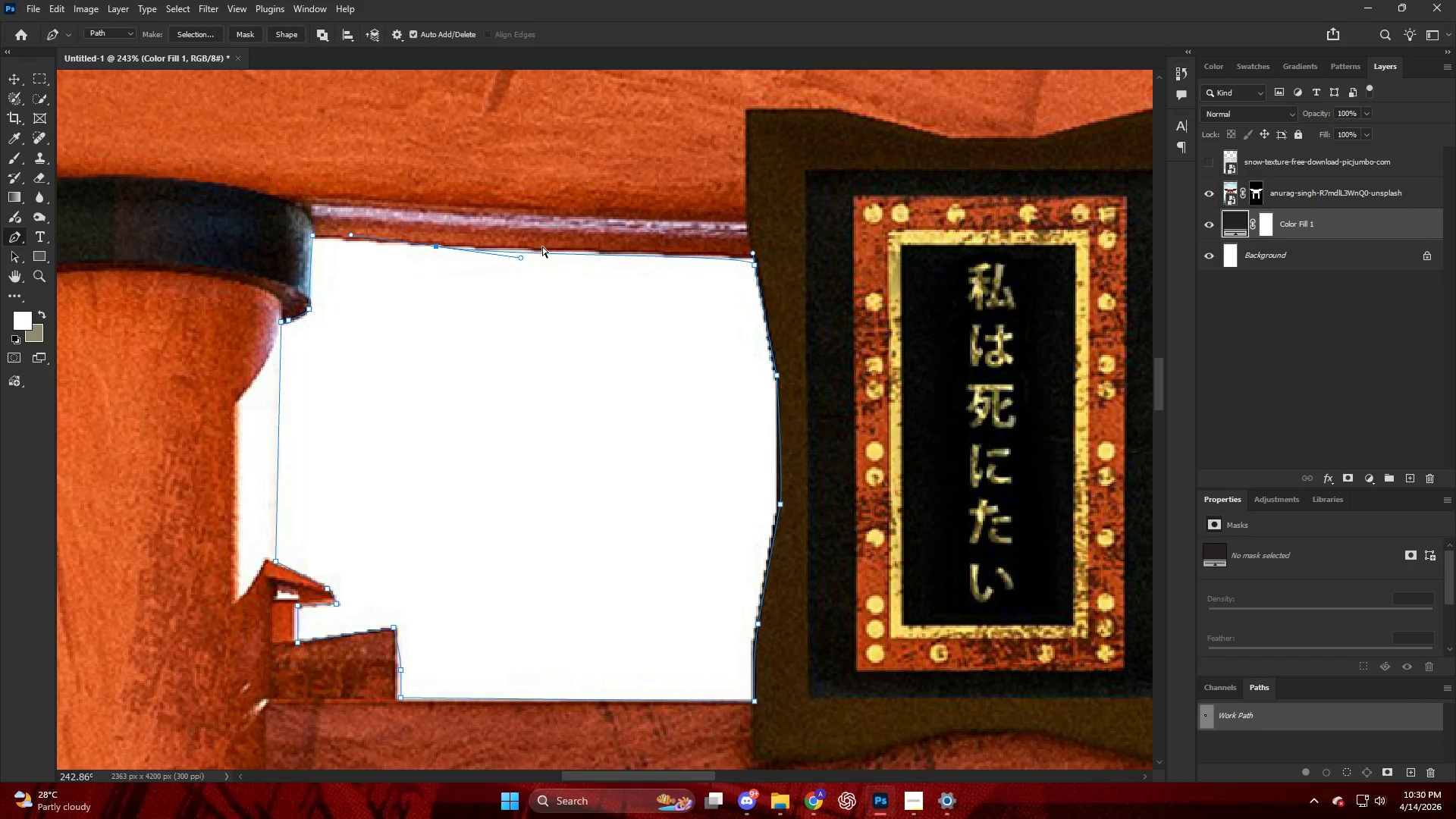 
key(Control+Z)
 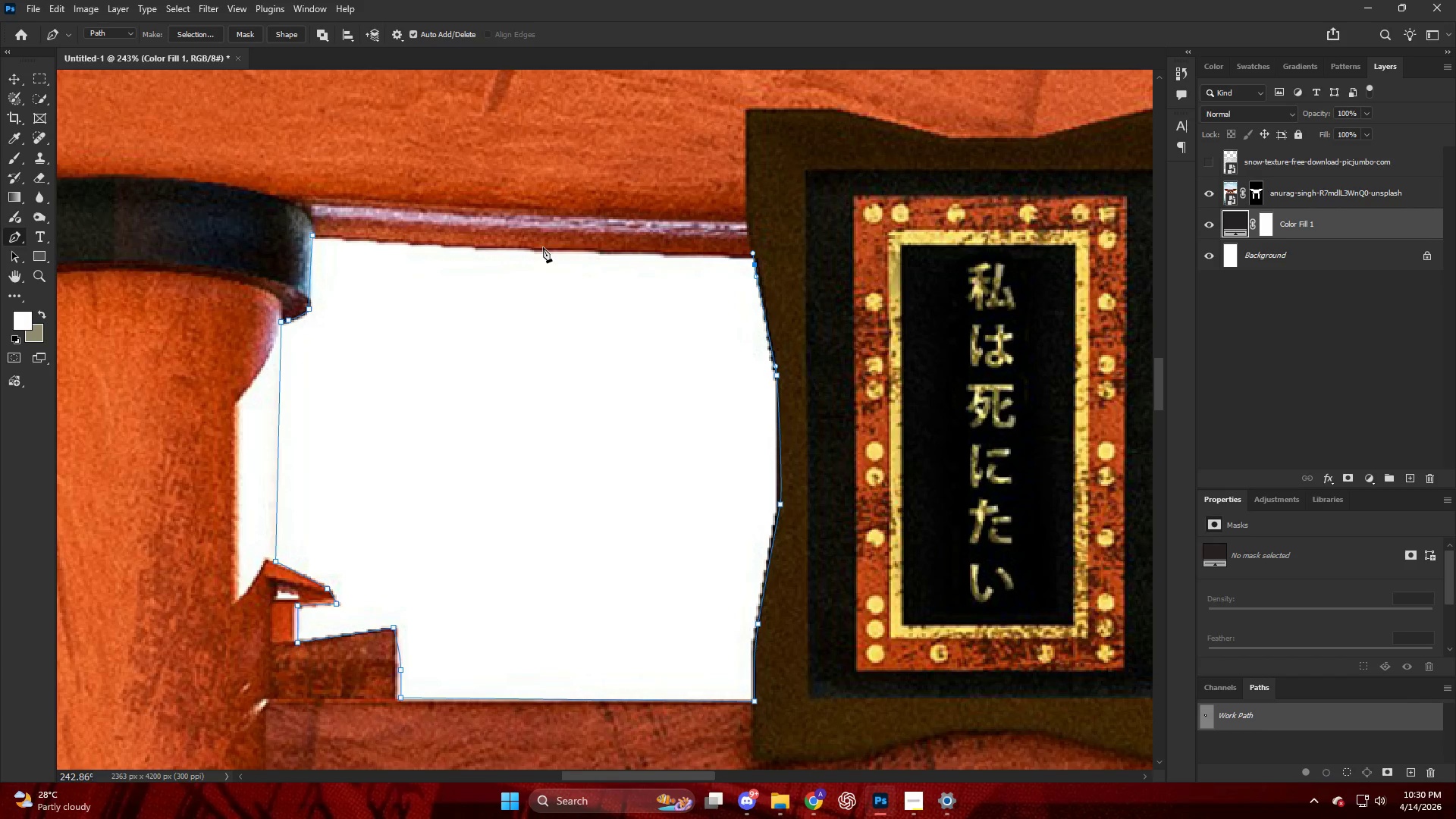 
left_click_drag(start_coordinate=[543, 247], to_coordinate=[491, 243])
 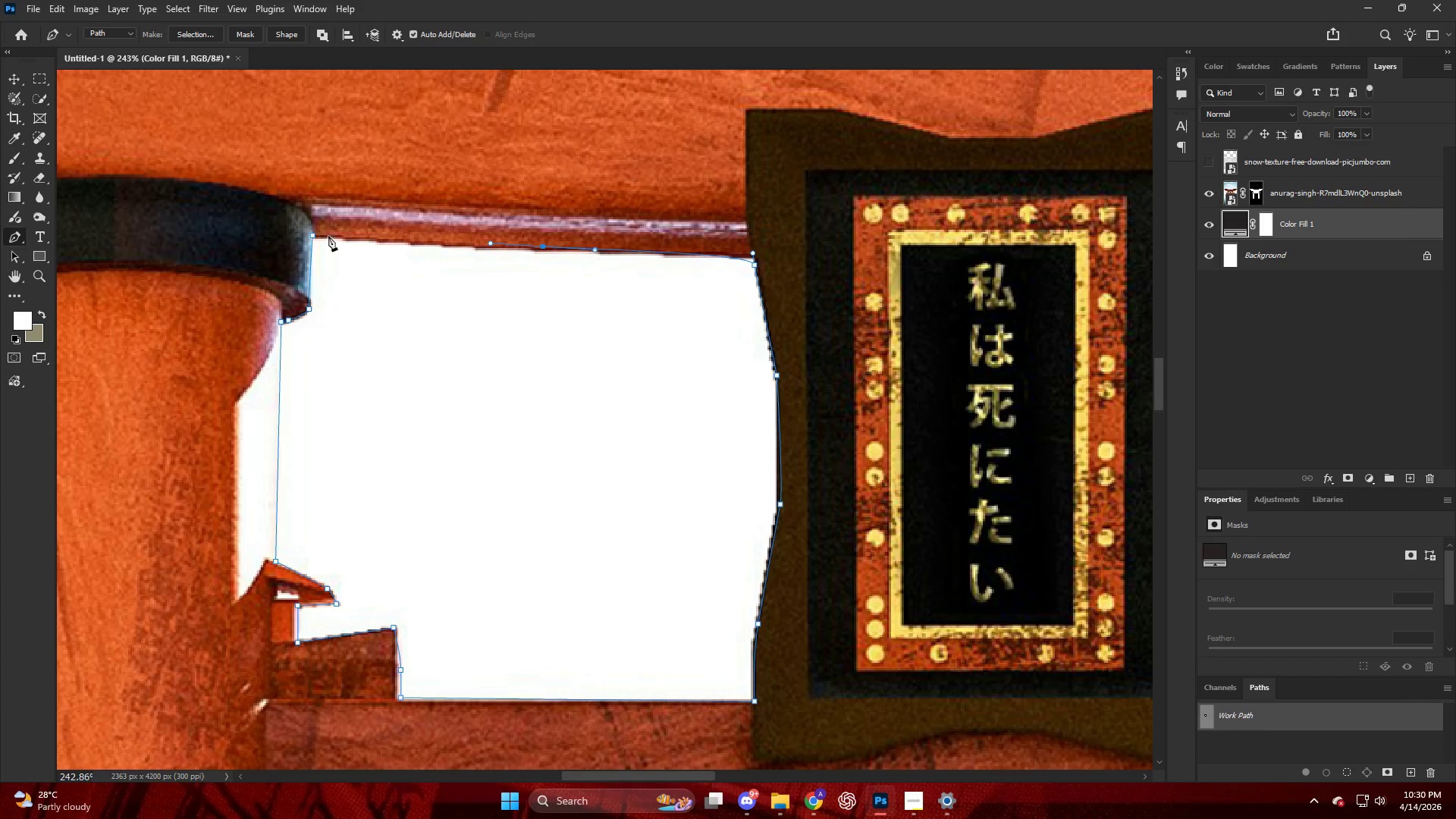 
left_click_drag(start_coordinate=[324, 234], to_coordinate=[317, 233])
 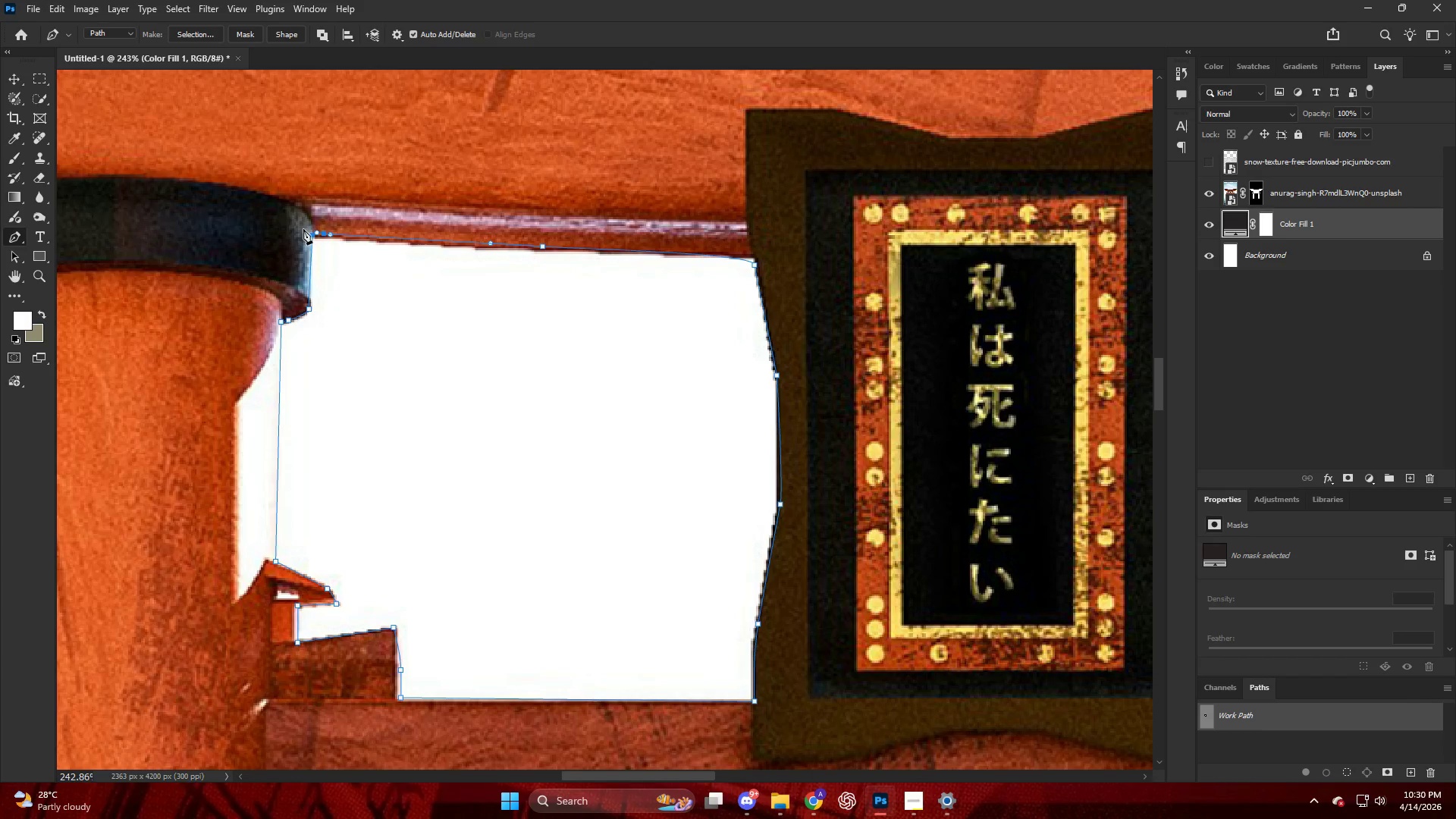 
key(Control+Shift+NumpadEnter)
 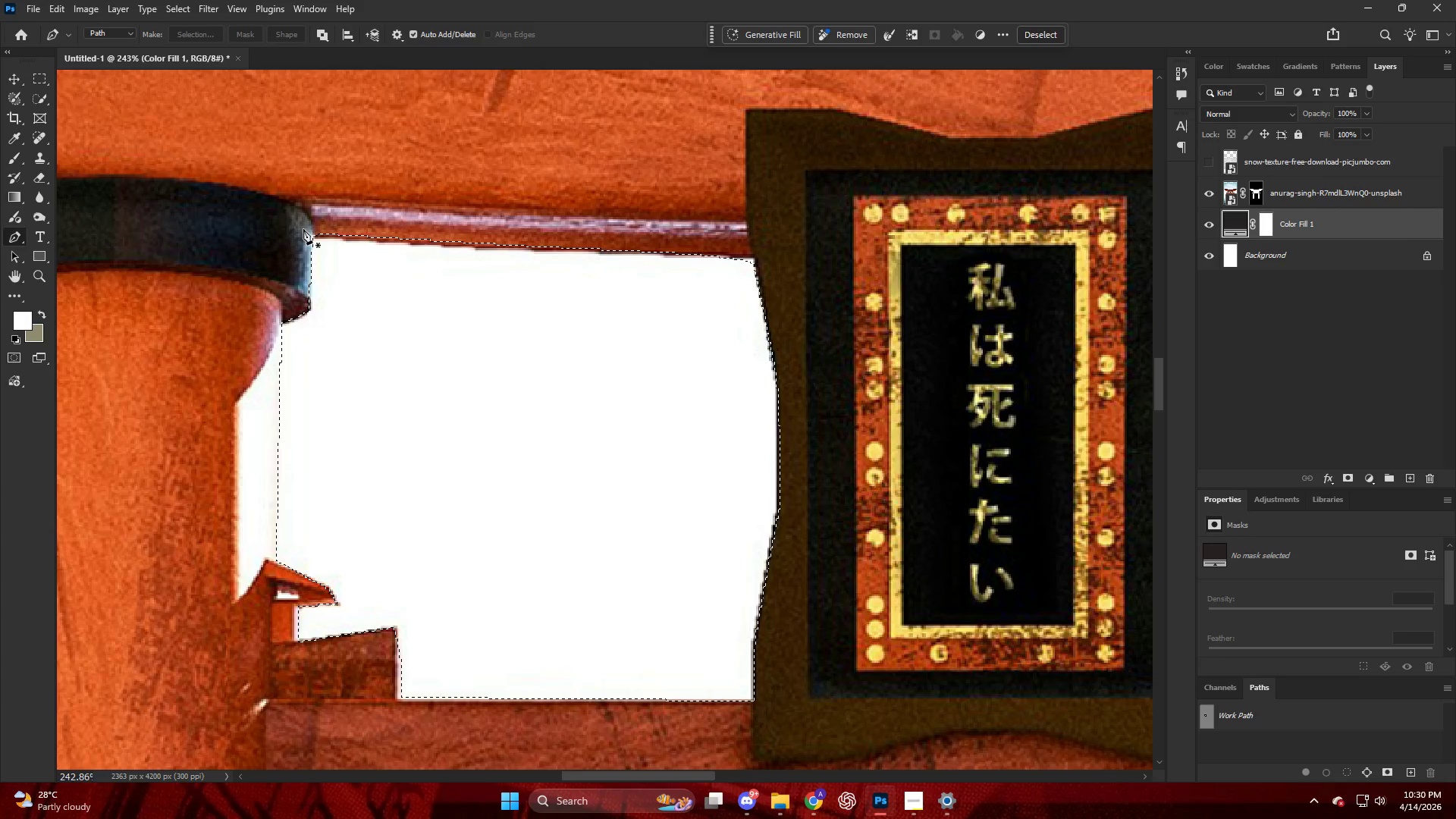 
key(Backspace)
 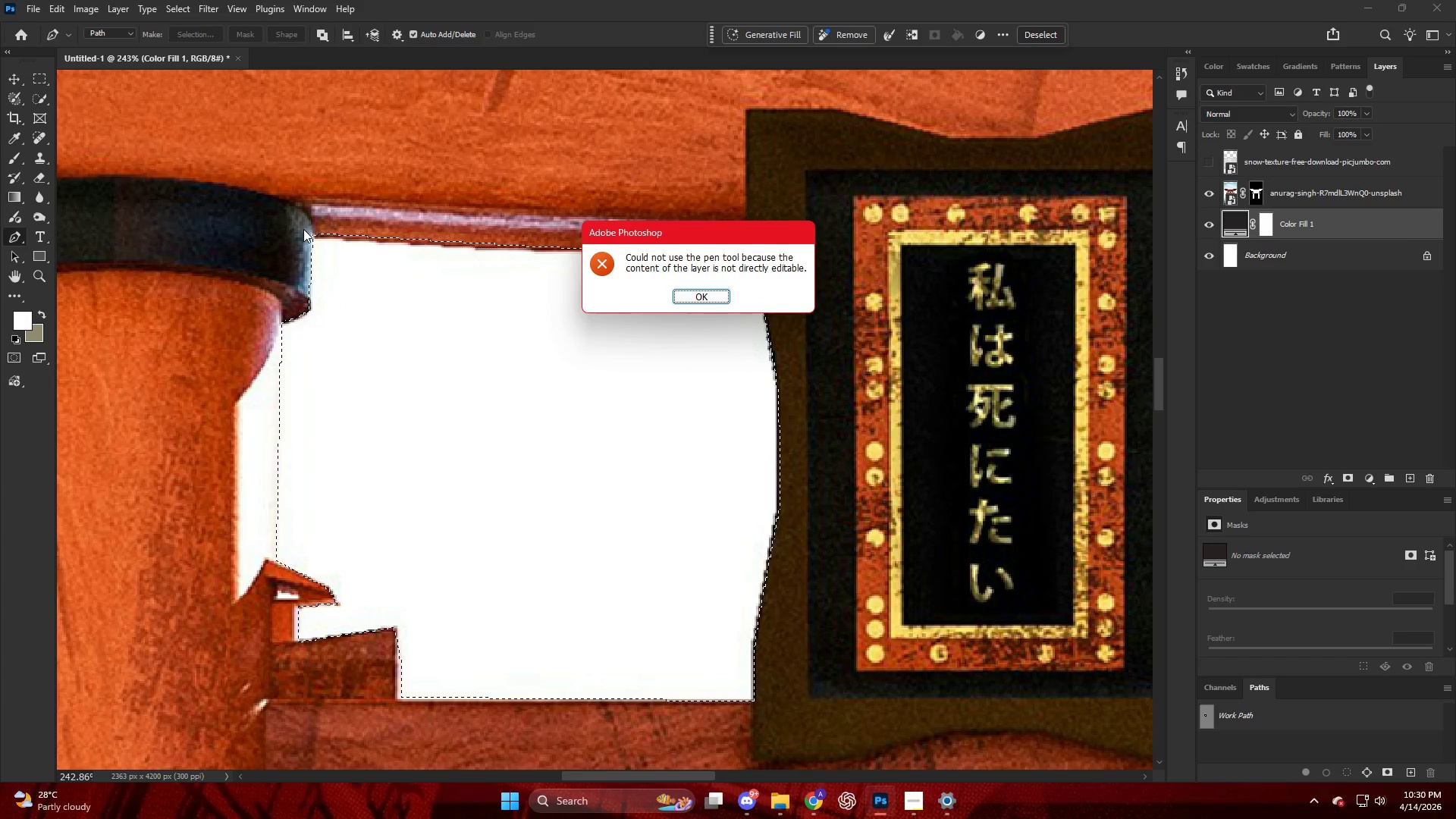 
key(NumpadEnter)
 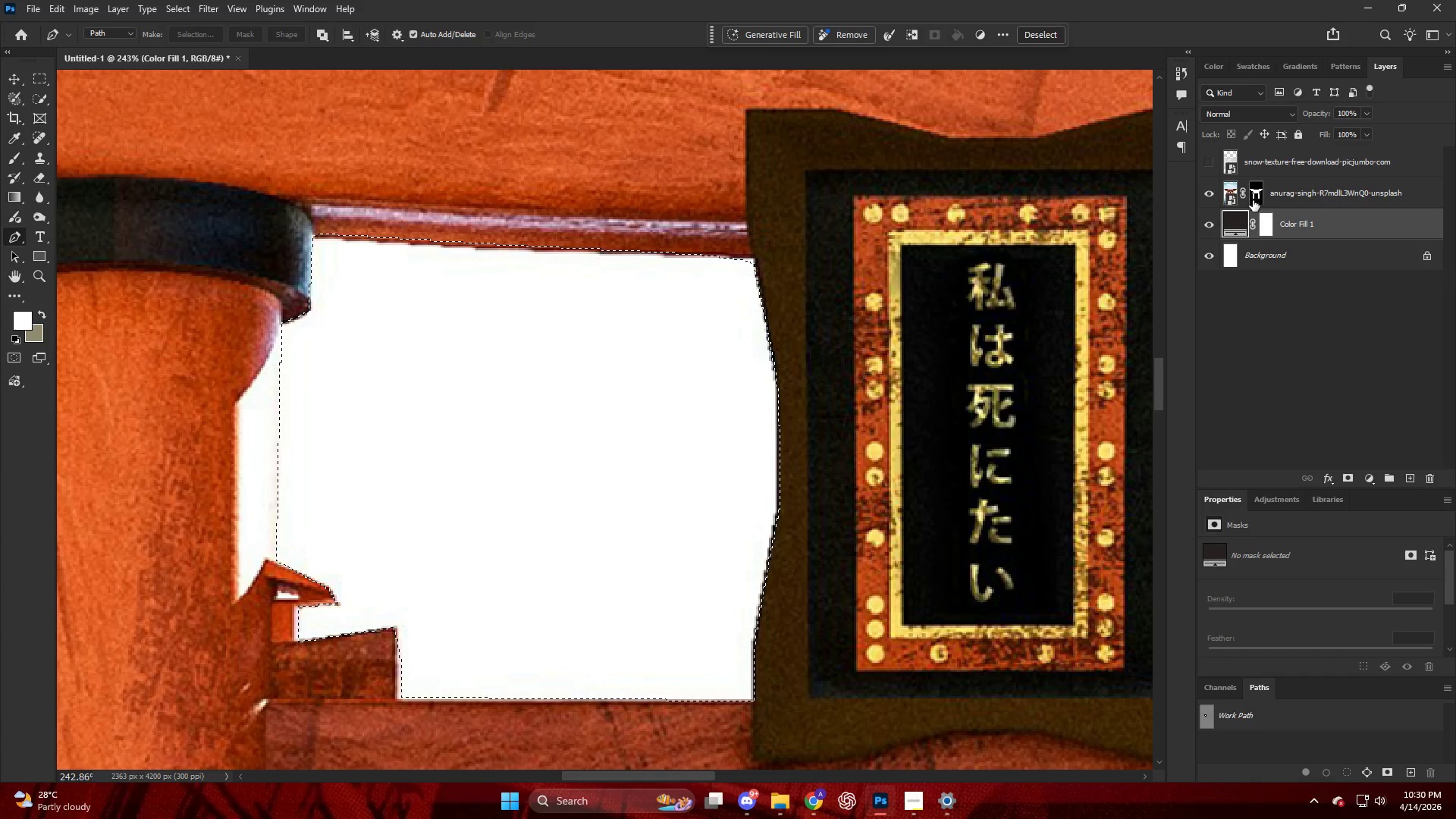 
key(Backspace)
 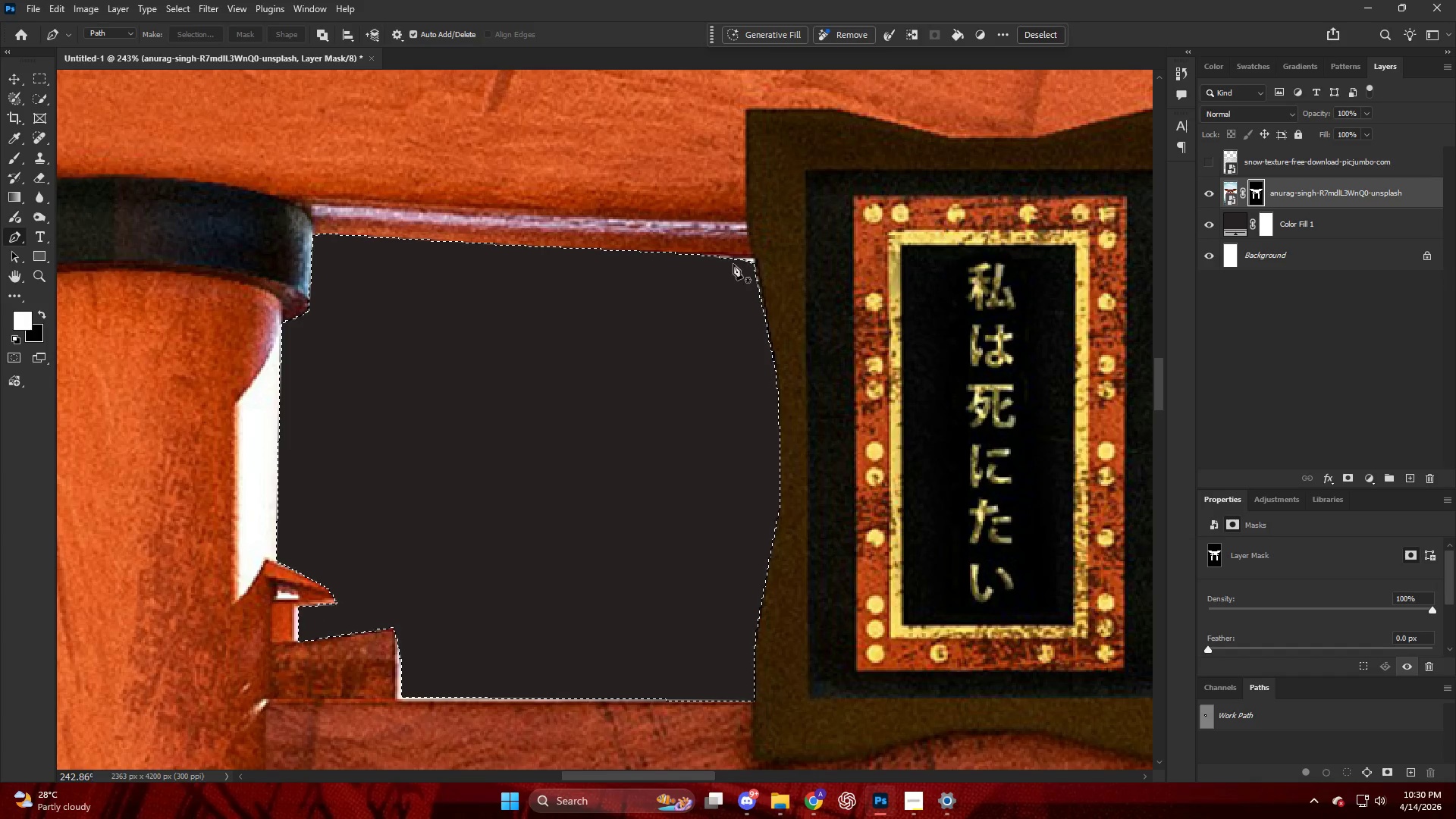 
key(Control+ControlLeft)
 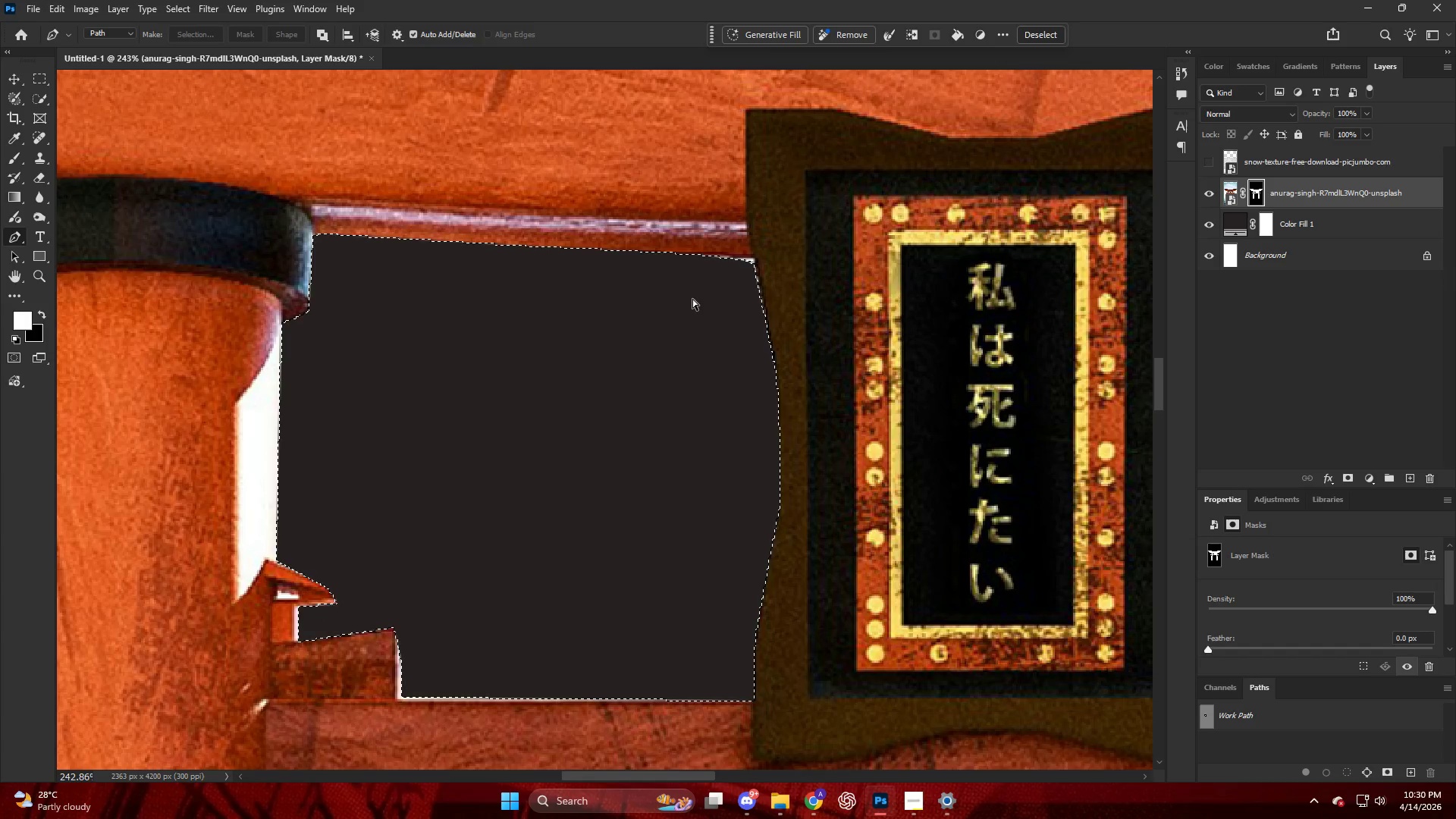 
key(Control+D)
 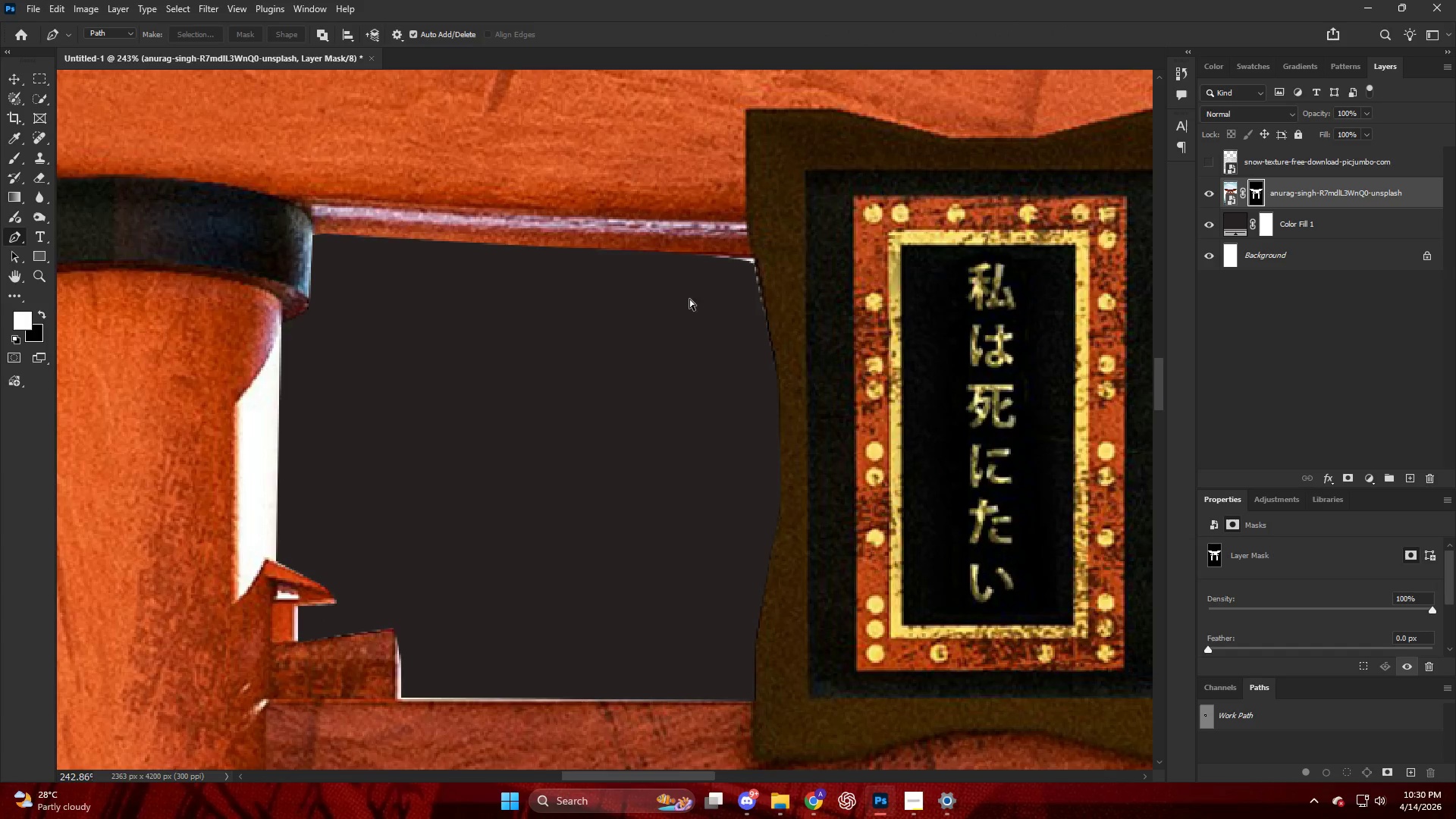 
hold_key(key=AltLeft, duration=0.42)
 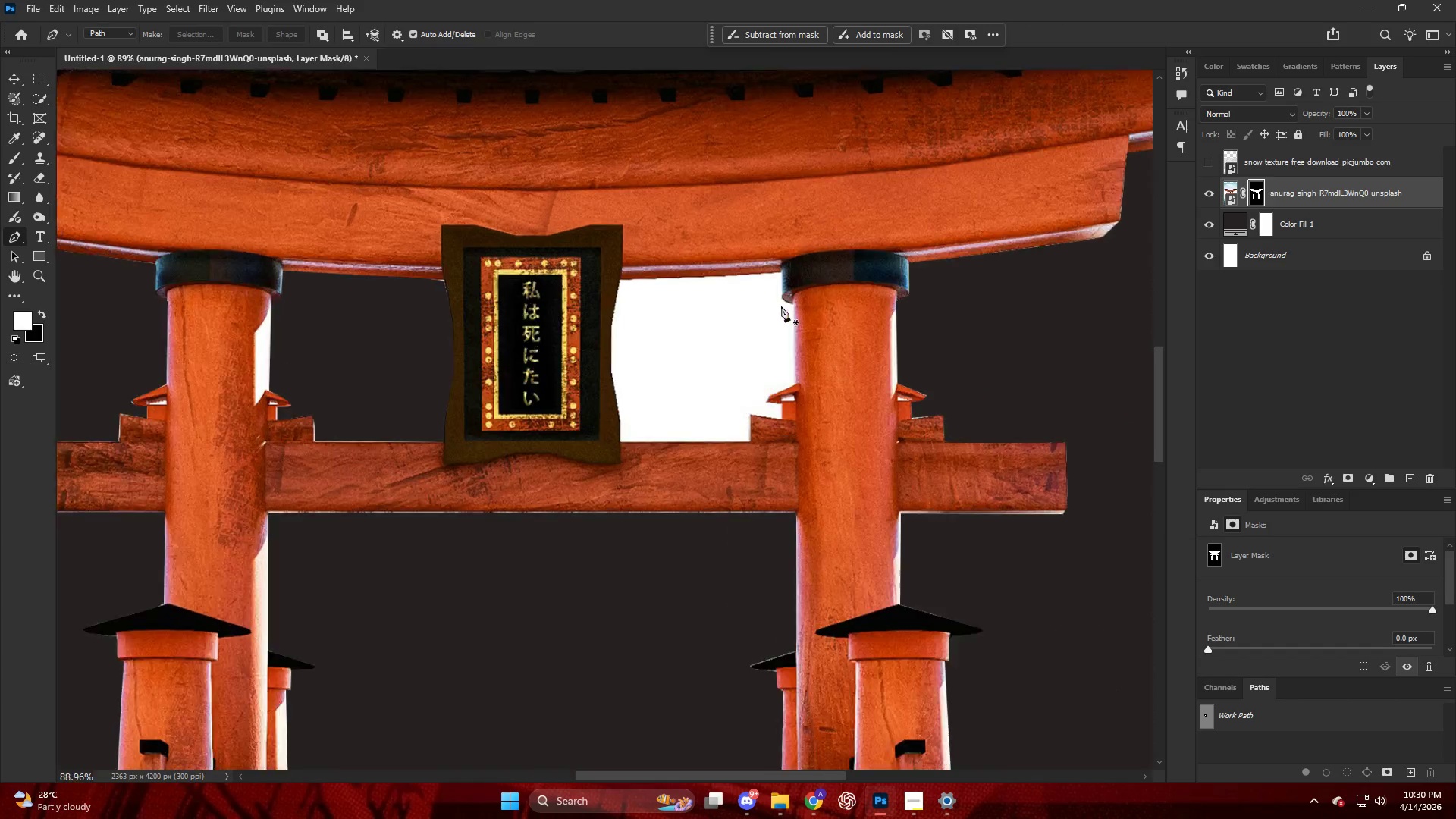 
key(Control+ControlLeft)
 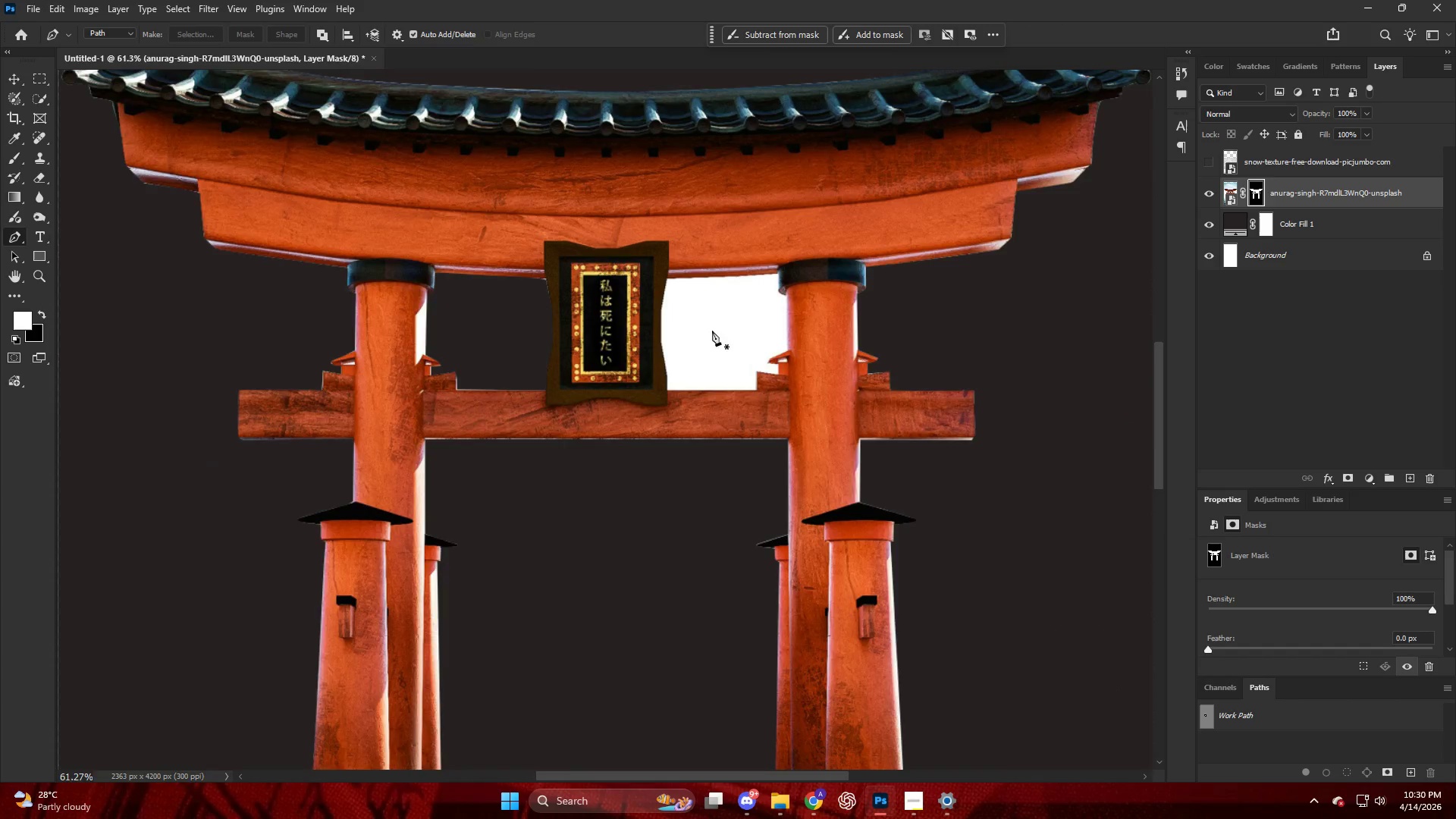 
hold_key(key=AltLeft, duration=0.66)
scroll: coordinate [697, 306], scroll_direction: down, amount: 7.0
 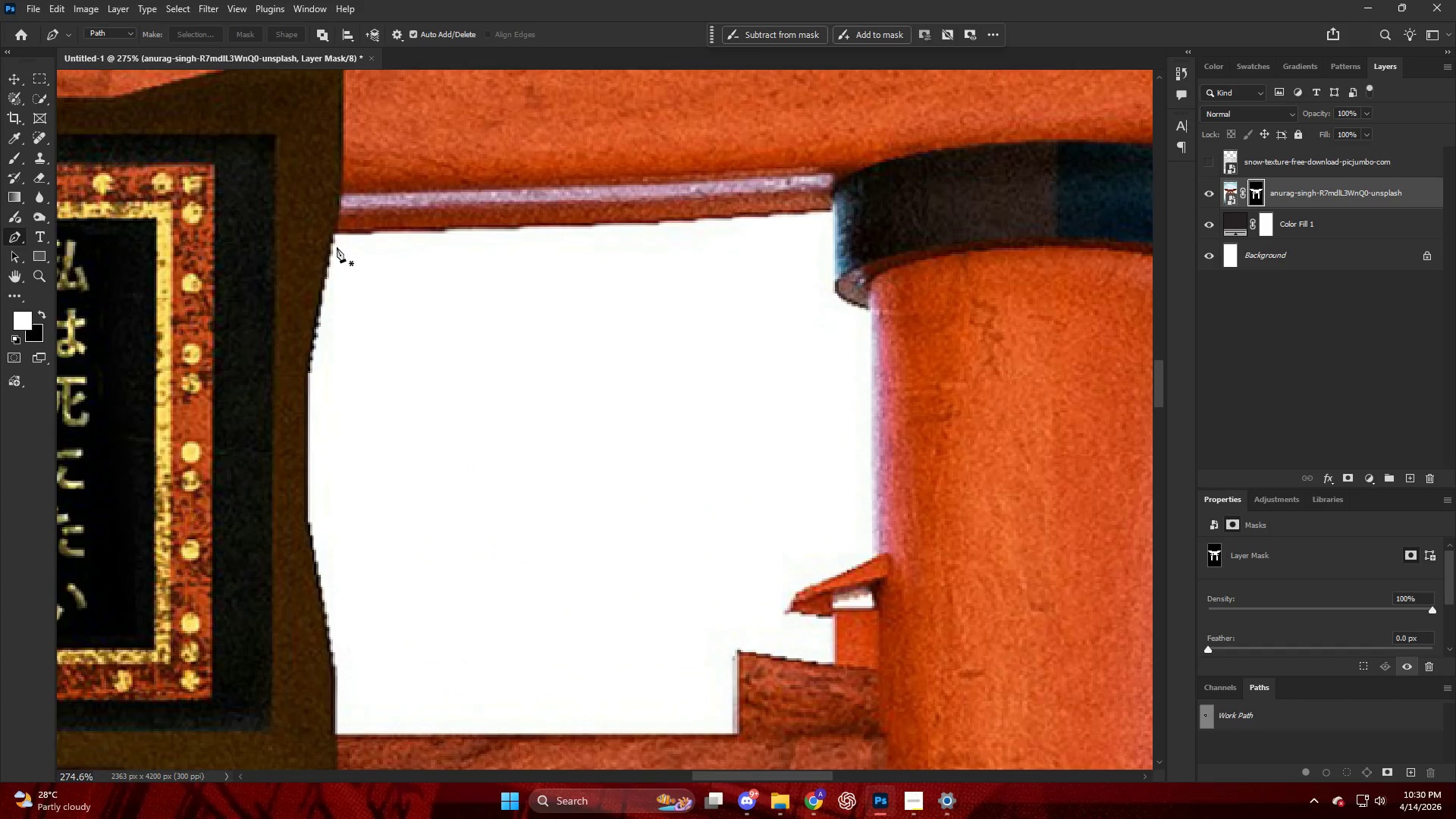 
left_click([337, 233])
 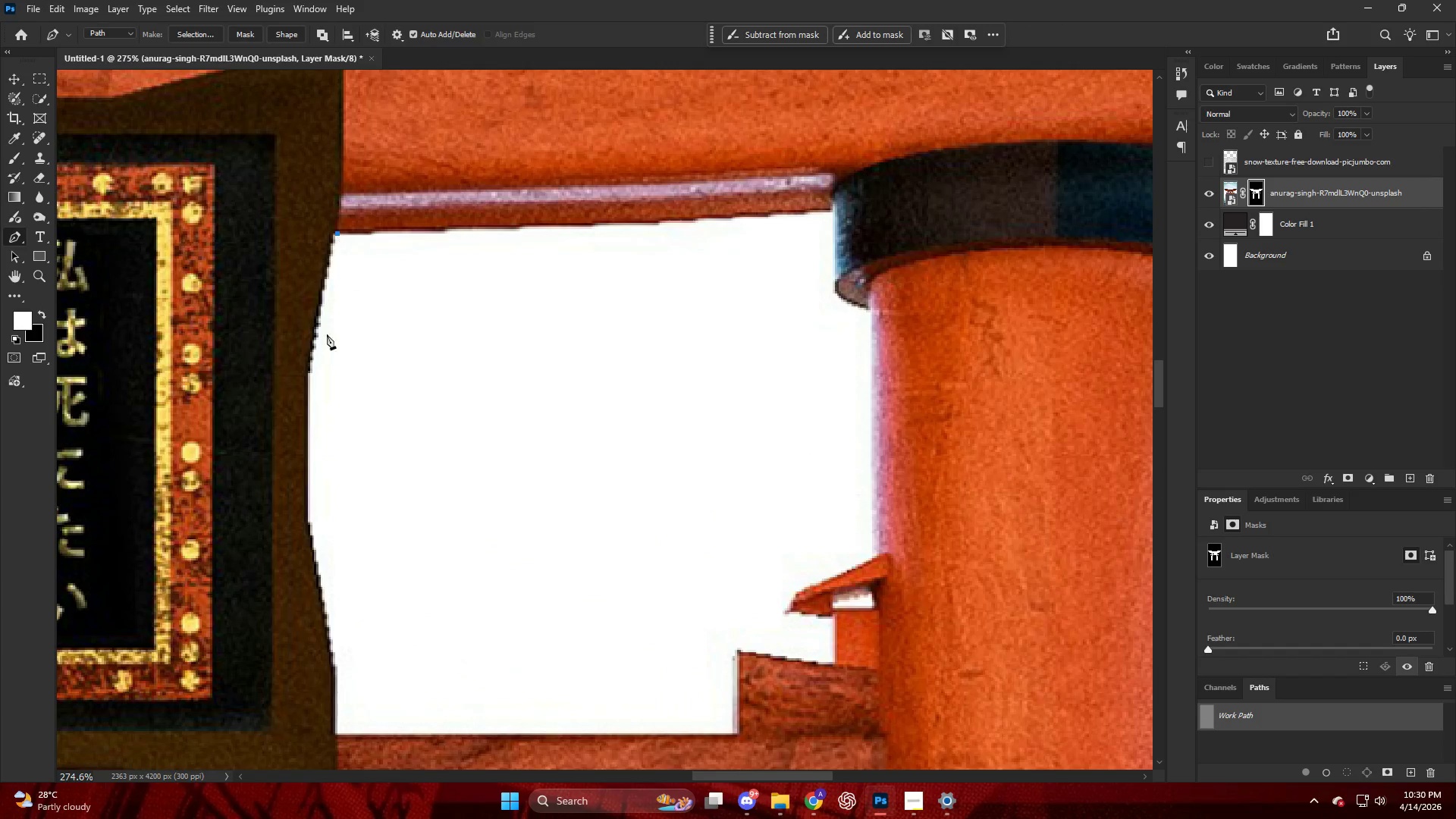 
scroll: coordinate [314, 342], scroll_direction: down, amount: 5.0
 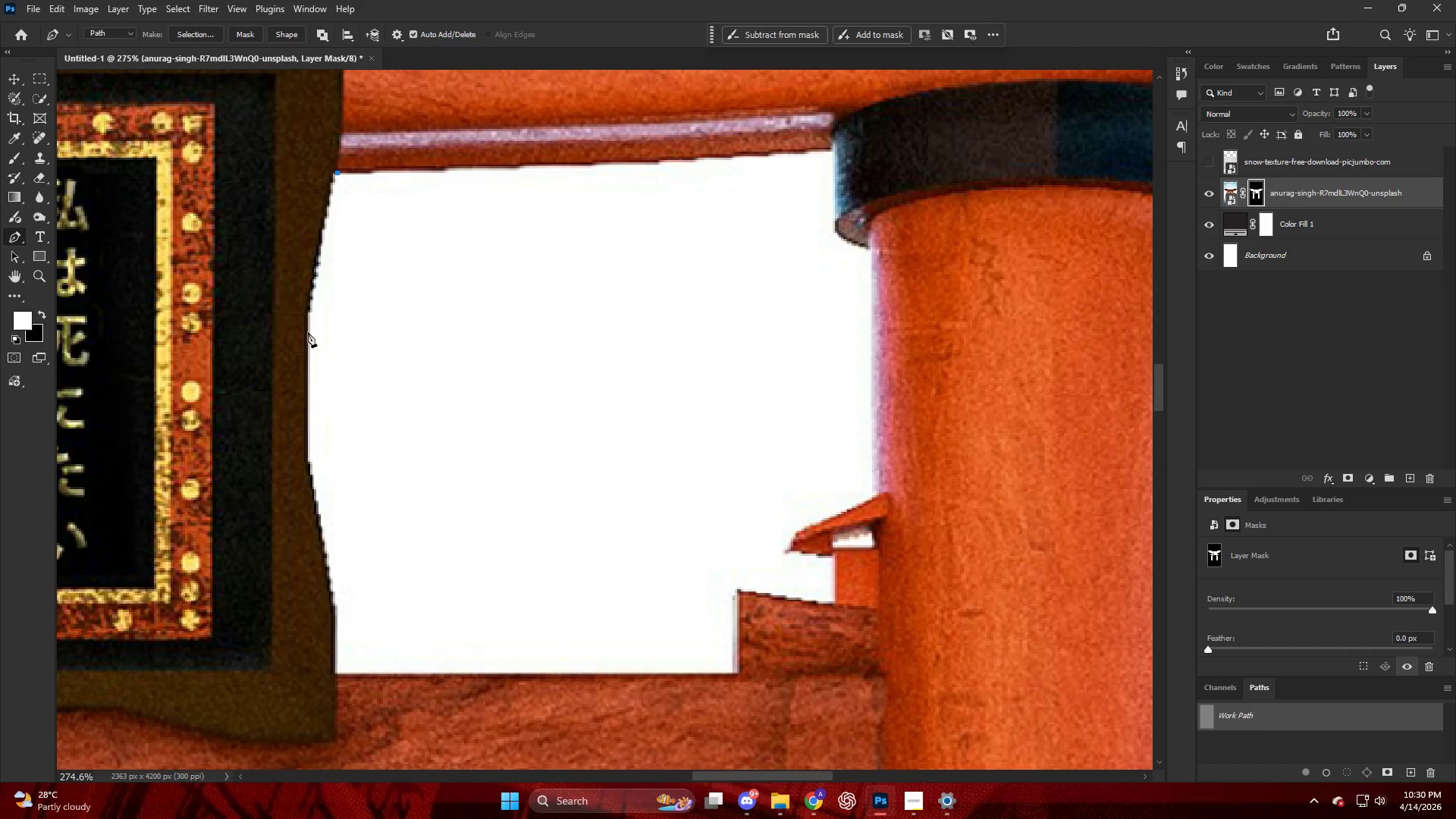 
left_click_drag(start_coordinate=[309, 334], to_coordinate=[306, 420])
 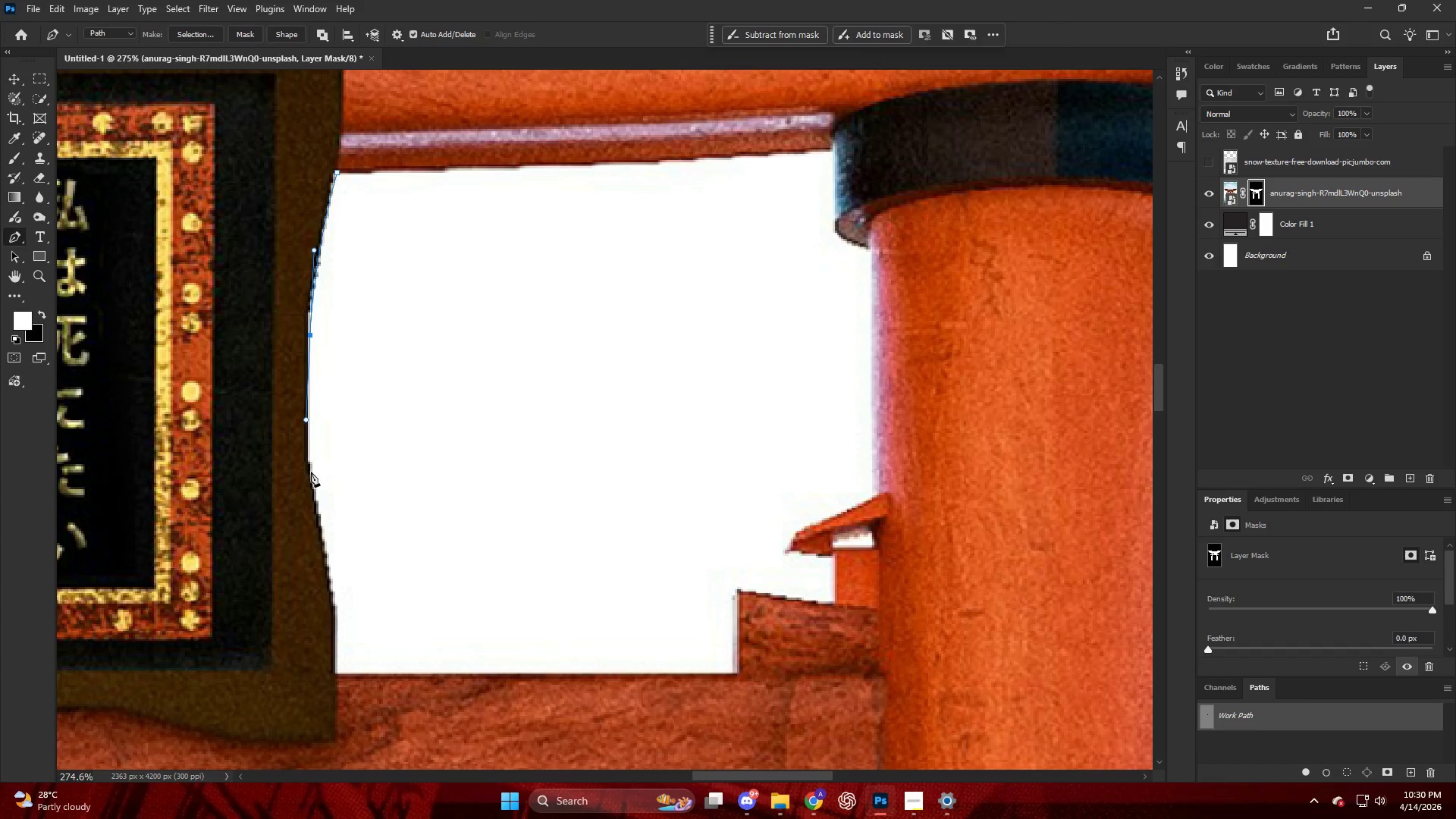 
left_click([310, 472])
 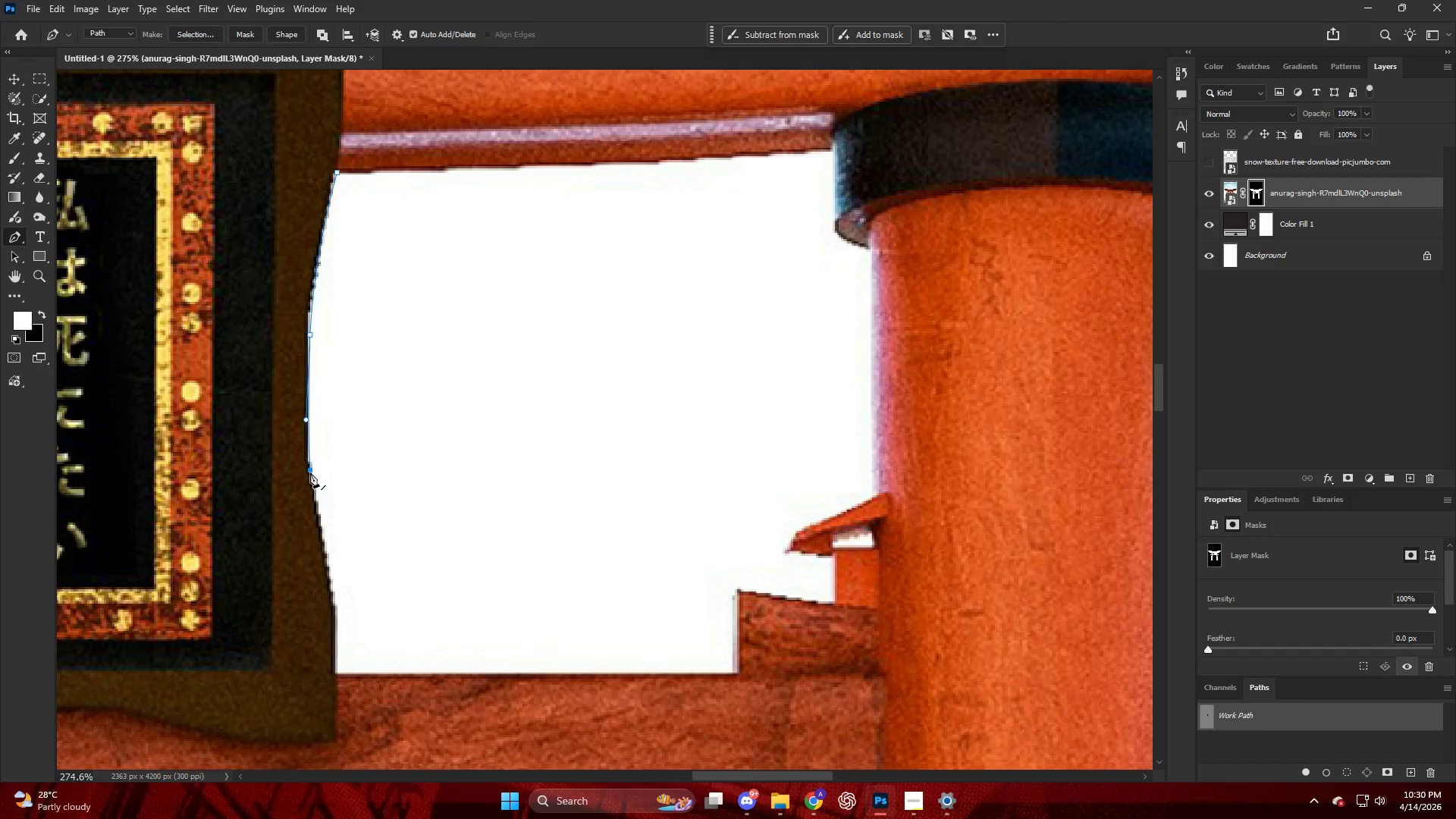 
scroll: coordinate [312, 480], scroll_direction: down, amount: 7.0
 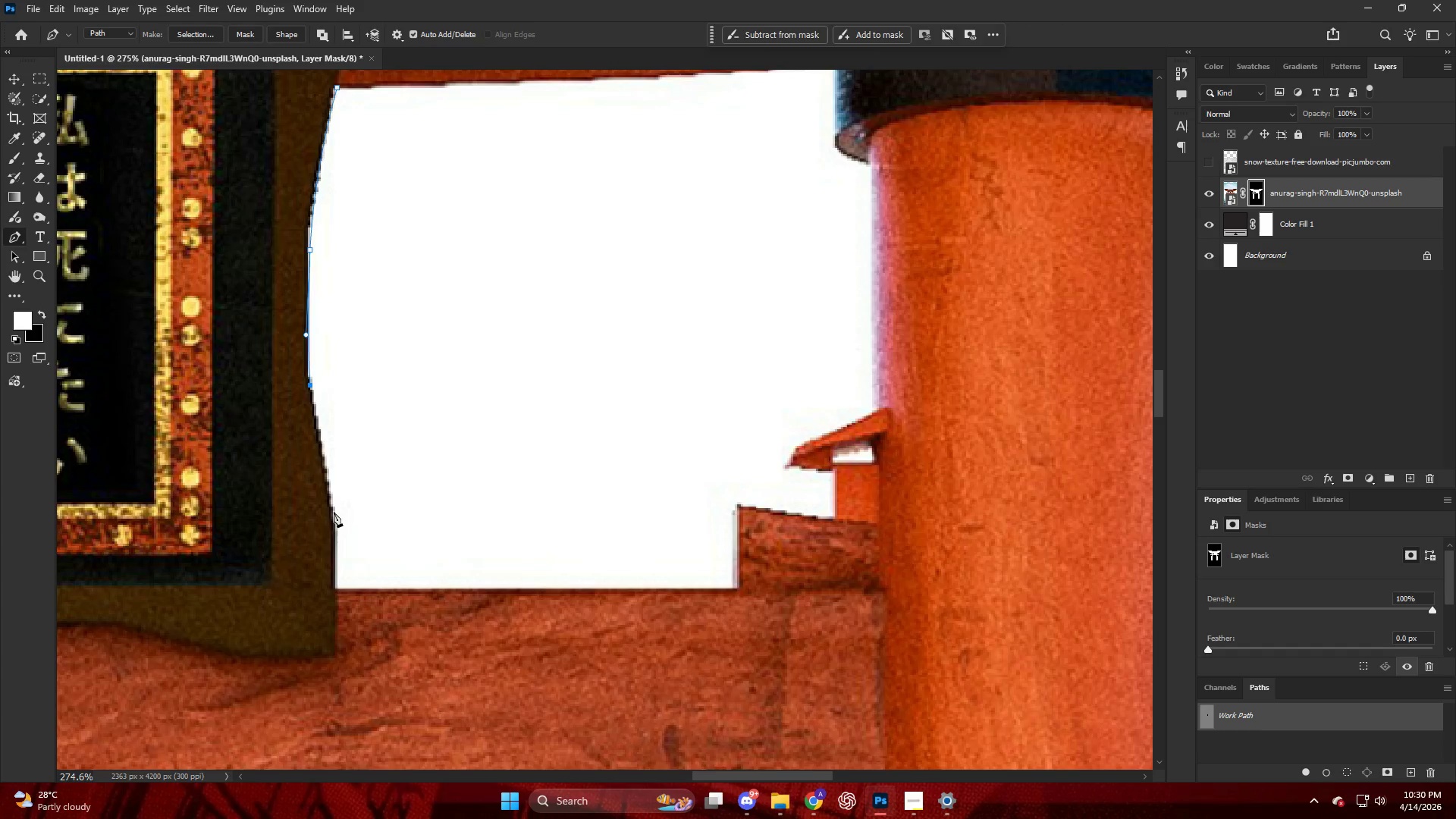 
left_click_drag(start_coordinate=[333, 512], to_coordinate=[335, 539])
 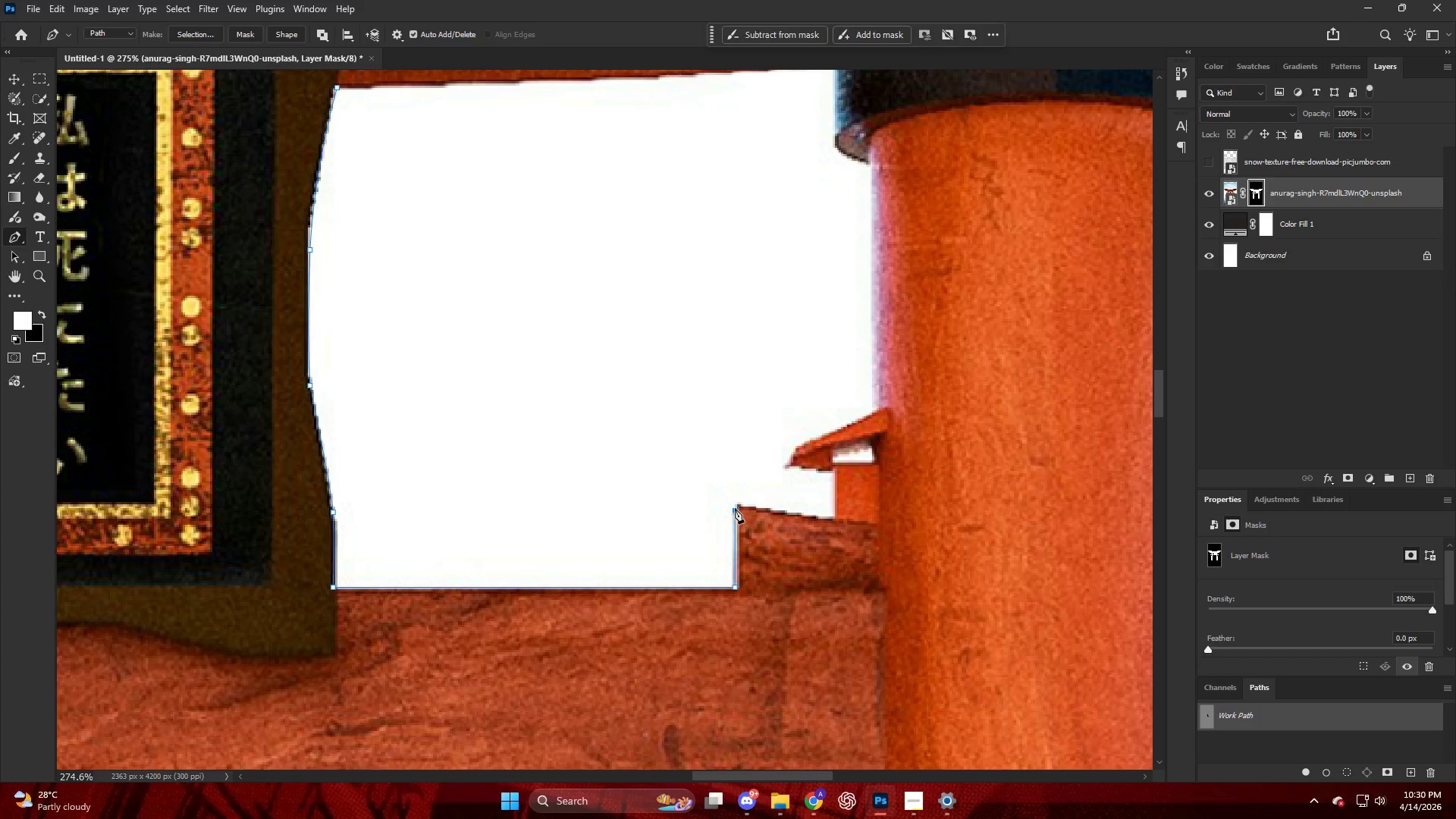 
left_click_drag(start_coordinate=[825, 518], to_coordinate=[834, 518])
 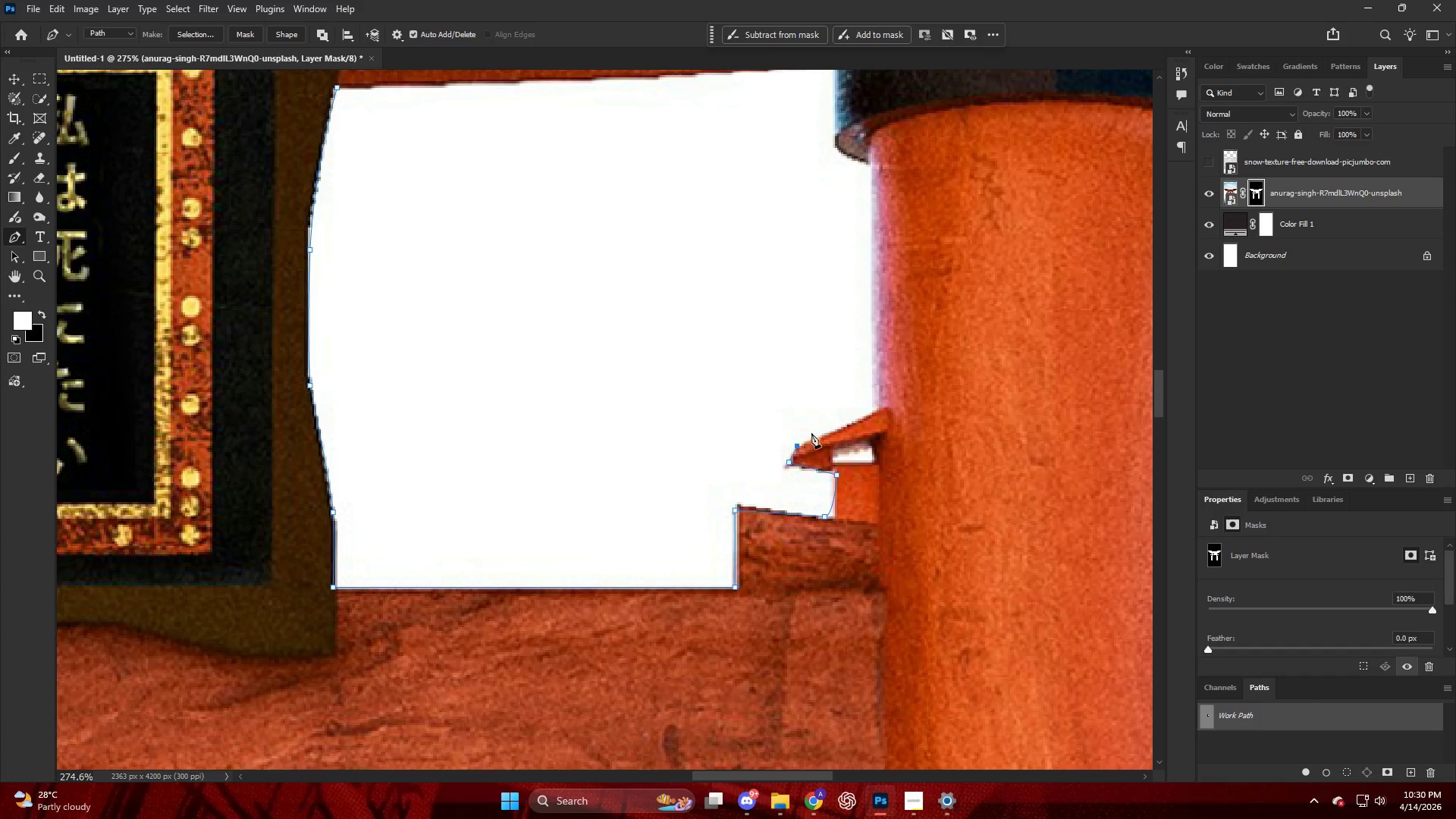 
left_click([875, 410])
 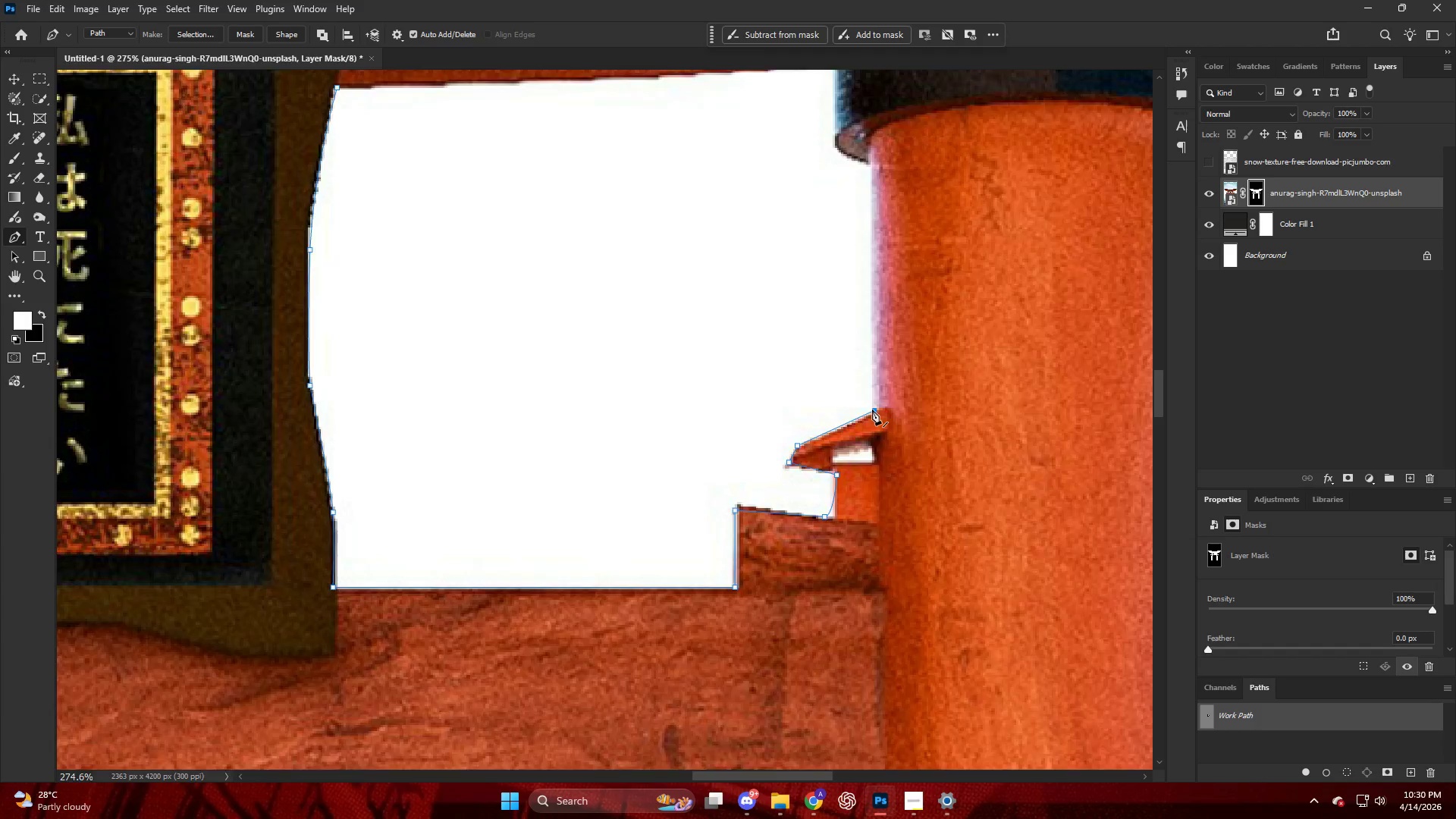 
key(Alt+AltLeft)
 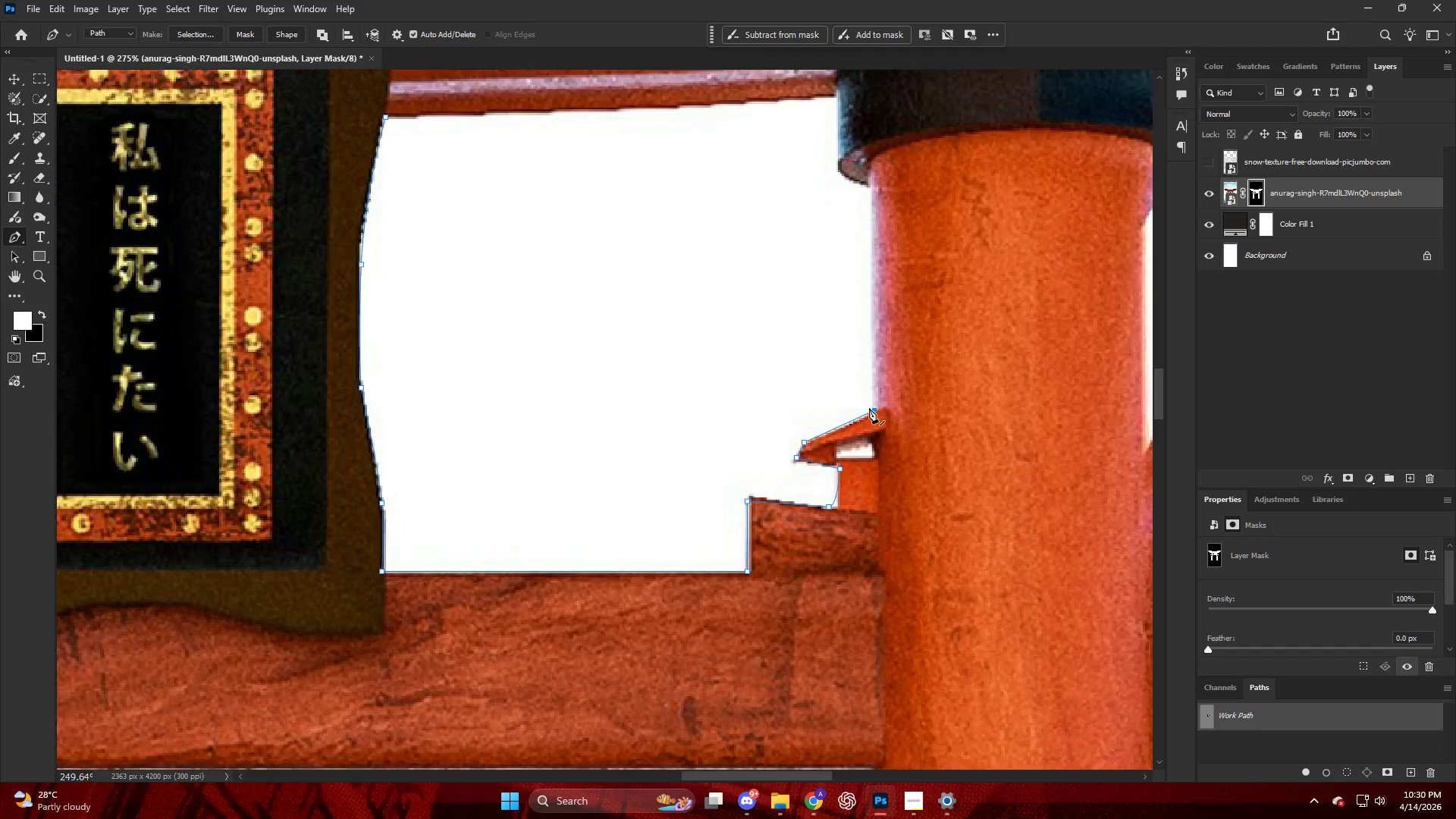 
key(Alt+AltLeft)
 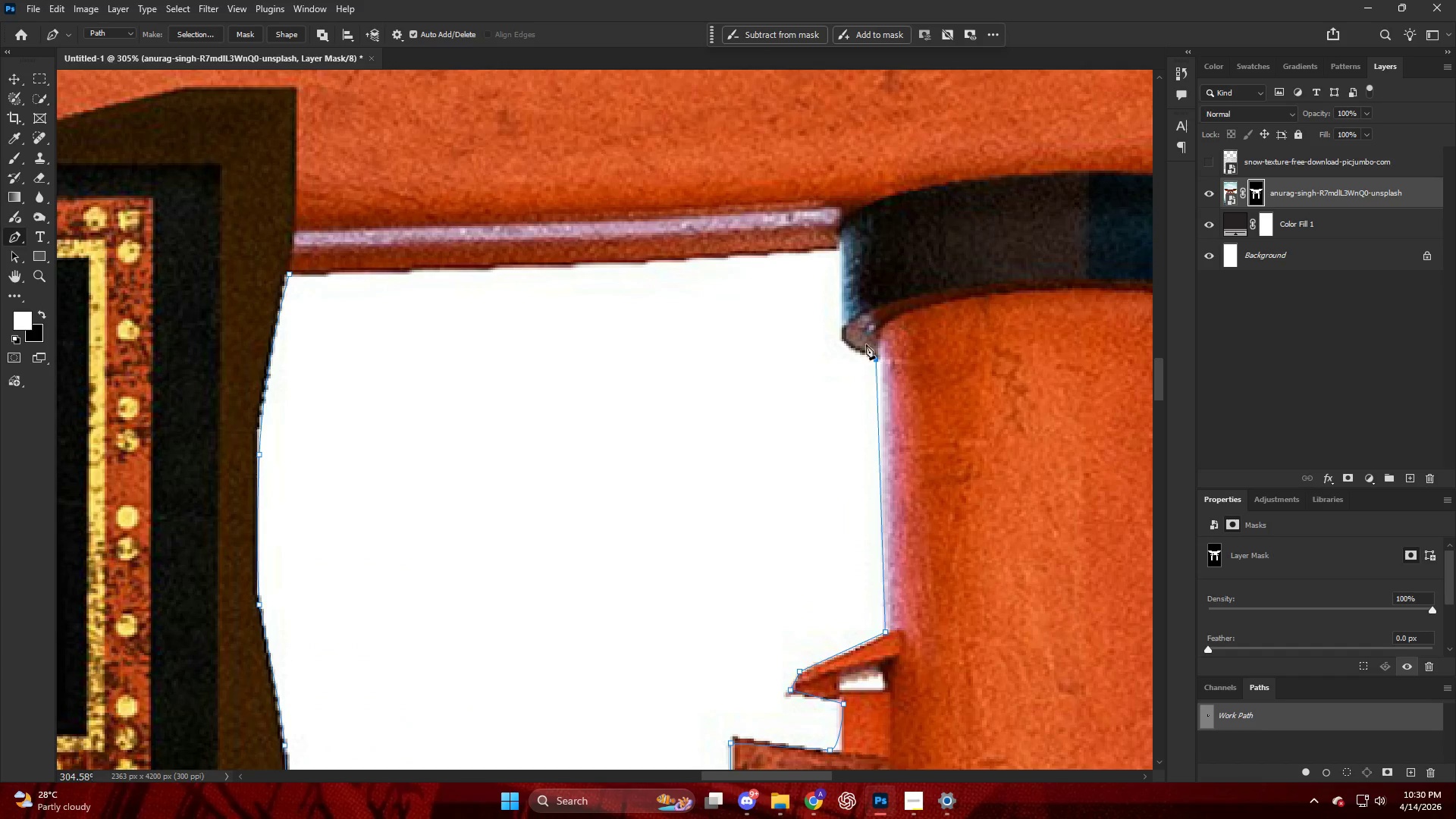 
scroll: coordinate [850, 354], scroll_direction: up, amount: 12.0
 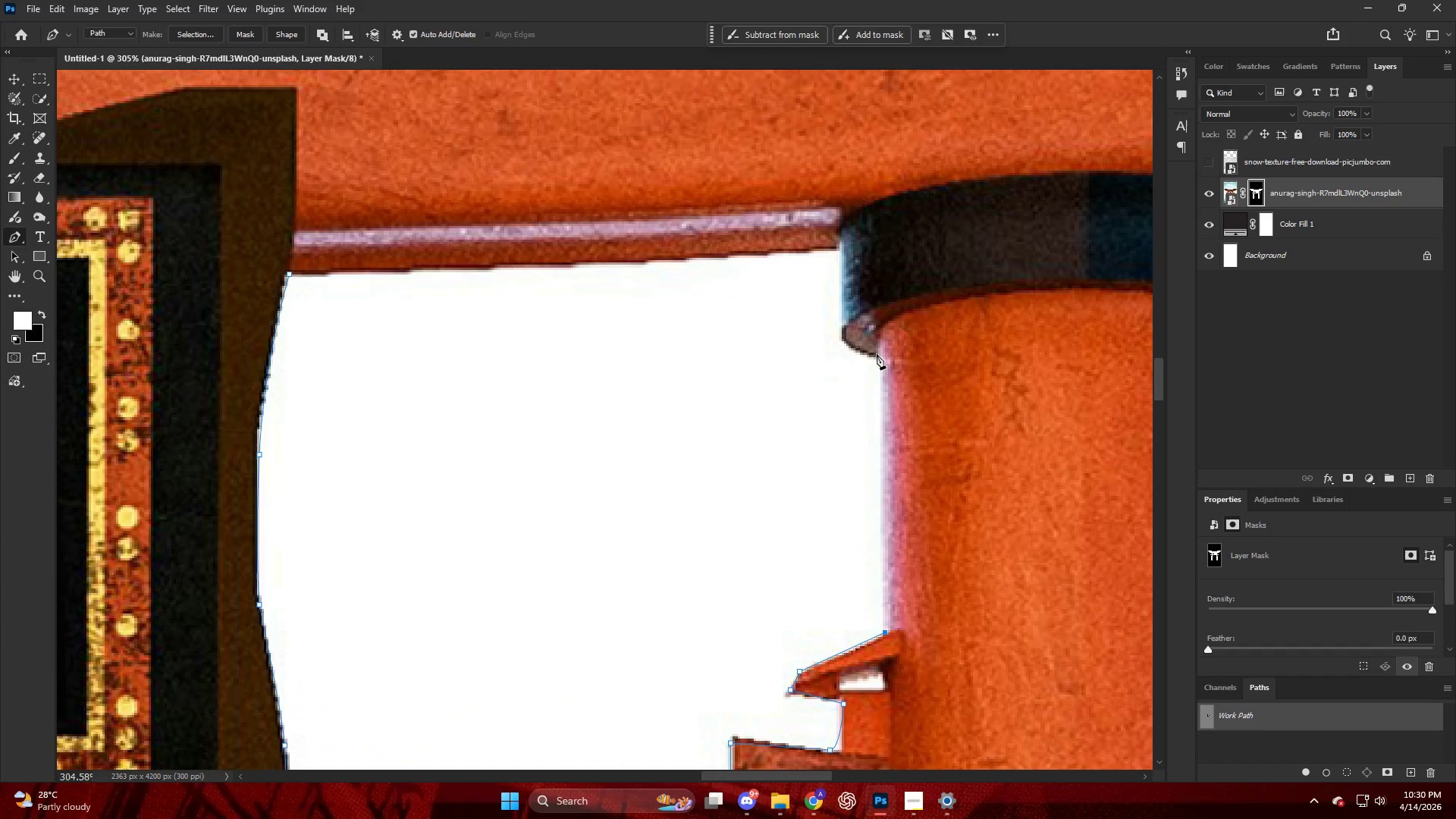 
left_click_drag(start_coordinate=[844, 328], to_coordinate=[836, 295])
 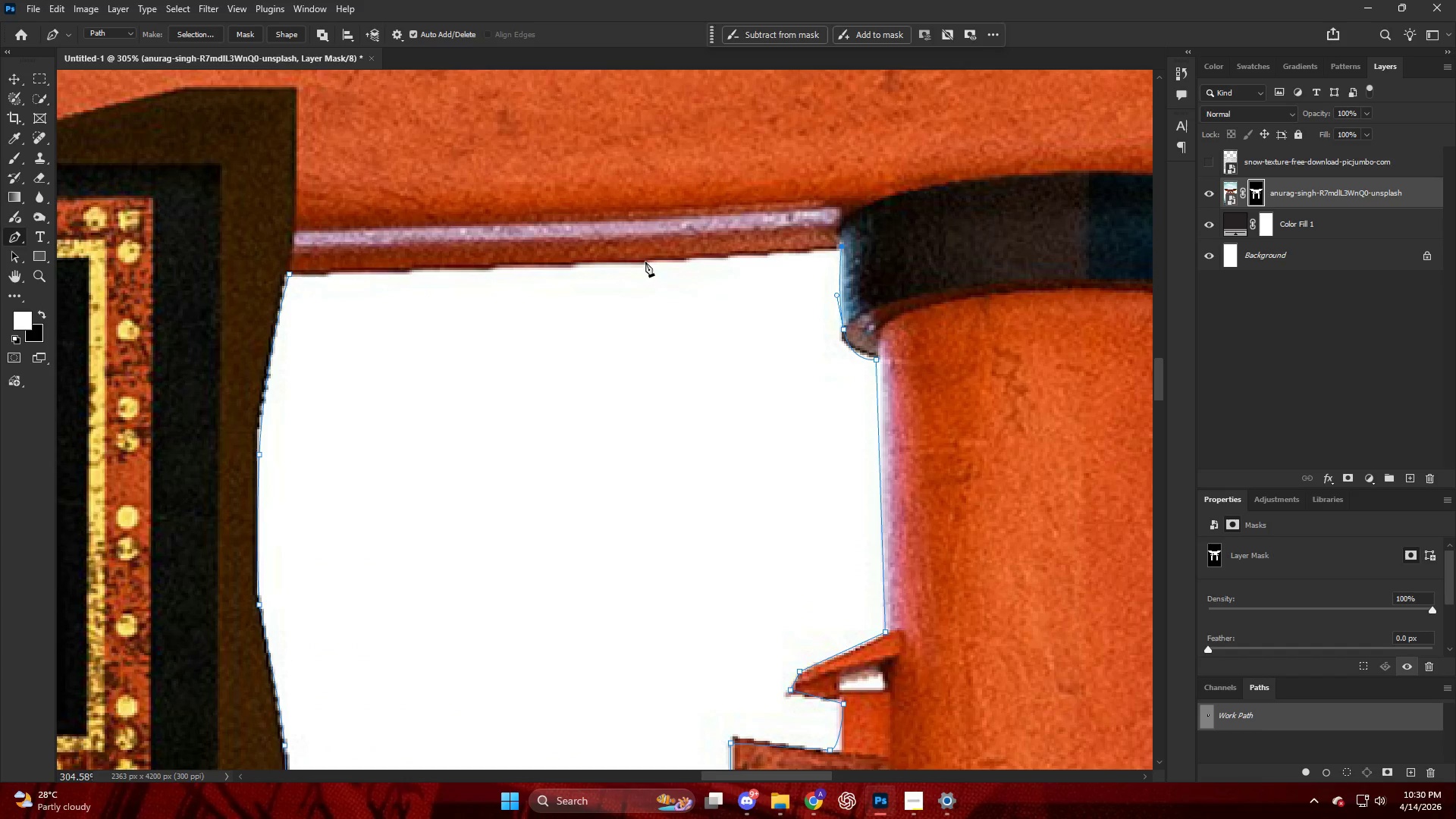 
left_click_drag(start_coordinate=[645, 262], to_coordinate=[559, 265])
 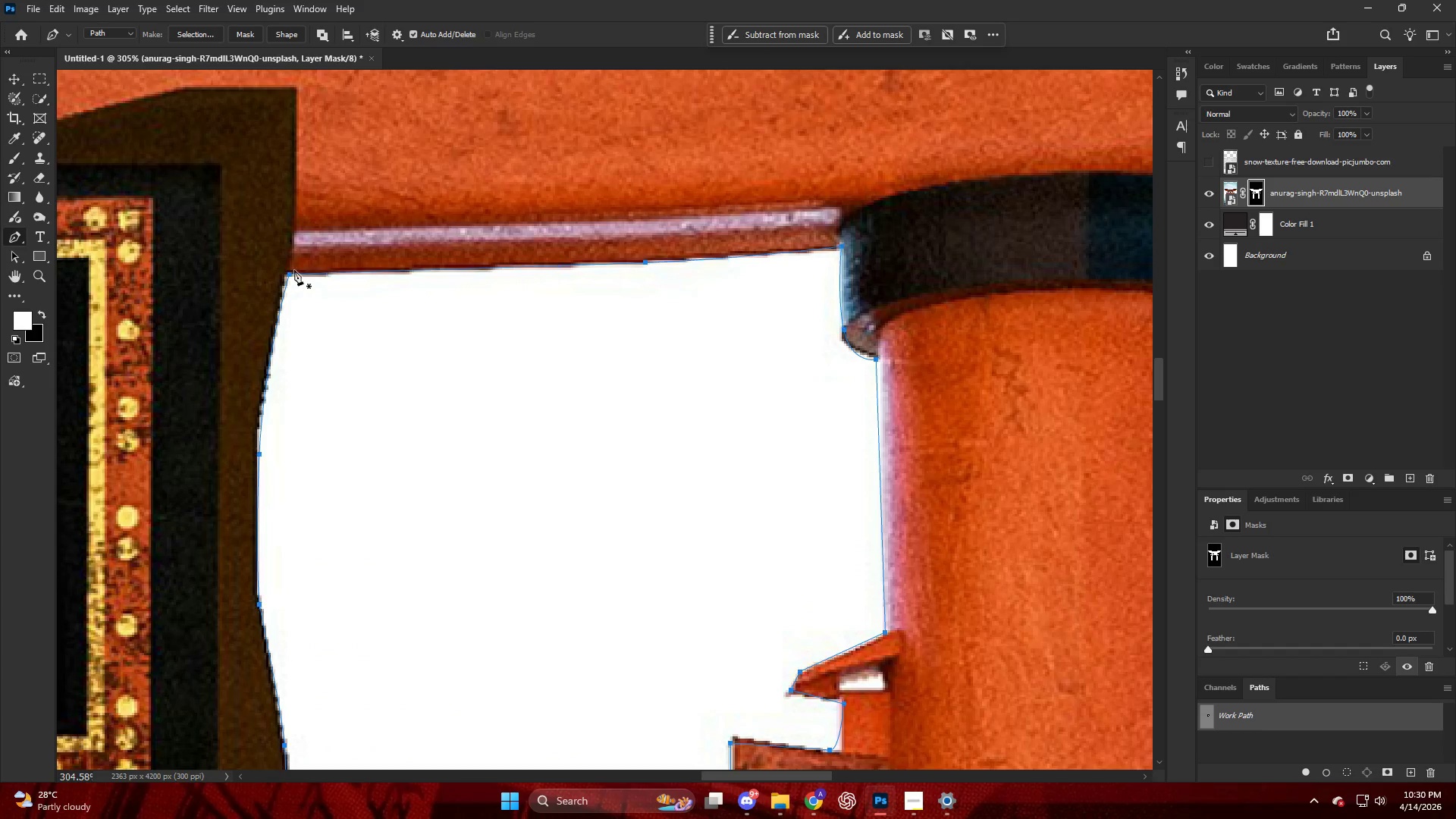 
key(Control+ControlLeft)
 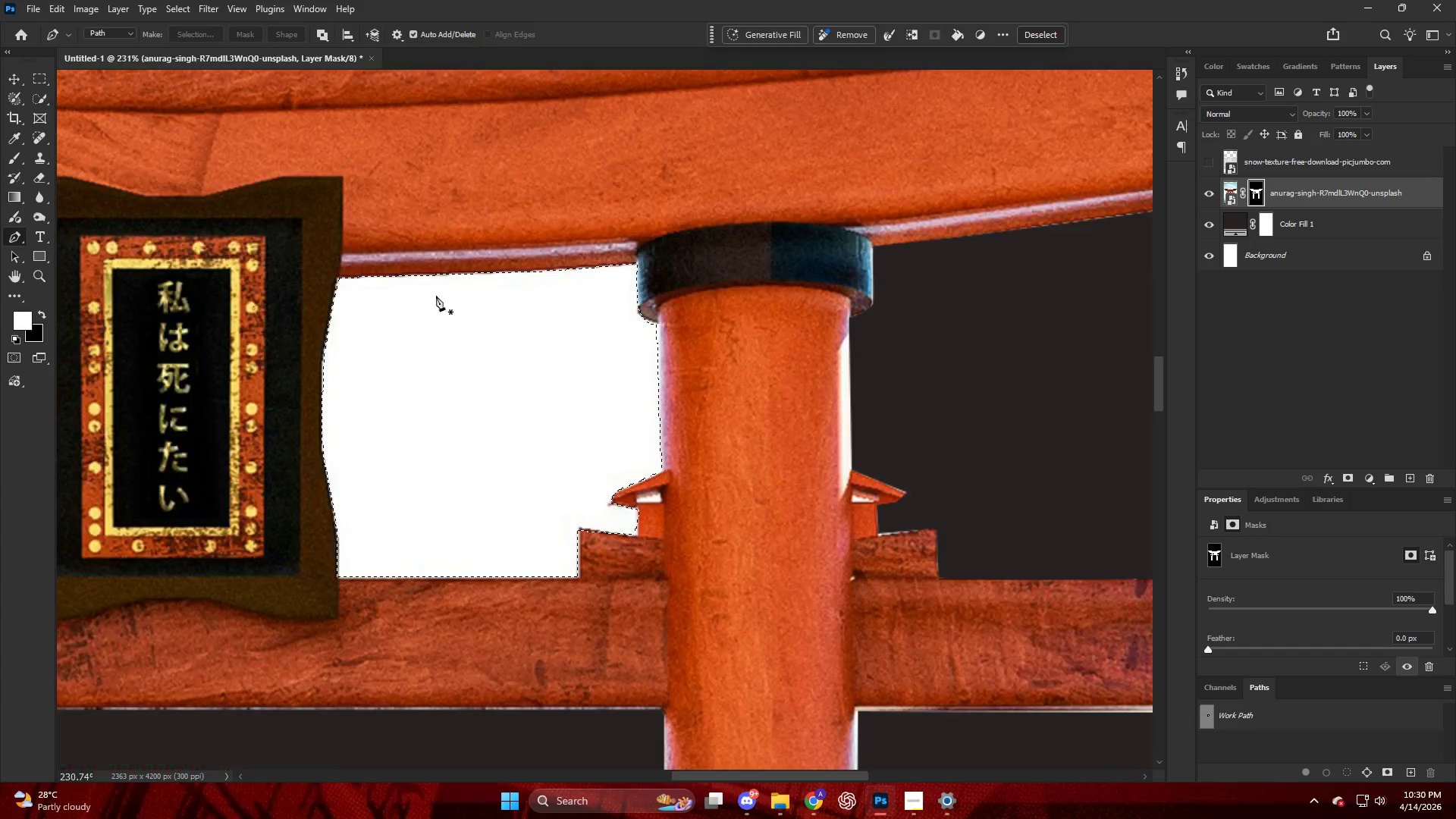 
key(Control+Shift+ShiftLeft)
 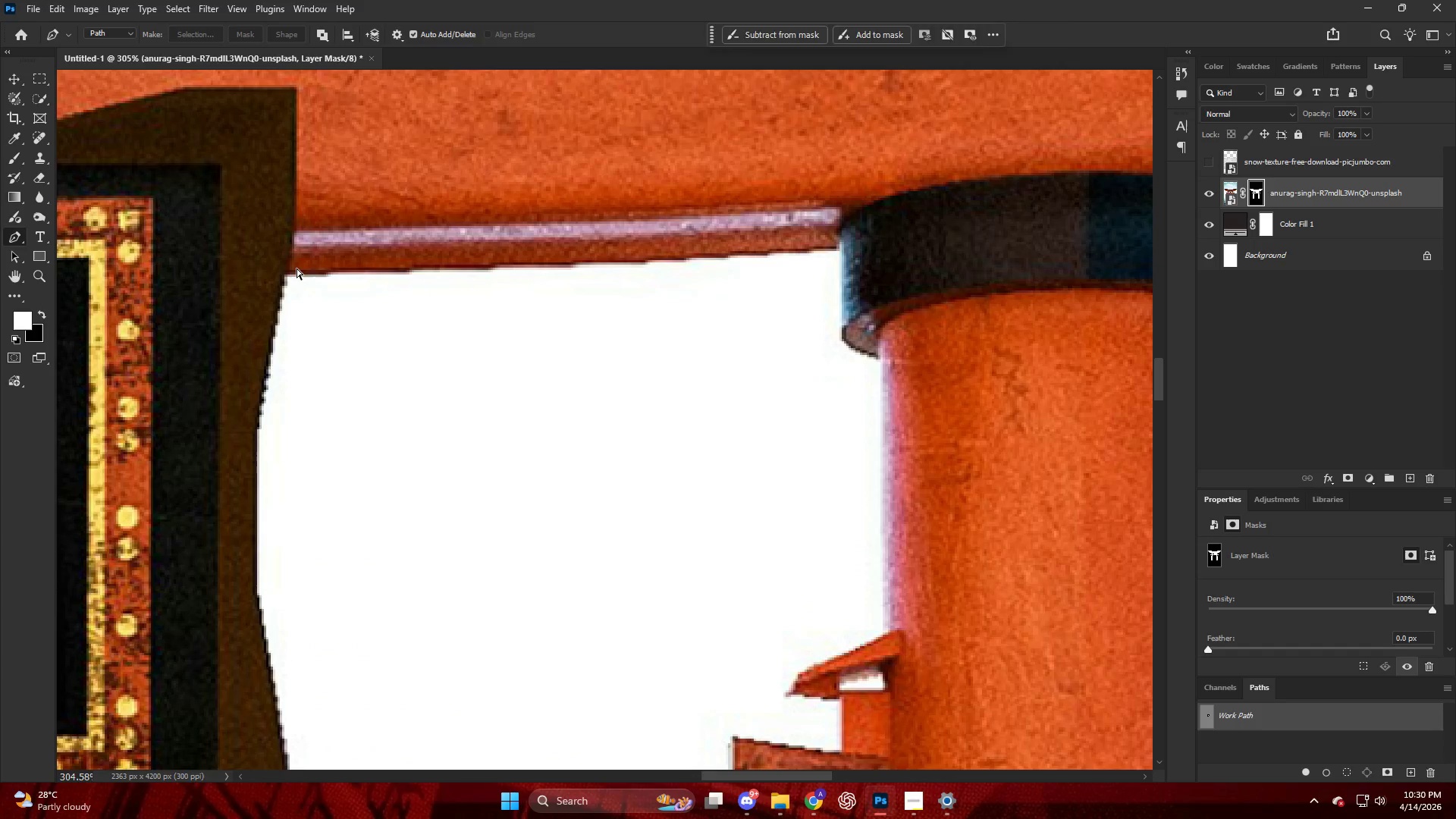 
key(Control+Shift+NumpadEnter)
 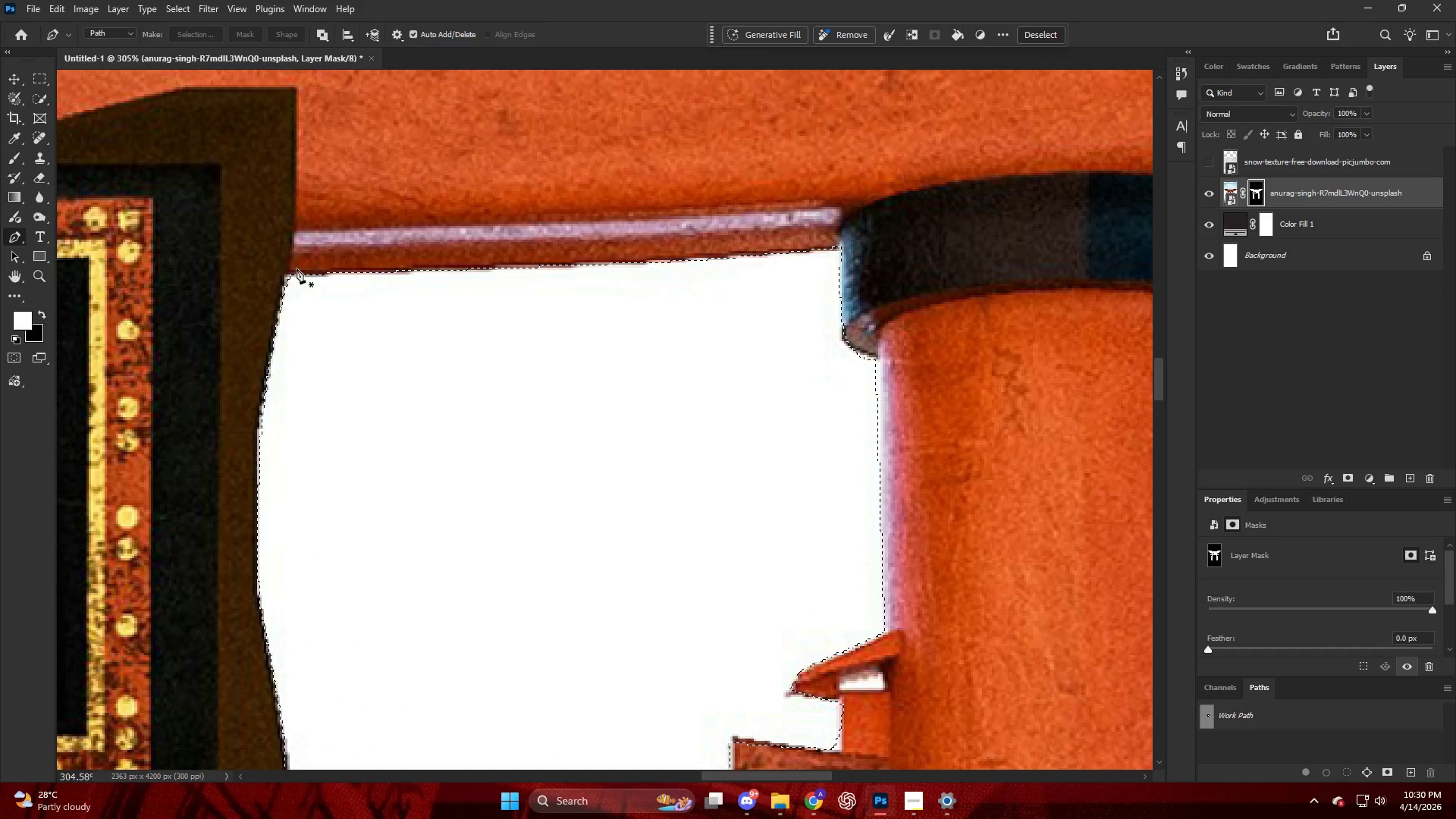 
hold_key(key=AltLeft, duration=0.61)
 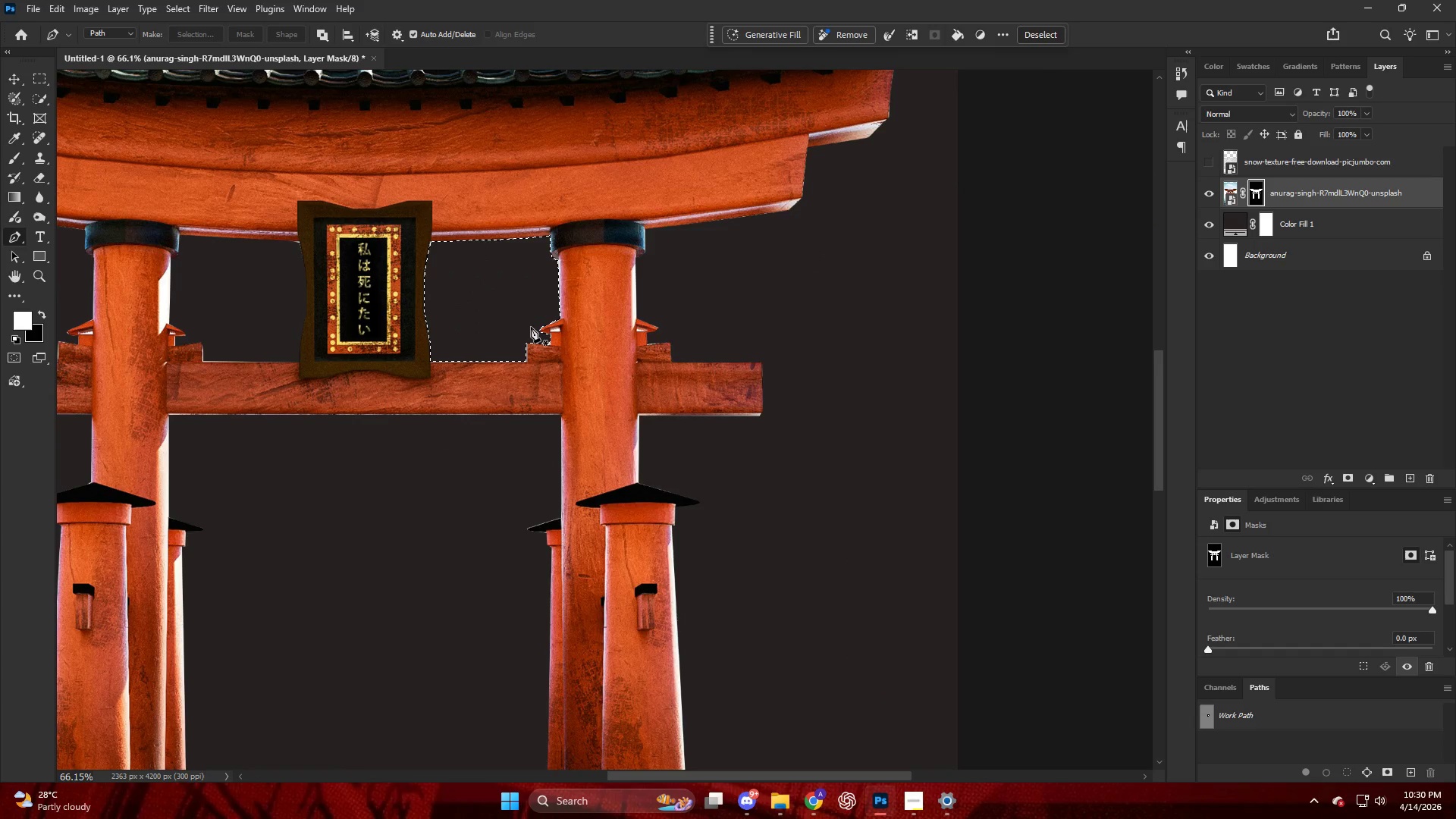 
key(Backspace)
 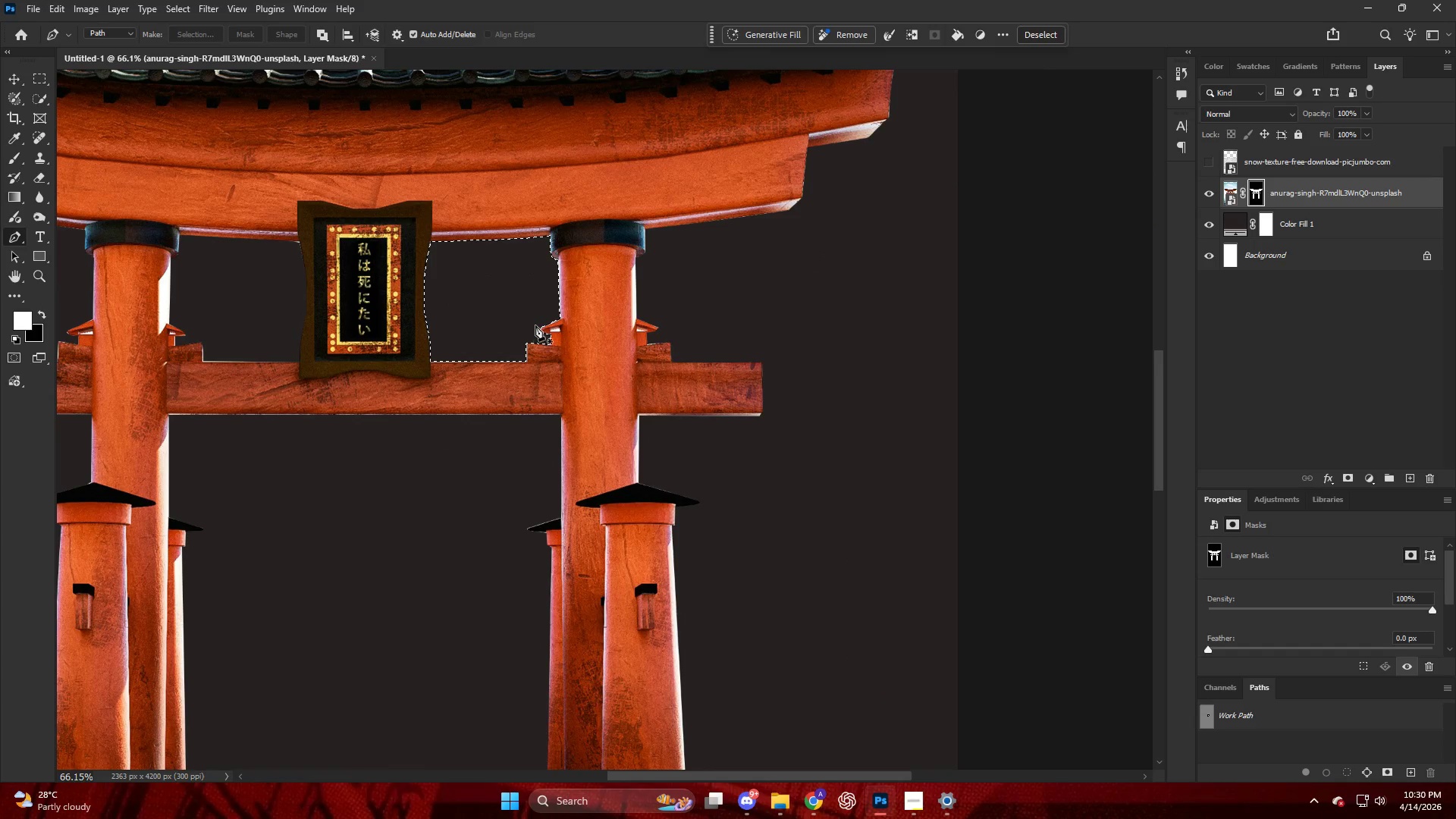 
scroll: coordinate [519, 327], scroll_direction: down, amount: 22.0
 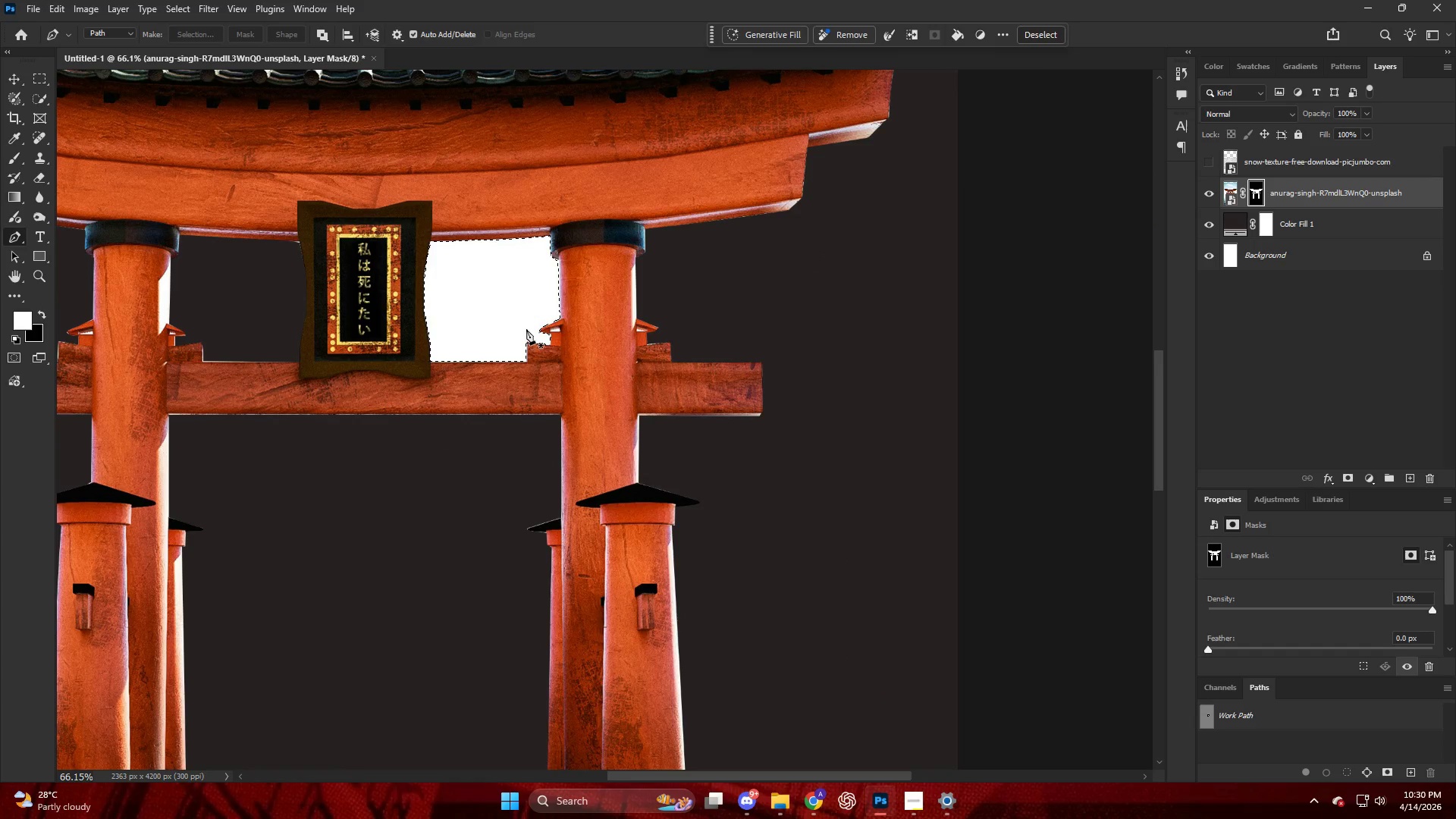 
key(Alt+AltLeft)
 